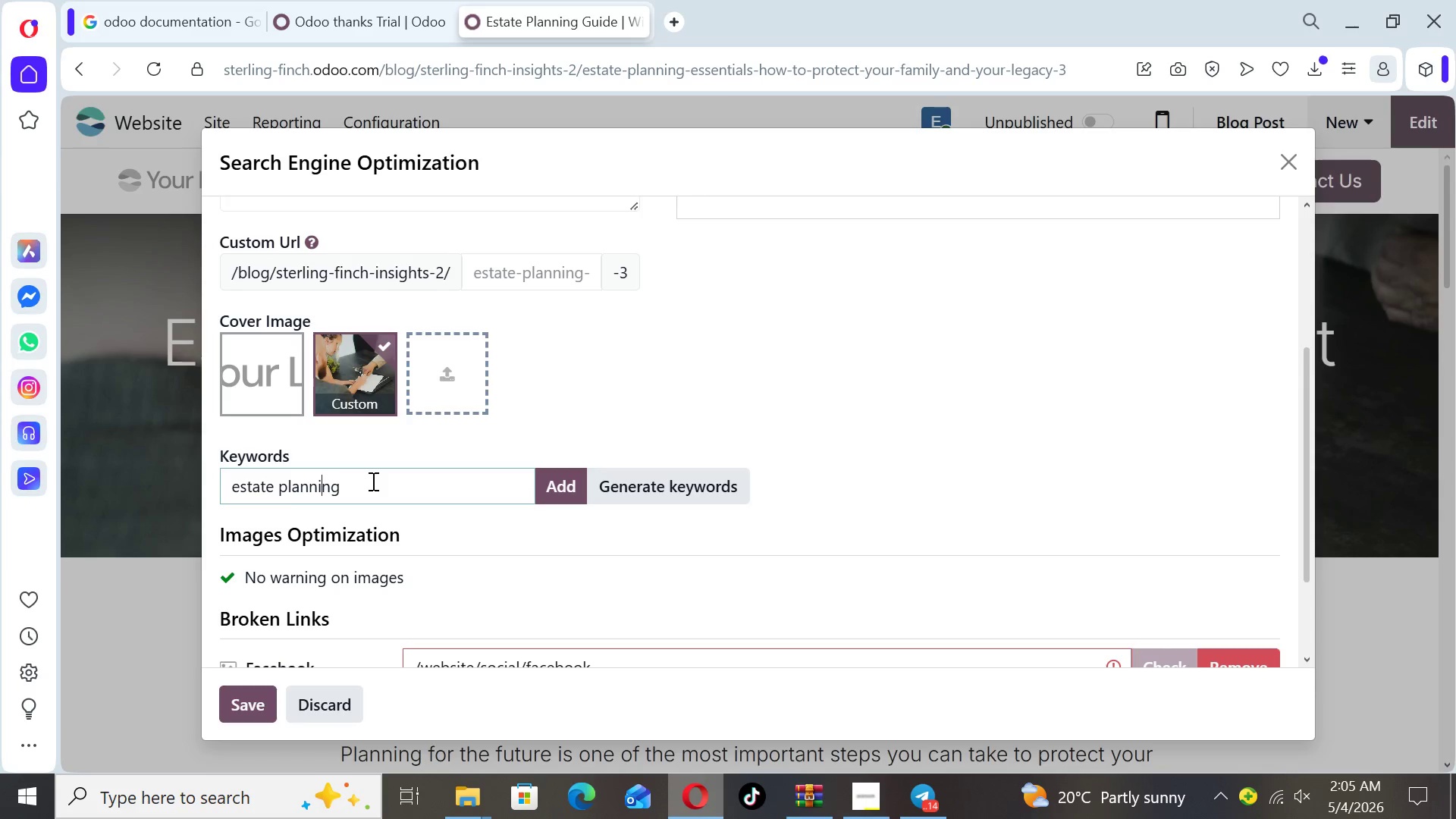 
key(ArrowRight)
 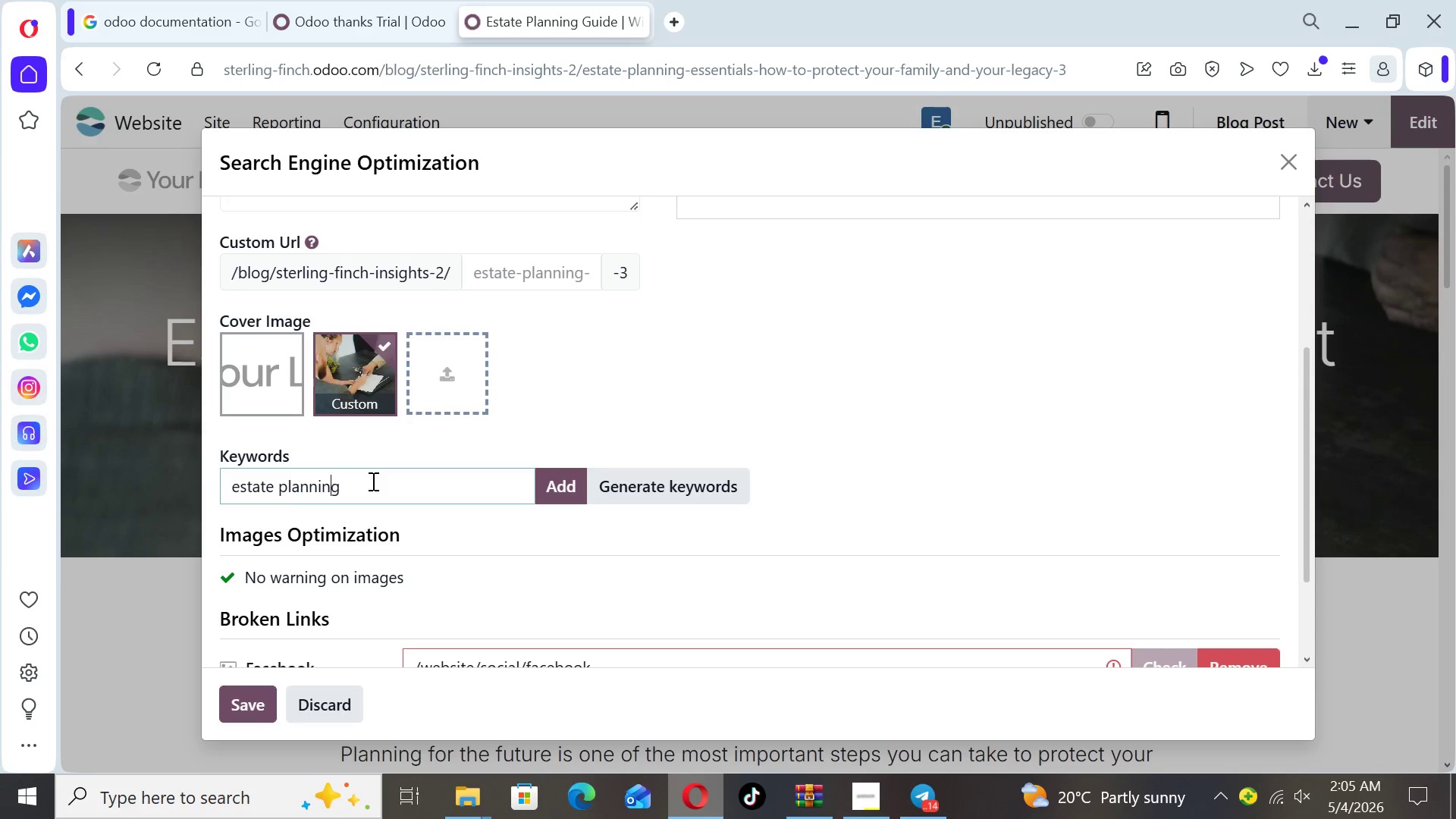 
key(ArrowRight)
 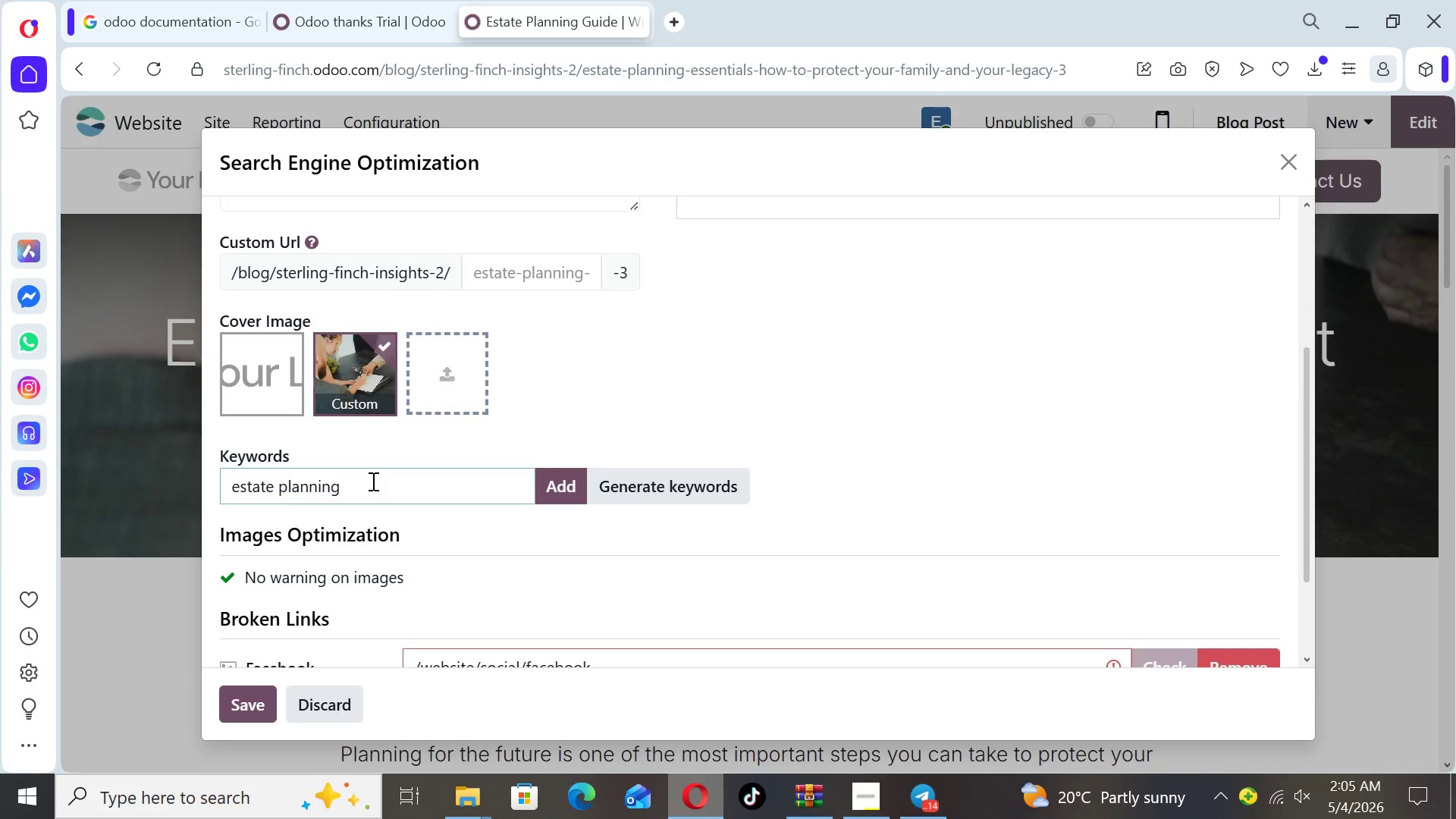 
type( lawyer)
 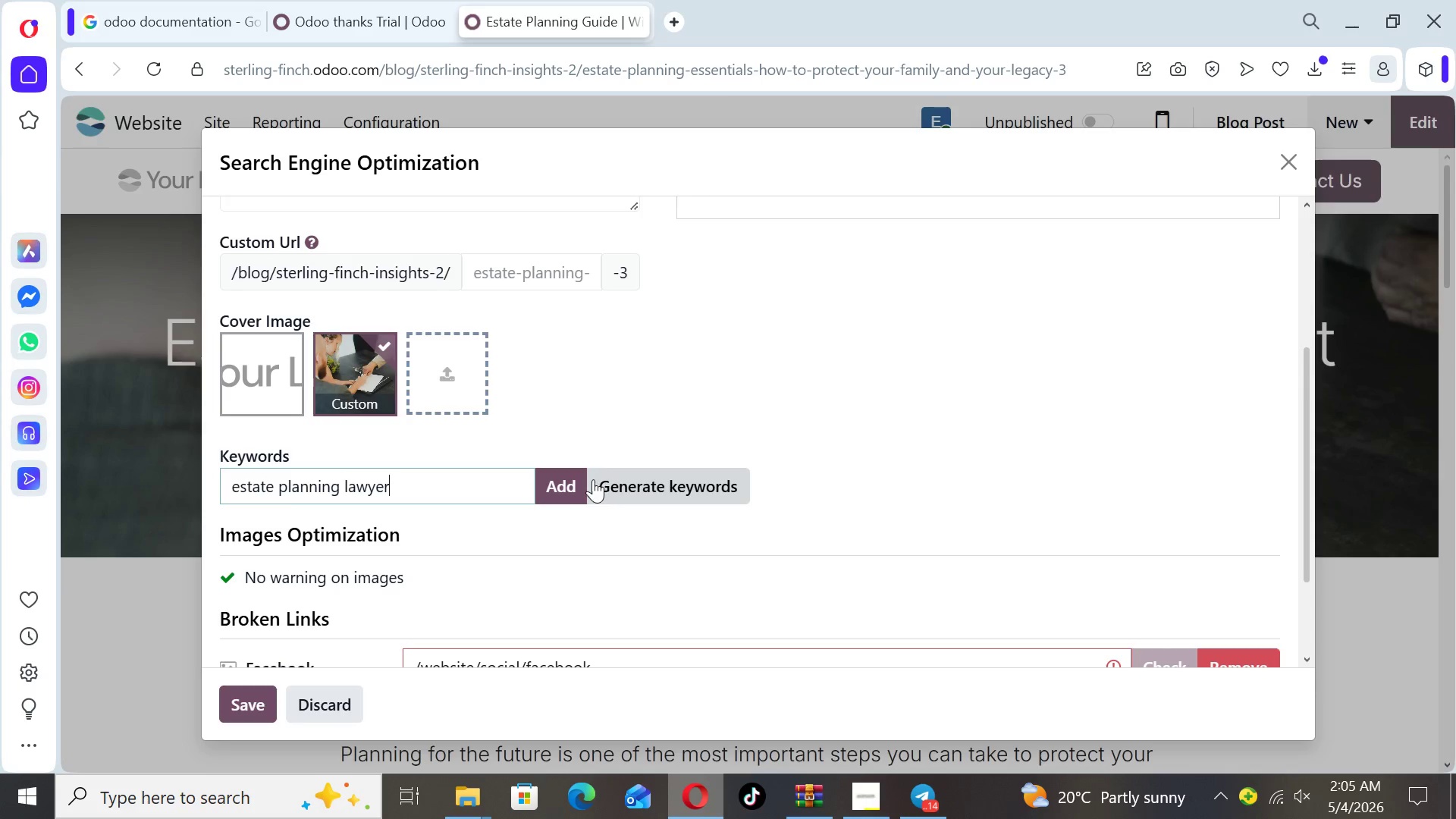 
left_click([571, 481])
 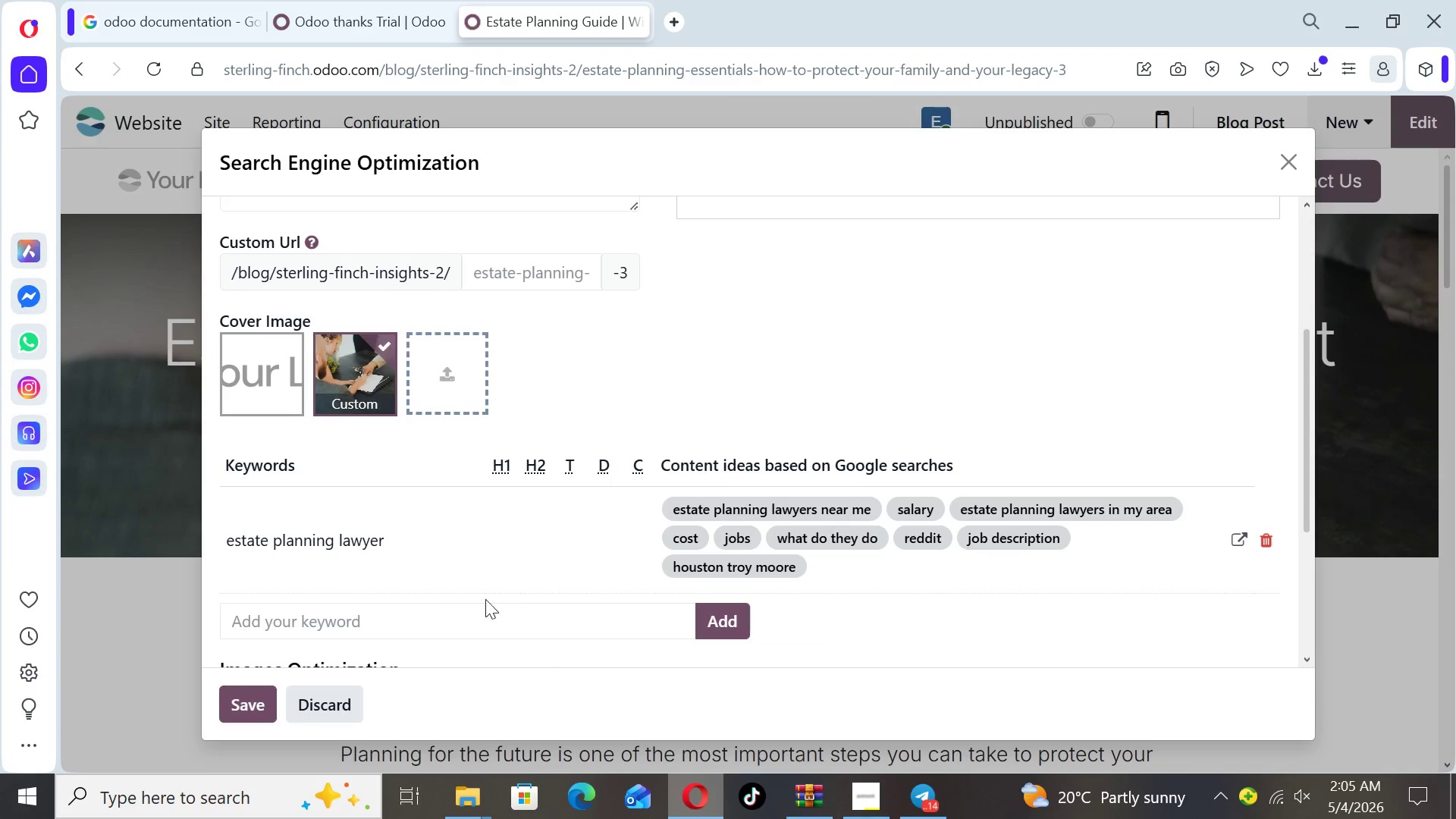 
left_click([434, 620])
 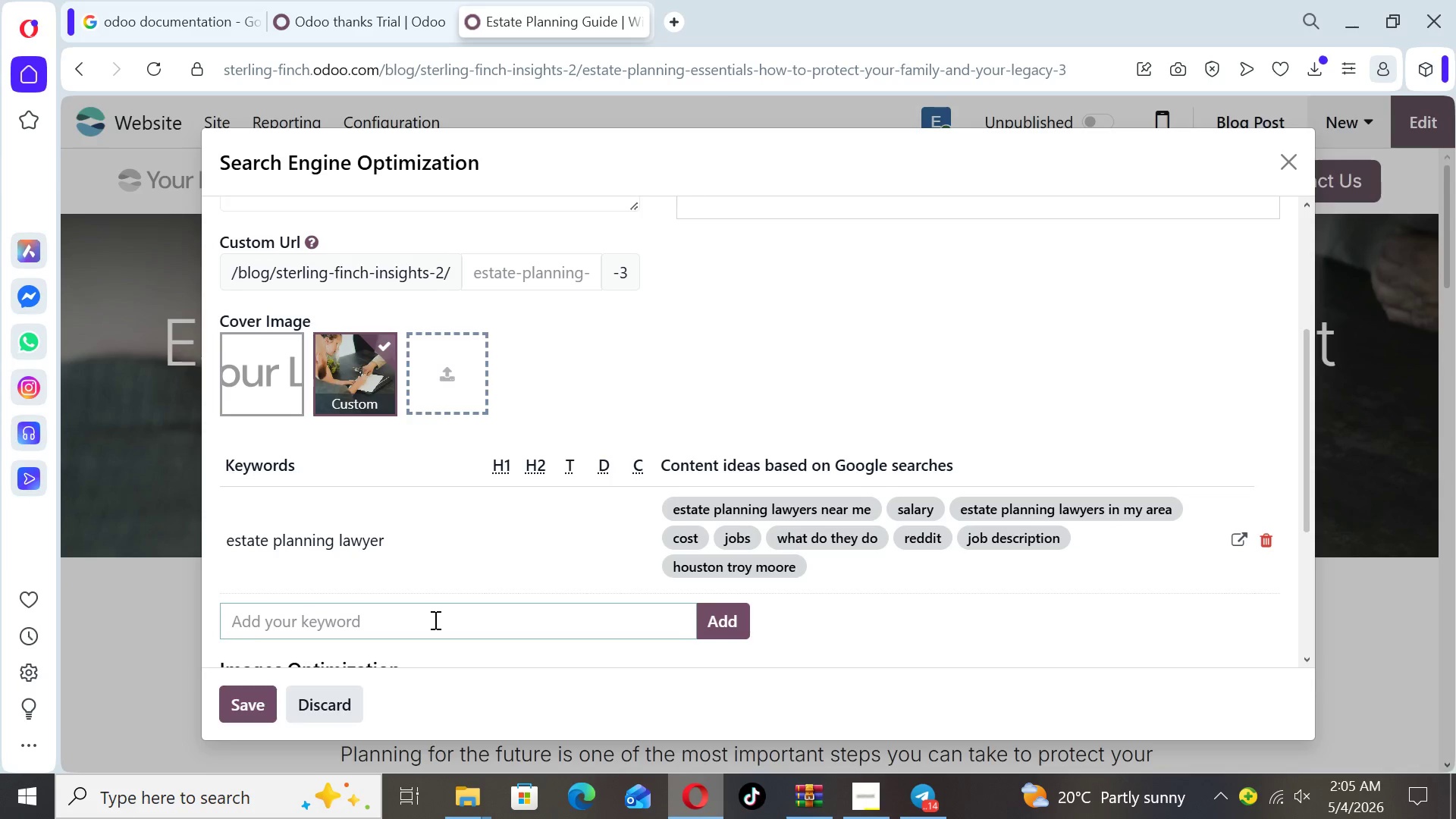 
type(wills and ntrust)
 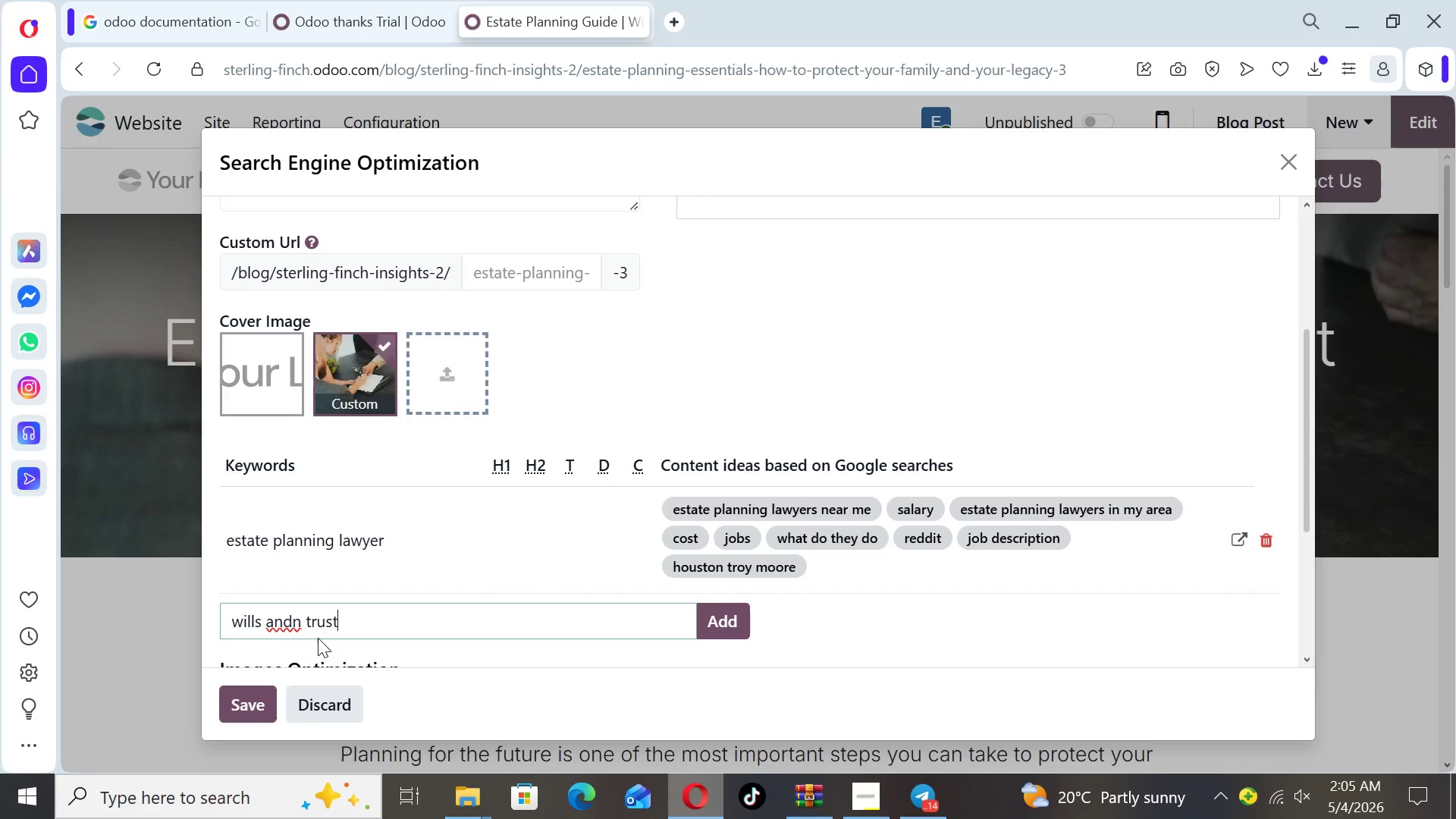 
left_click([300, 618])
 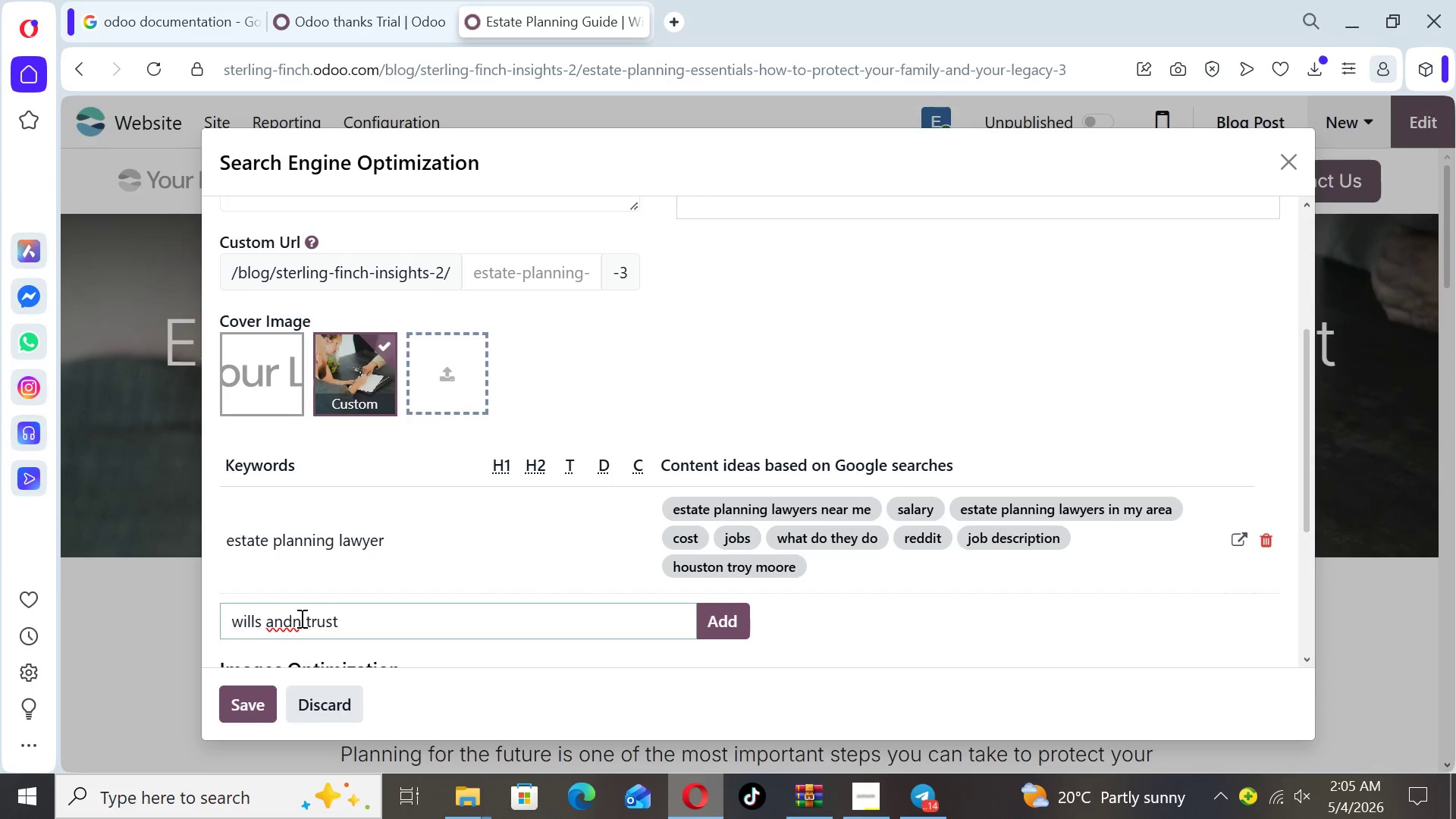 
key(Backspace)
 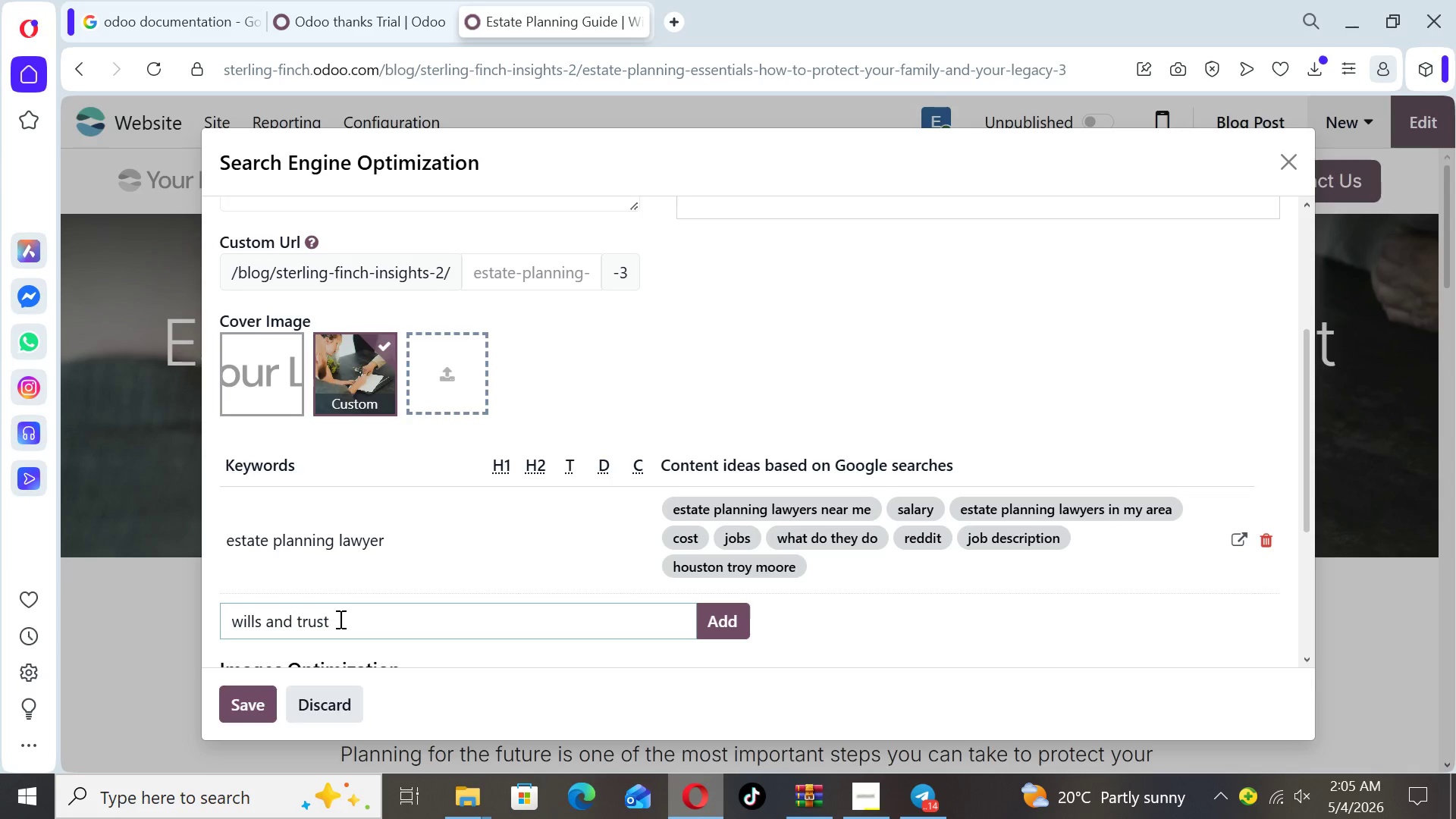 
left_click([342, 620])
 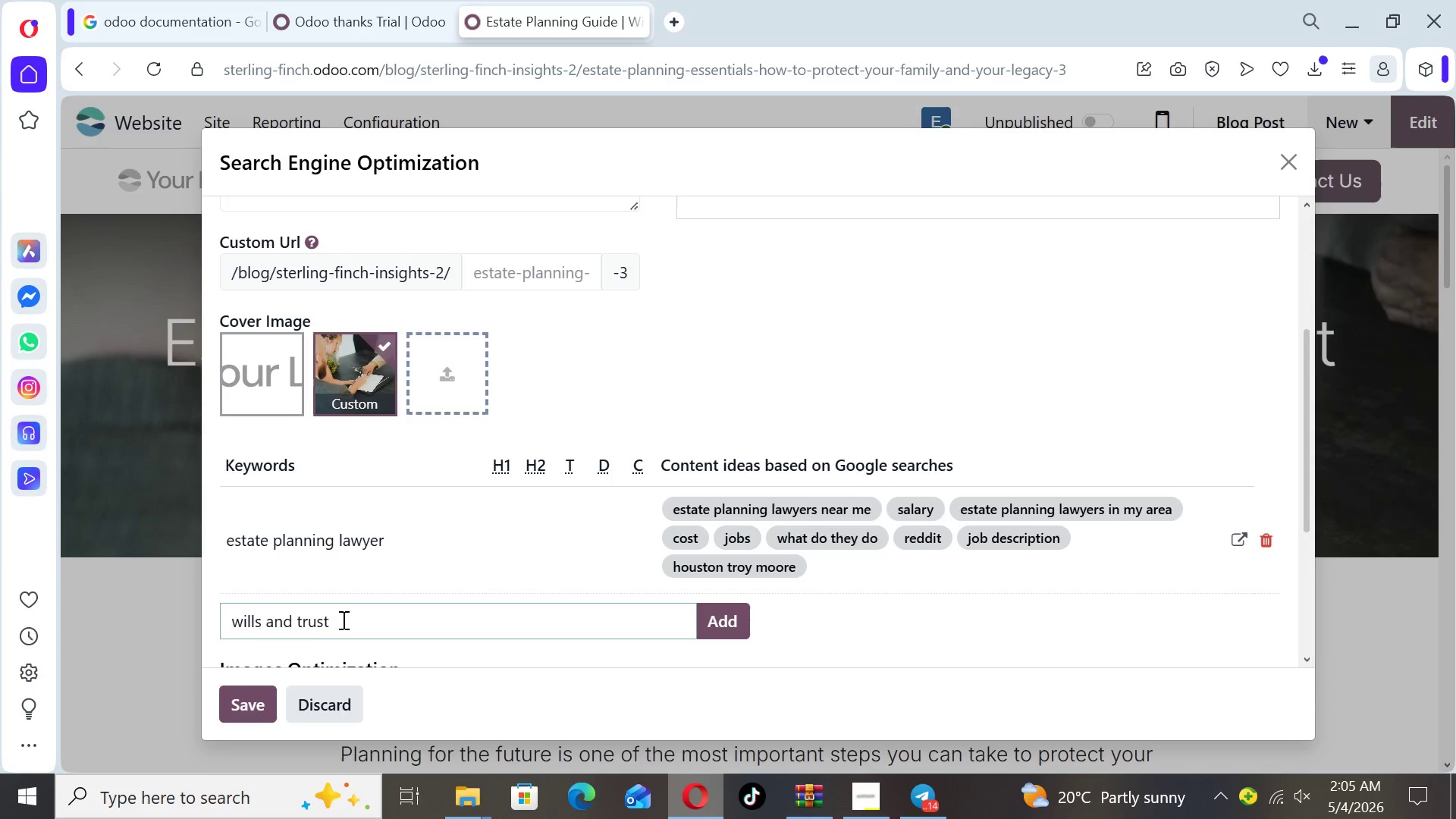 
key(S)
 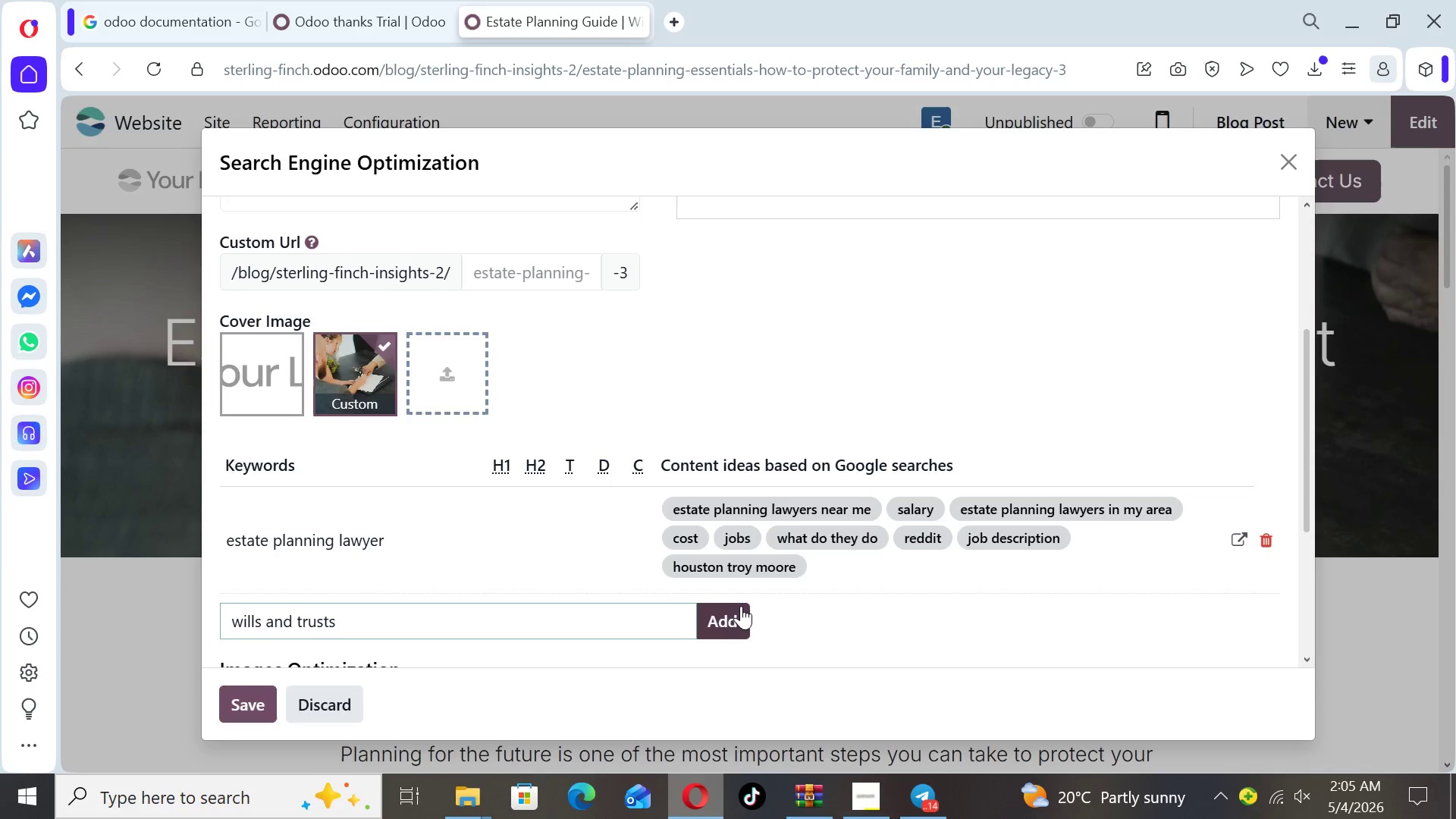 
left_click([733, 619])
 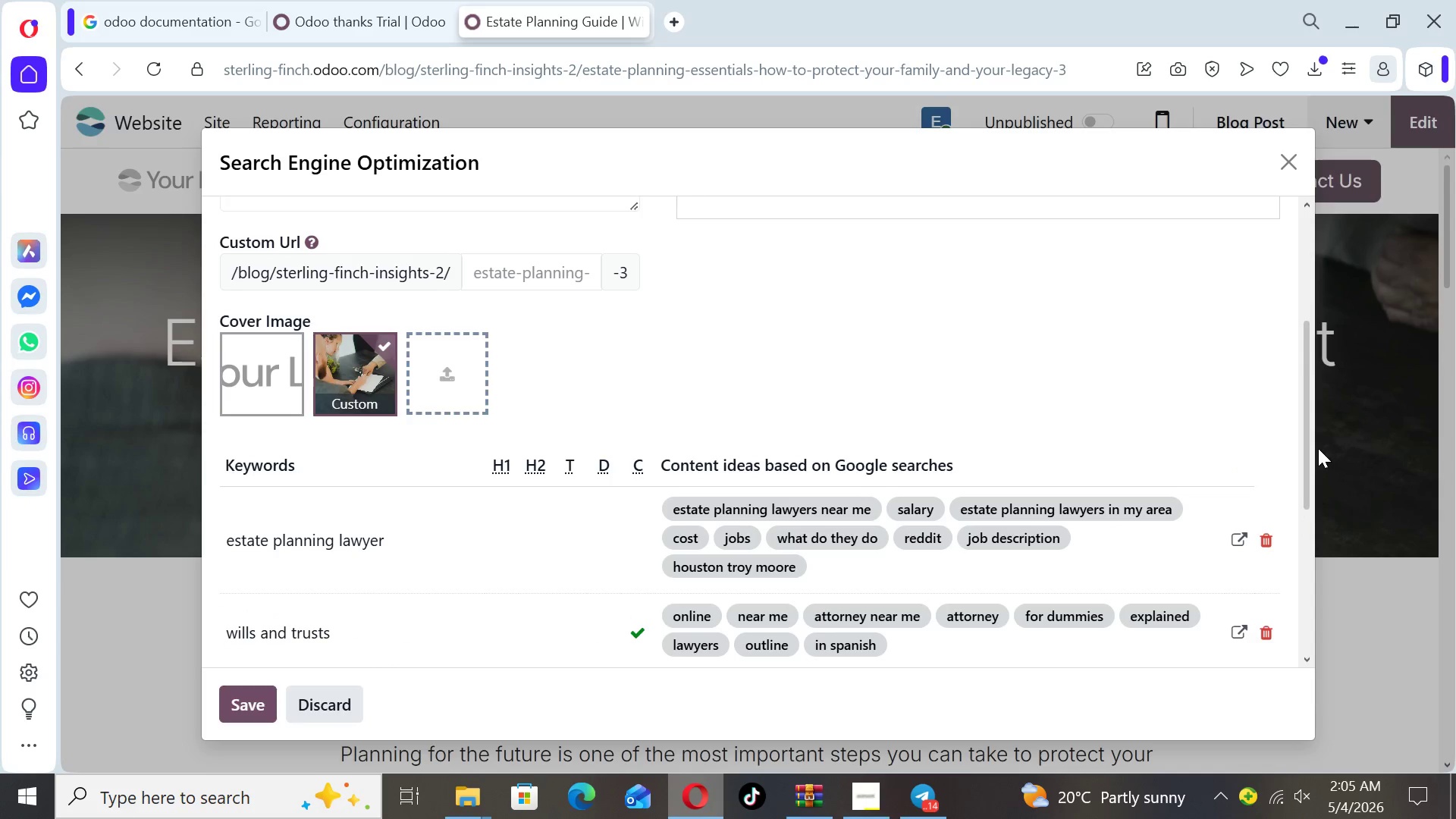 
left_click_drag(start_coordinate=[1303, 448], to_coordinate=[1301, 521])
 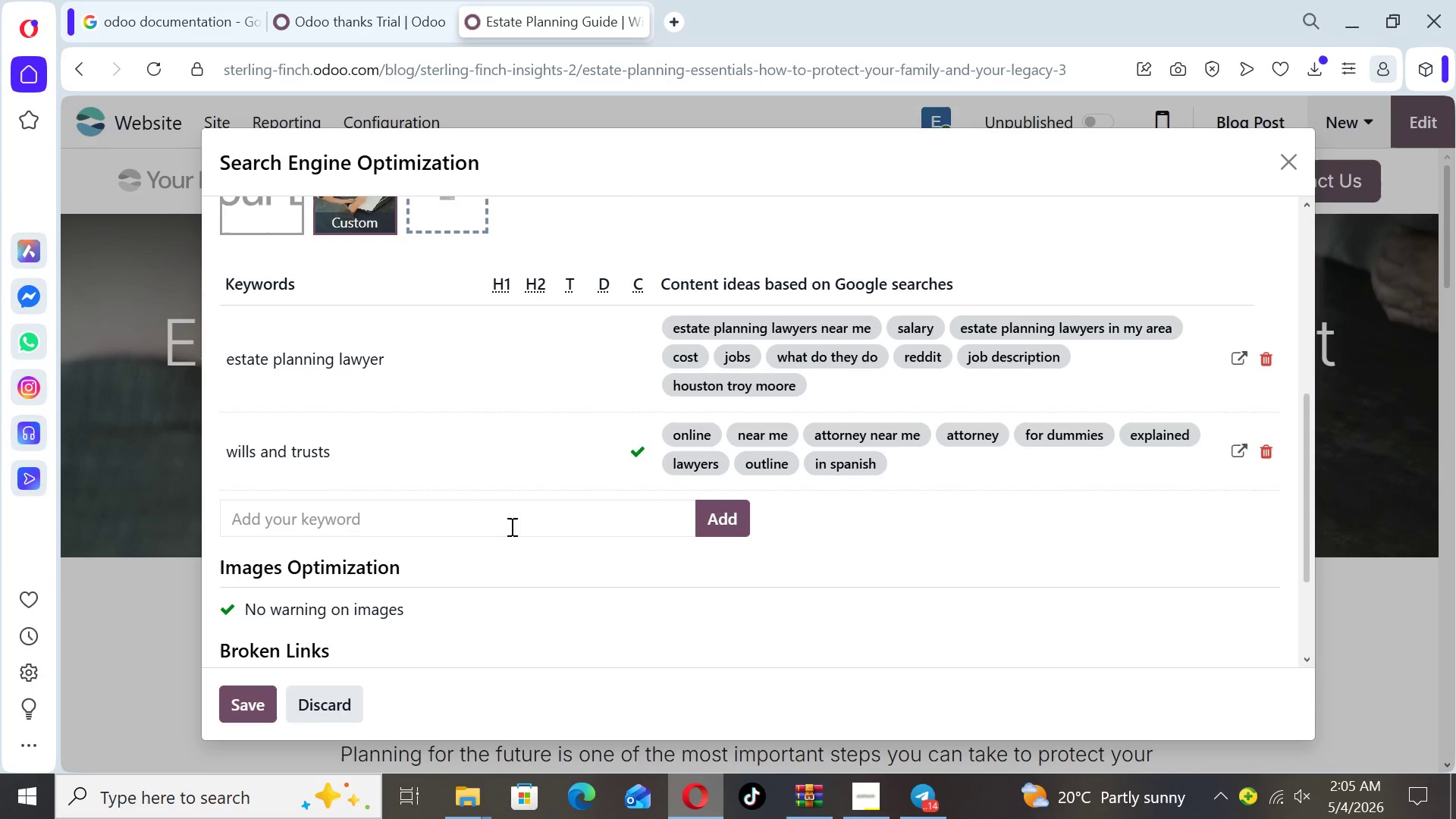 
left_click([505, 526])
 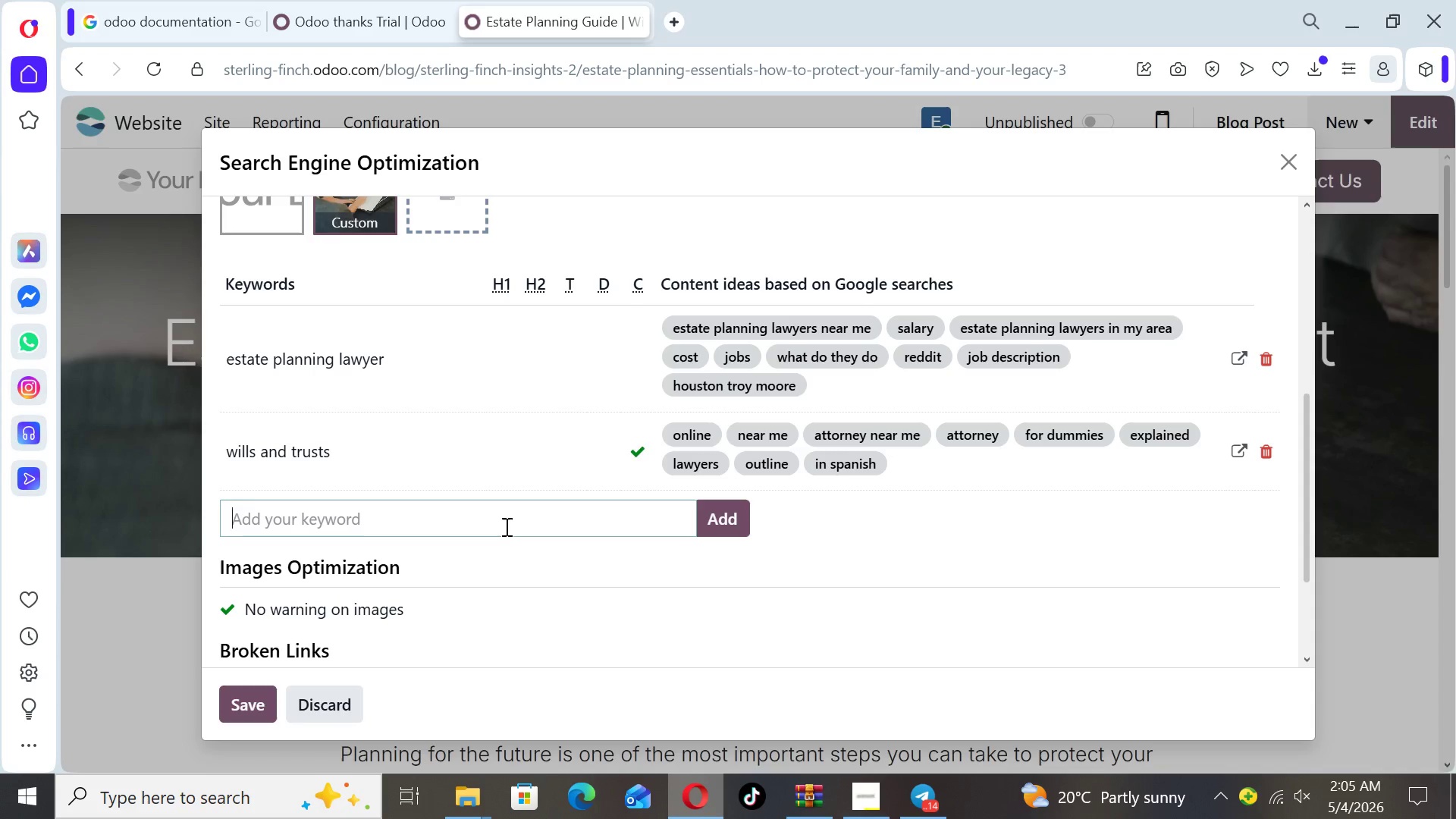 
type(asses)
key(Backspace)
type(t protection plan)
 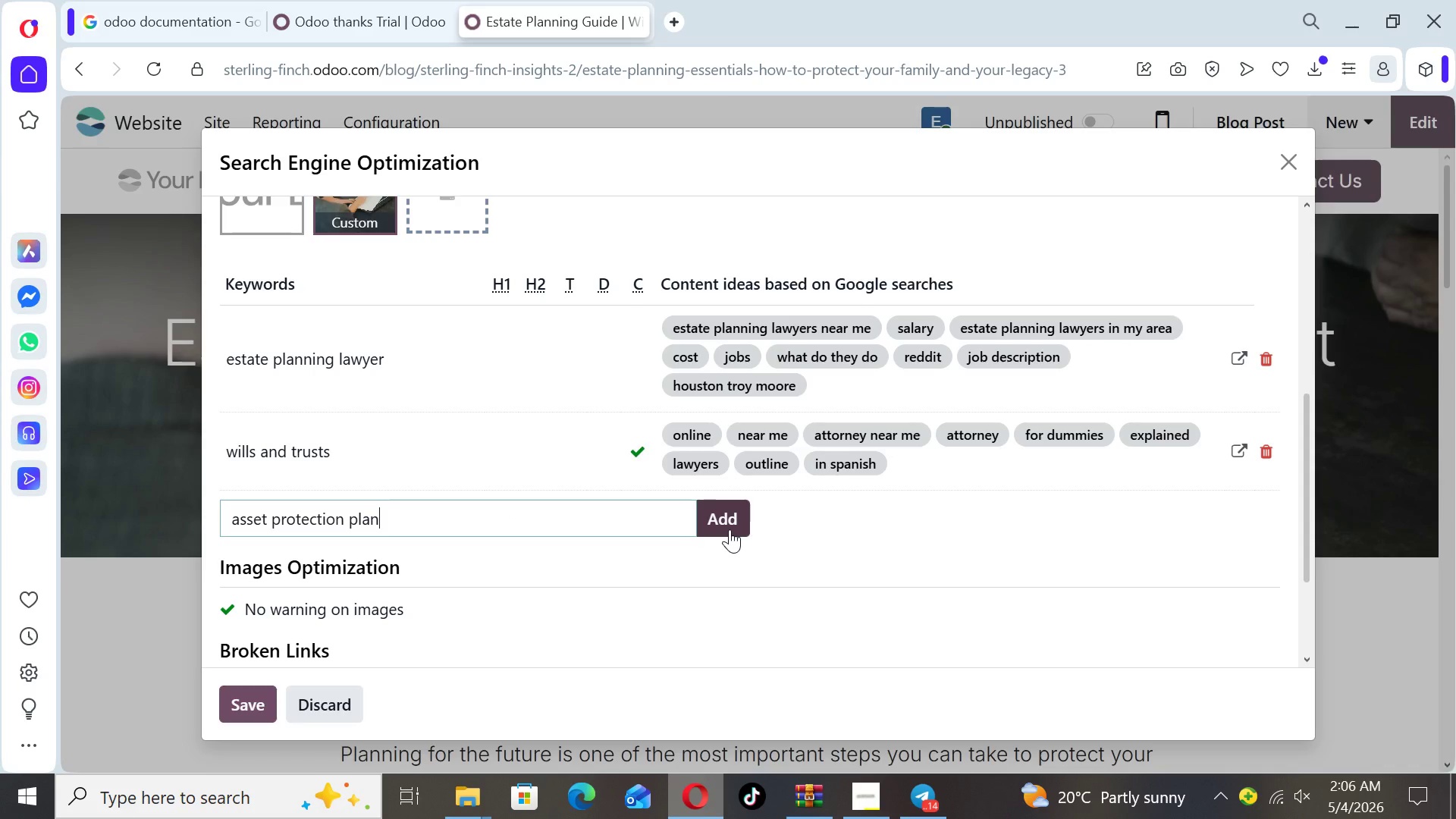 
left_click([730, 529])
 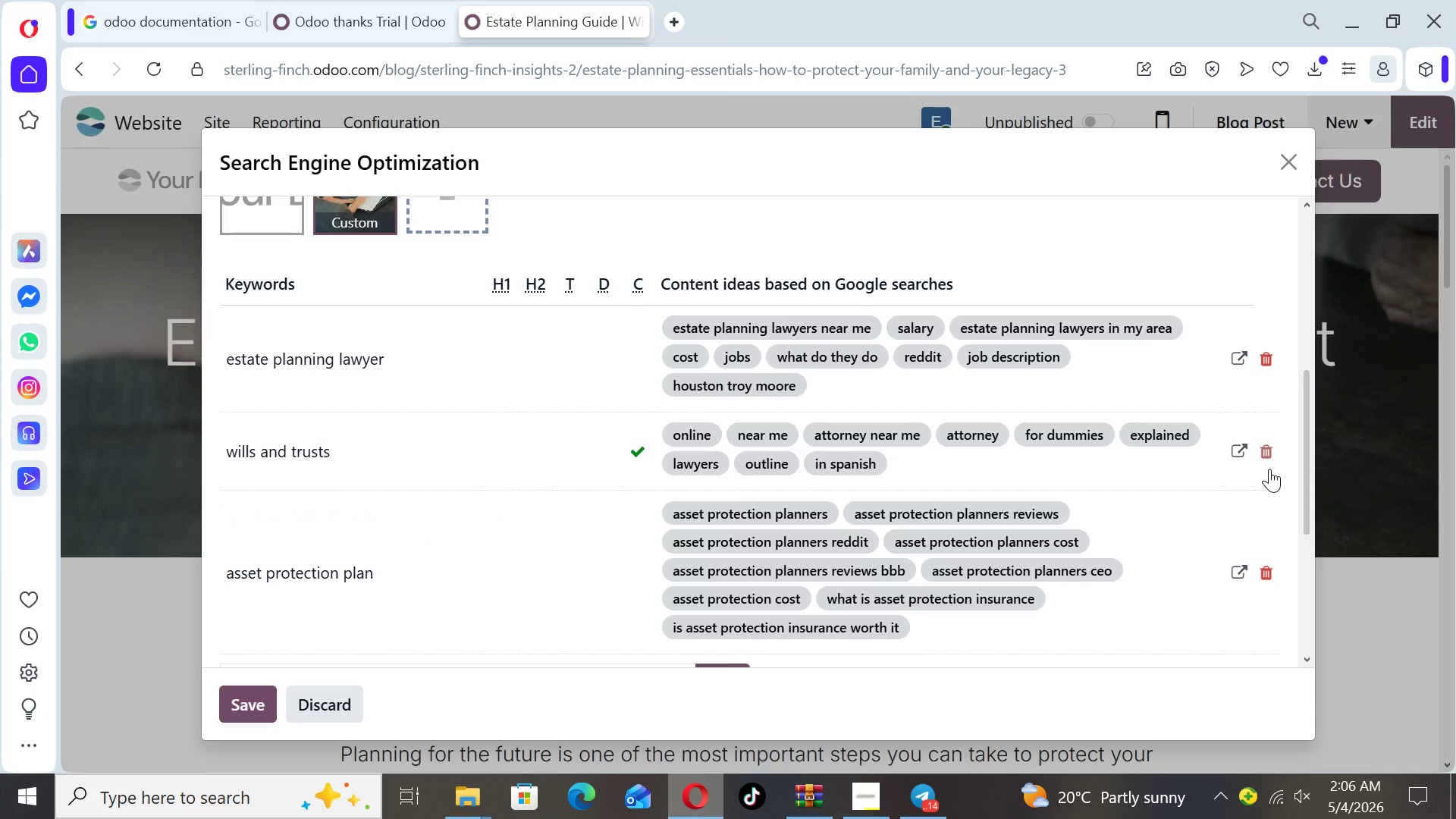 
left_click_drag(start_coordinate=[1313, 472], to_coordinate=[1304, 583])
 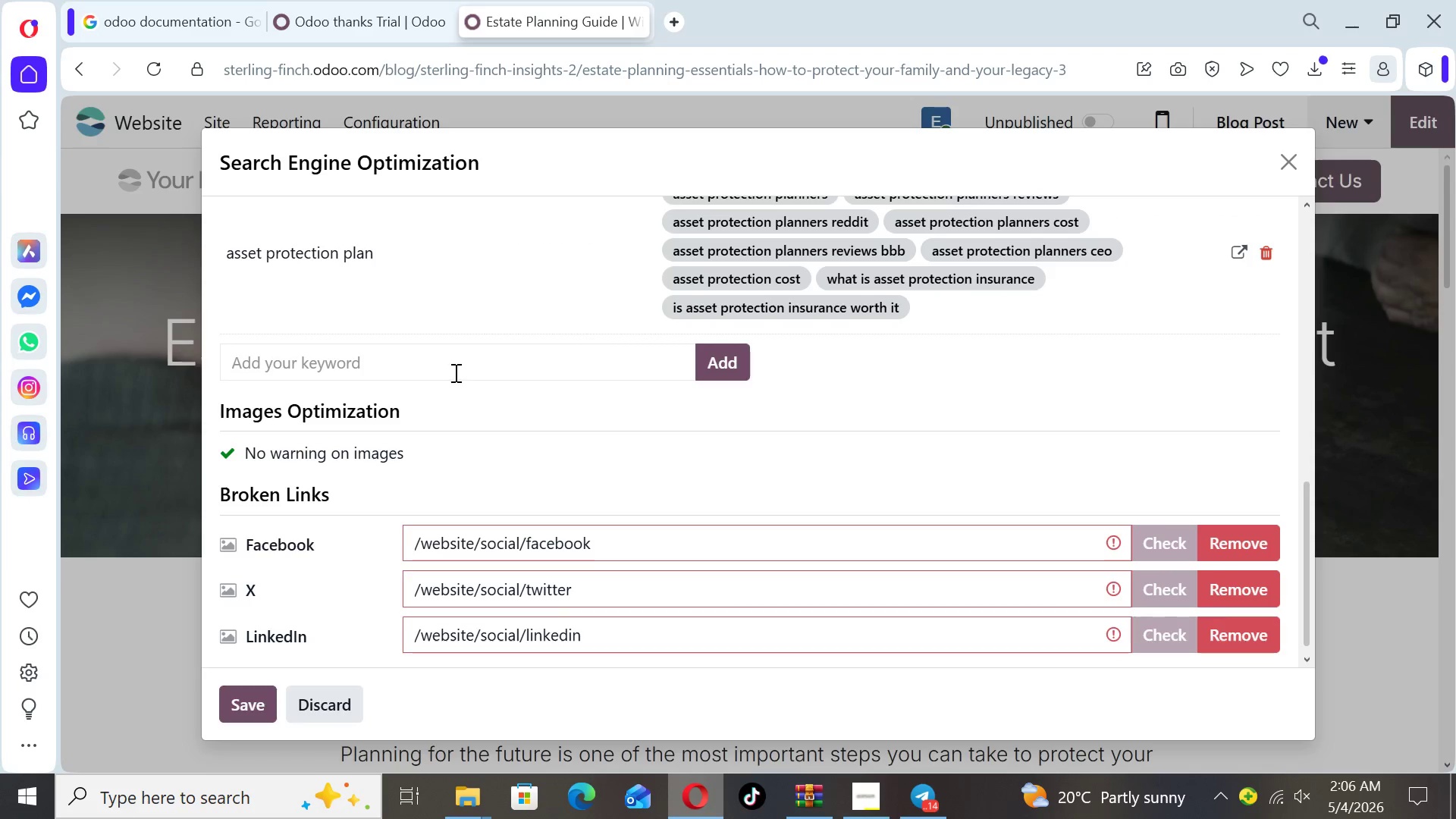 
left_click([450, 364])
 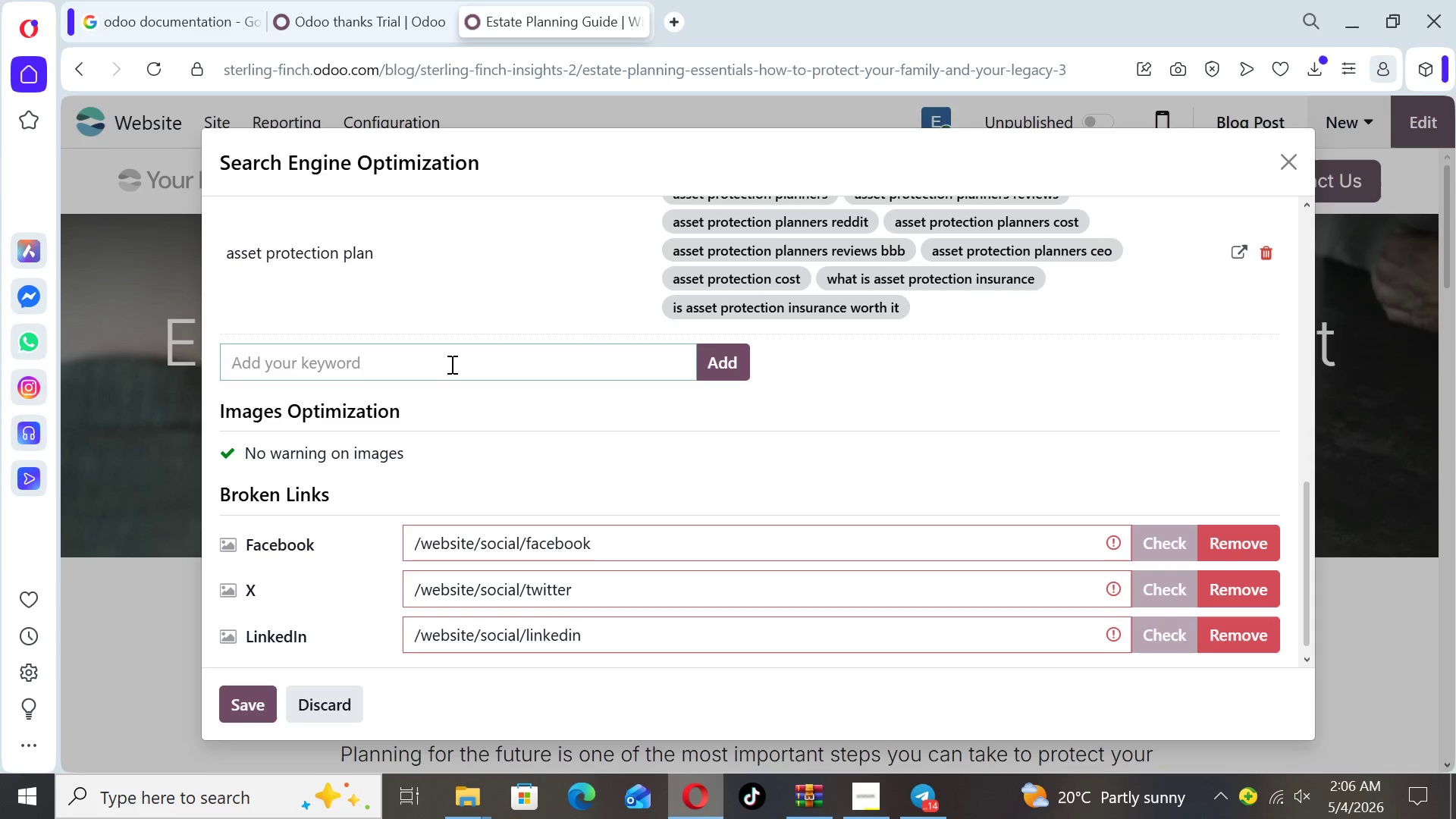 
type(probate avidance)
 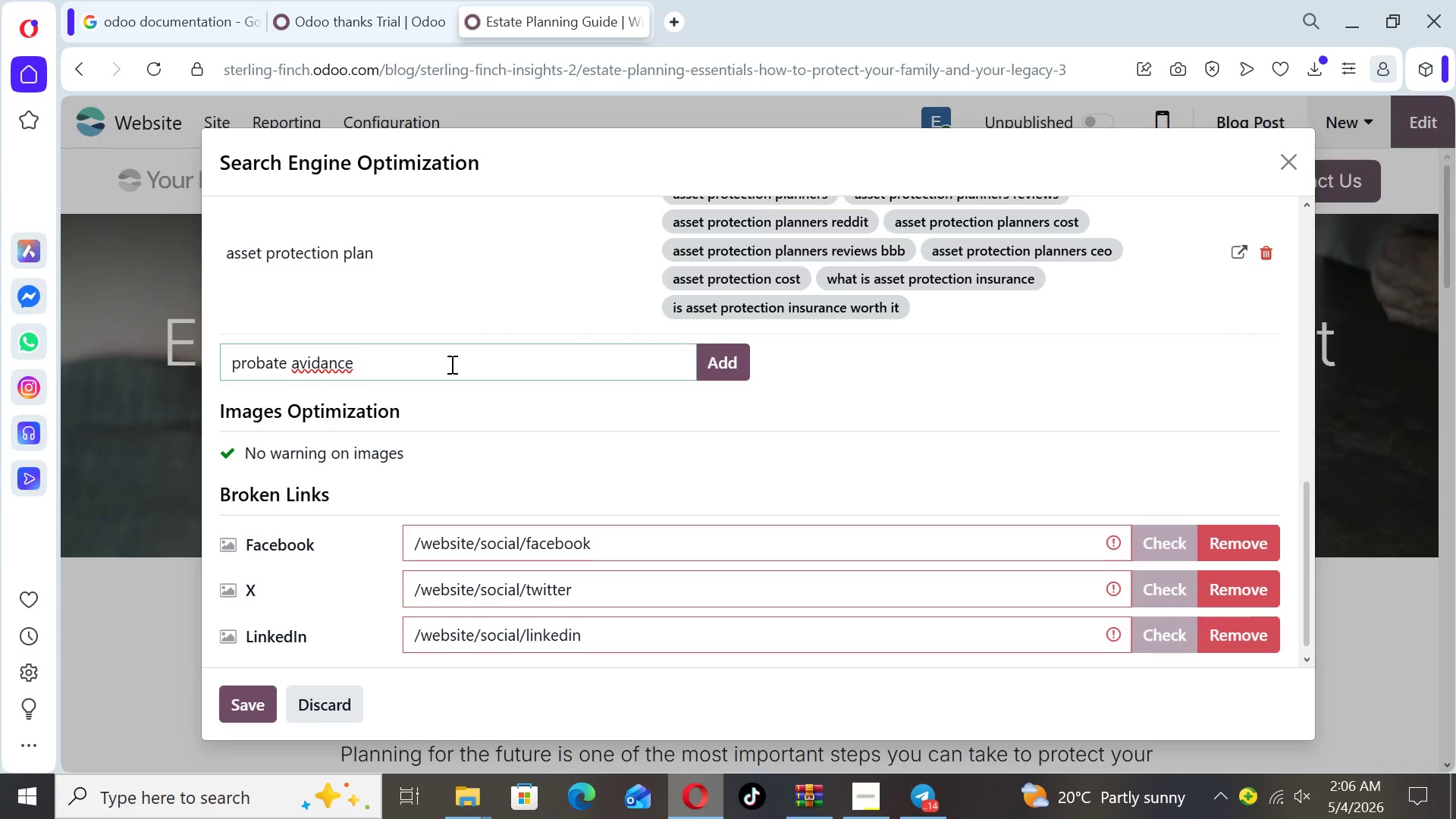 
key(ArrowLeft)
 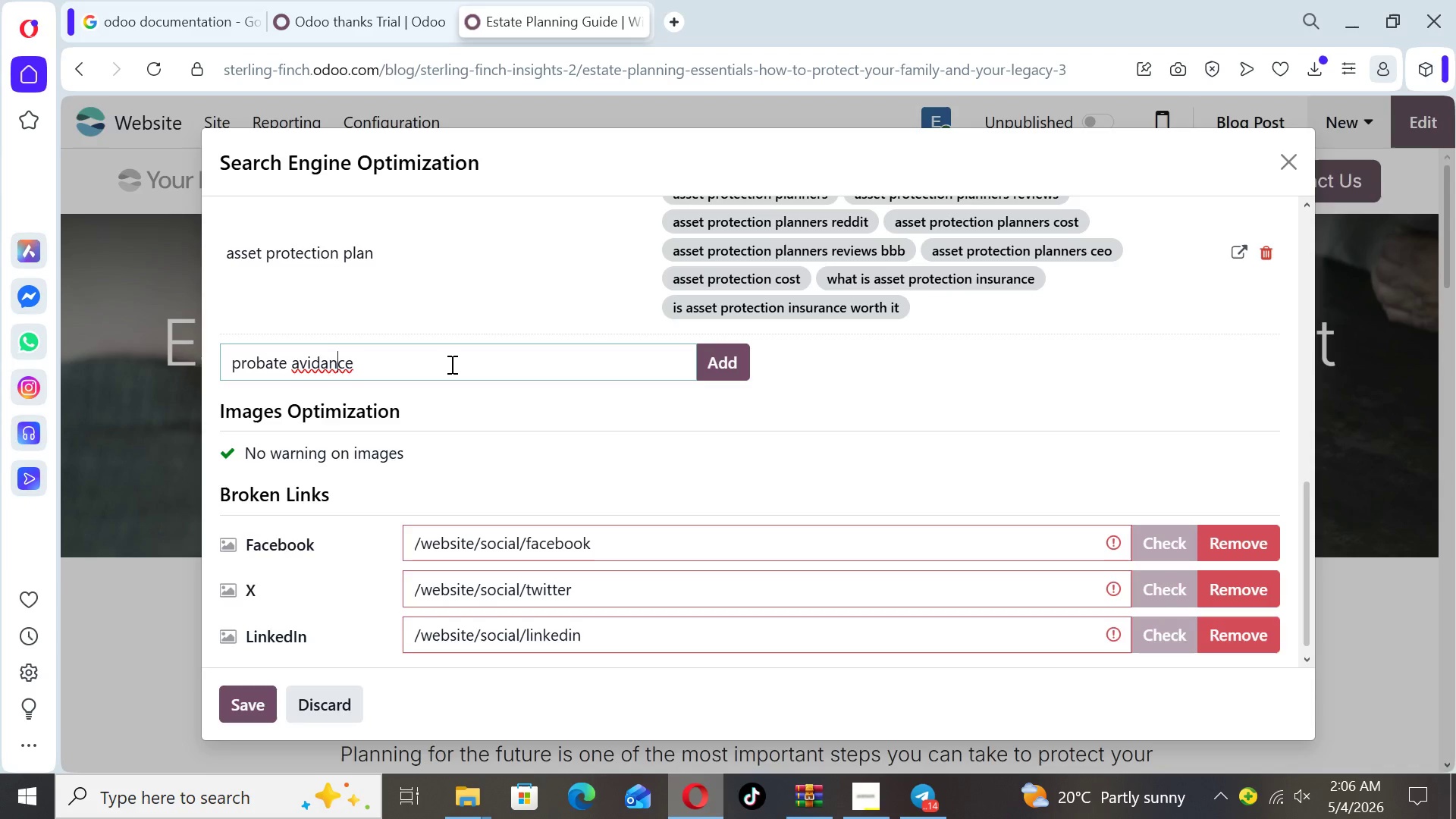 
key(ArrowLeft)
 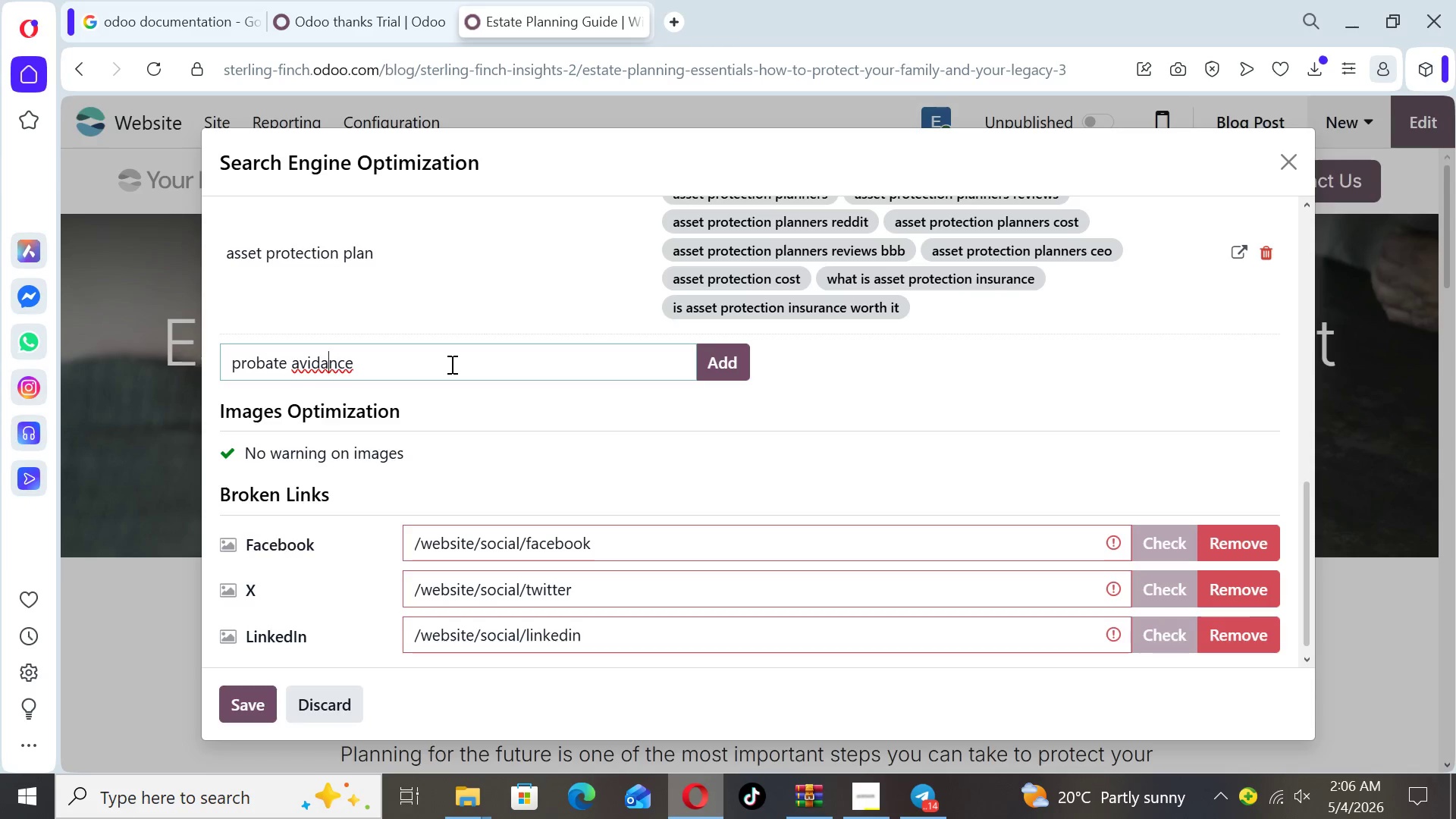 
key(ArrowLeft)
 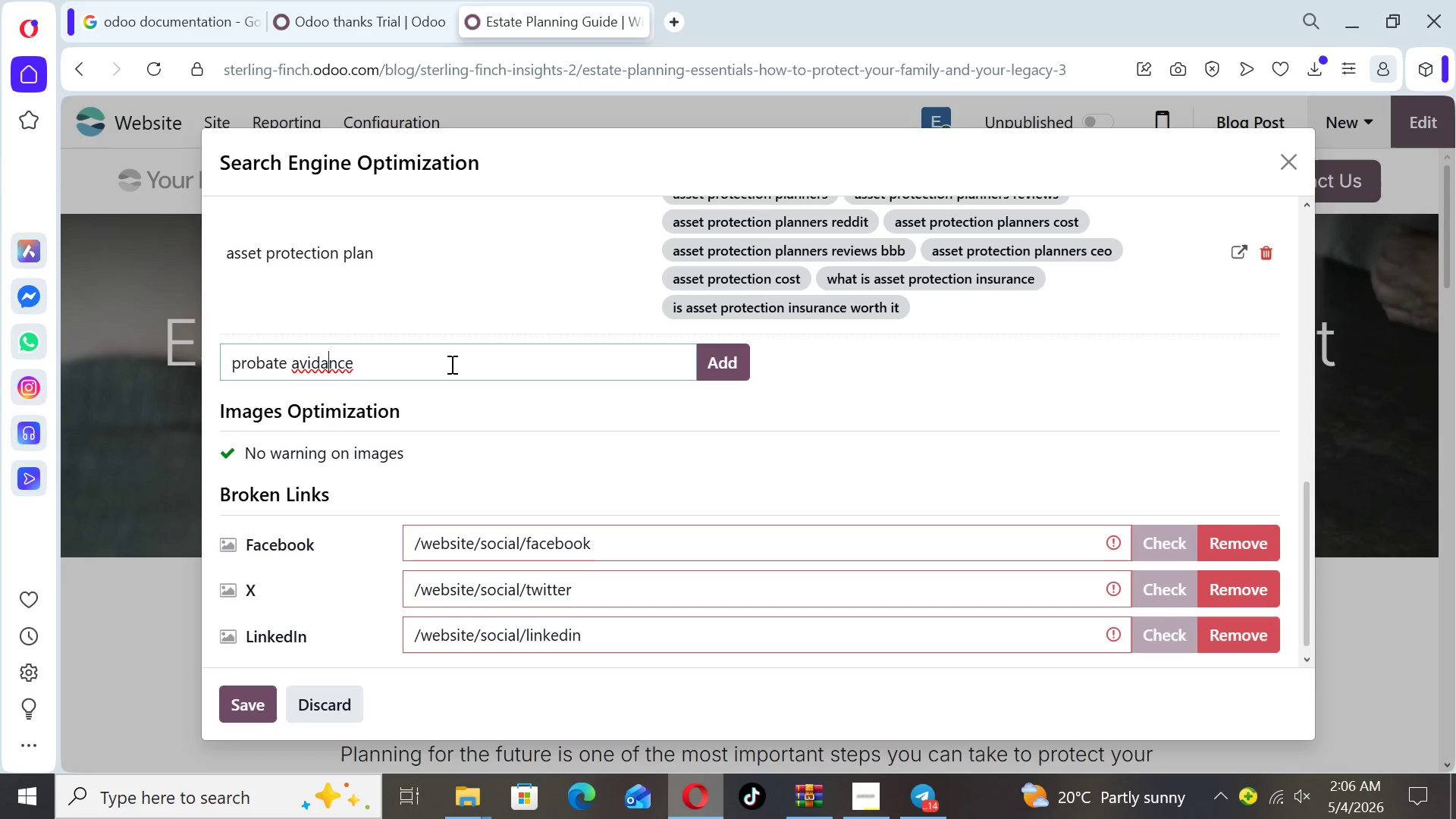 
key(ArrowLeft)
 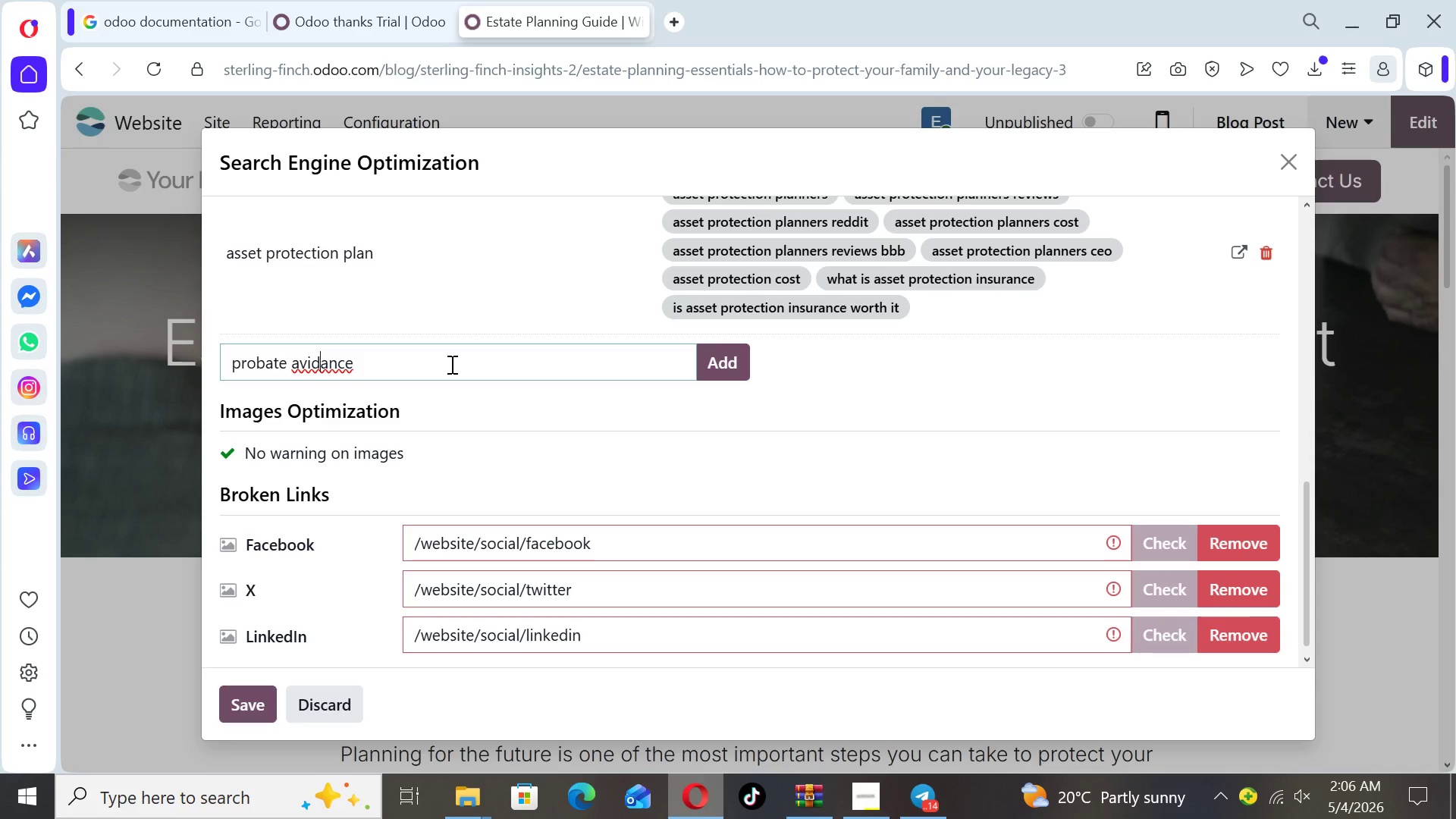 
key(ArrowLeft)
 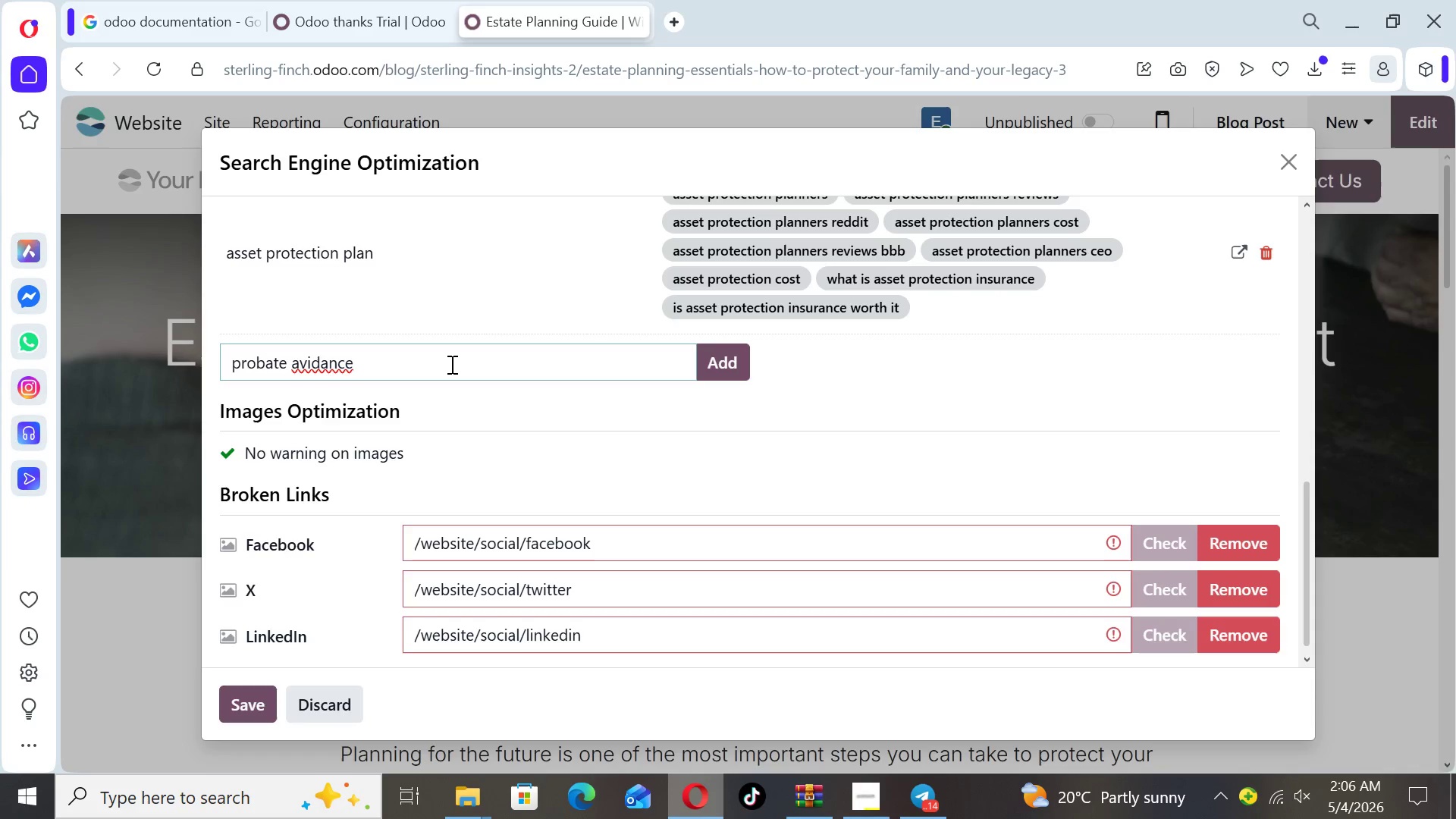 
key(ArrowLeft)
 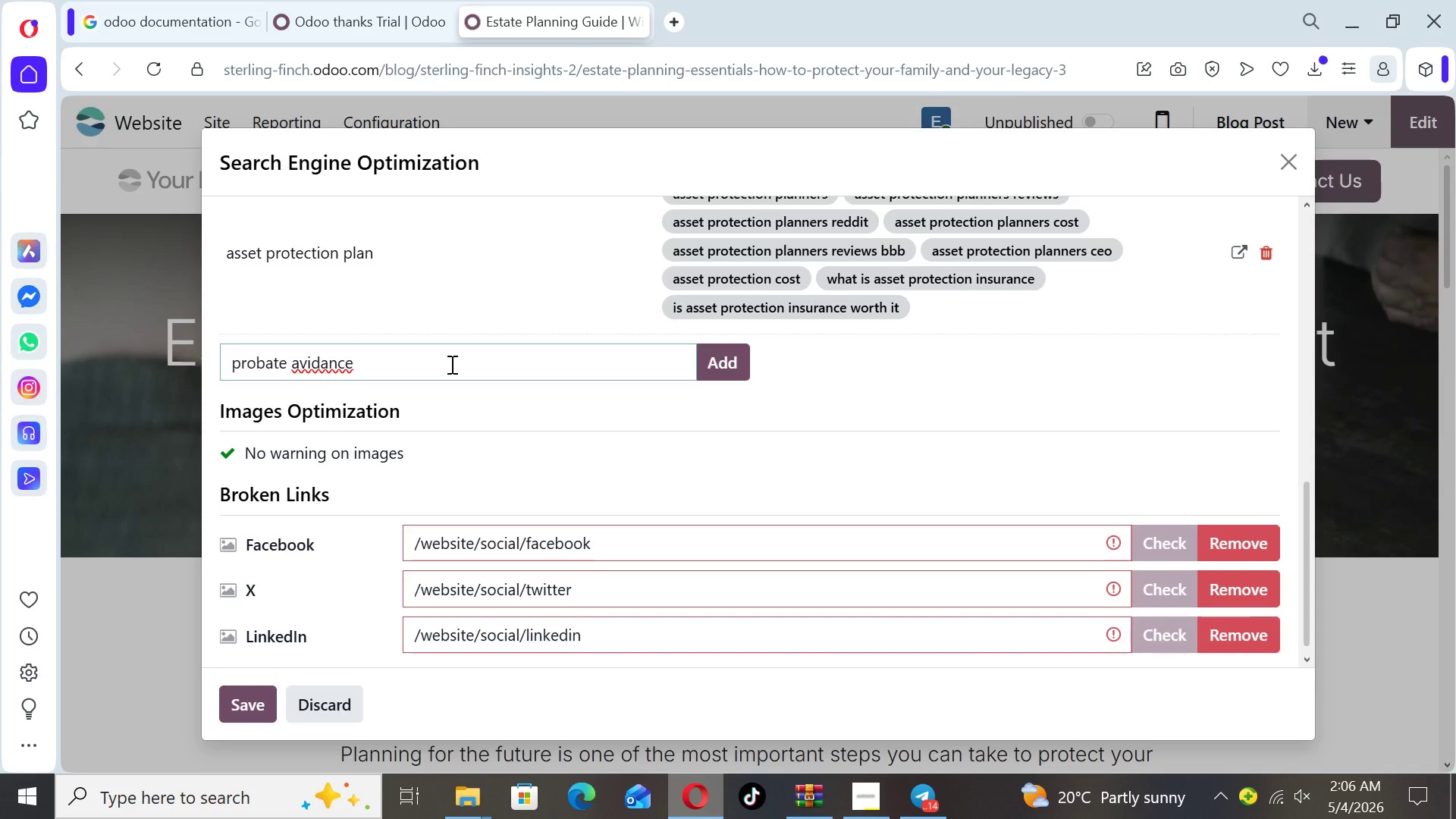 
key(O)
 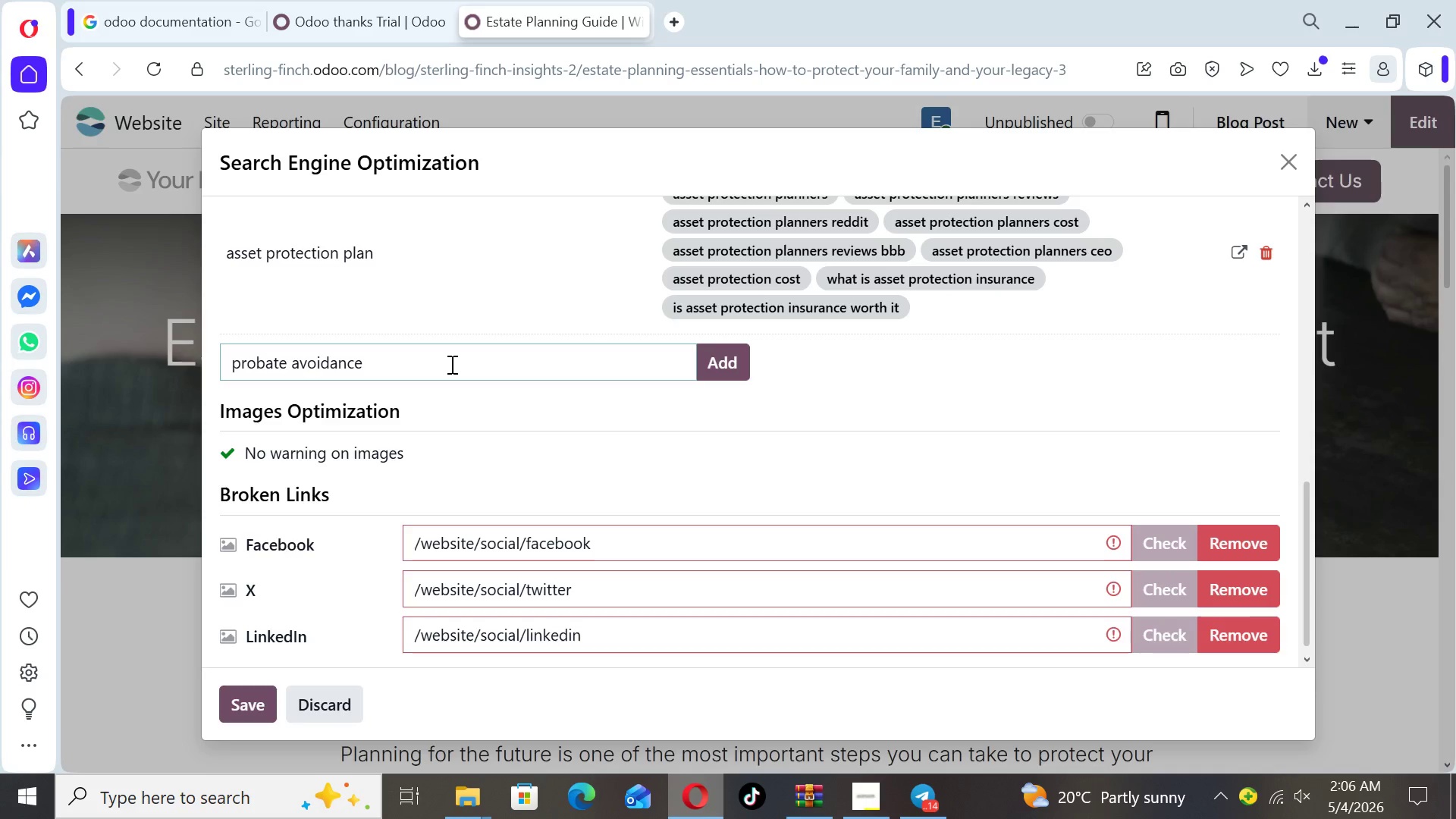 
key(ArrowRight)
 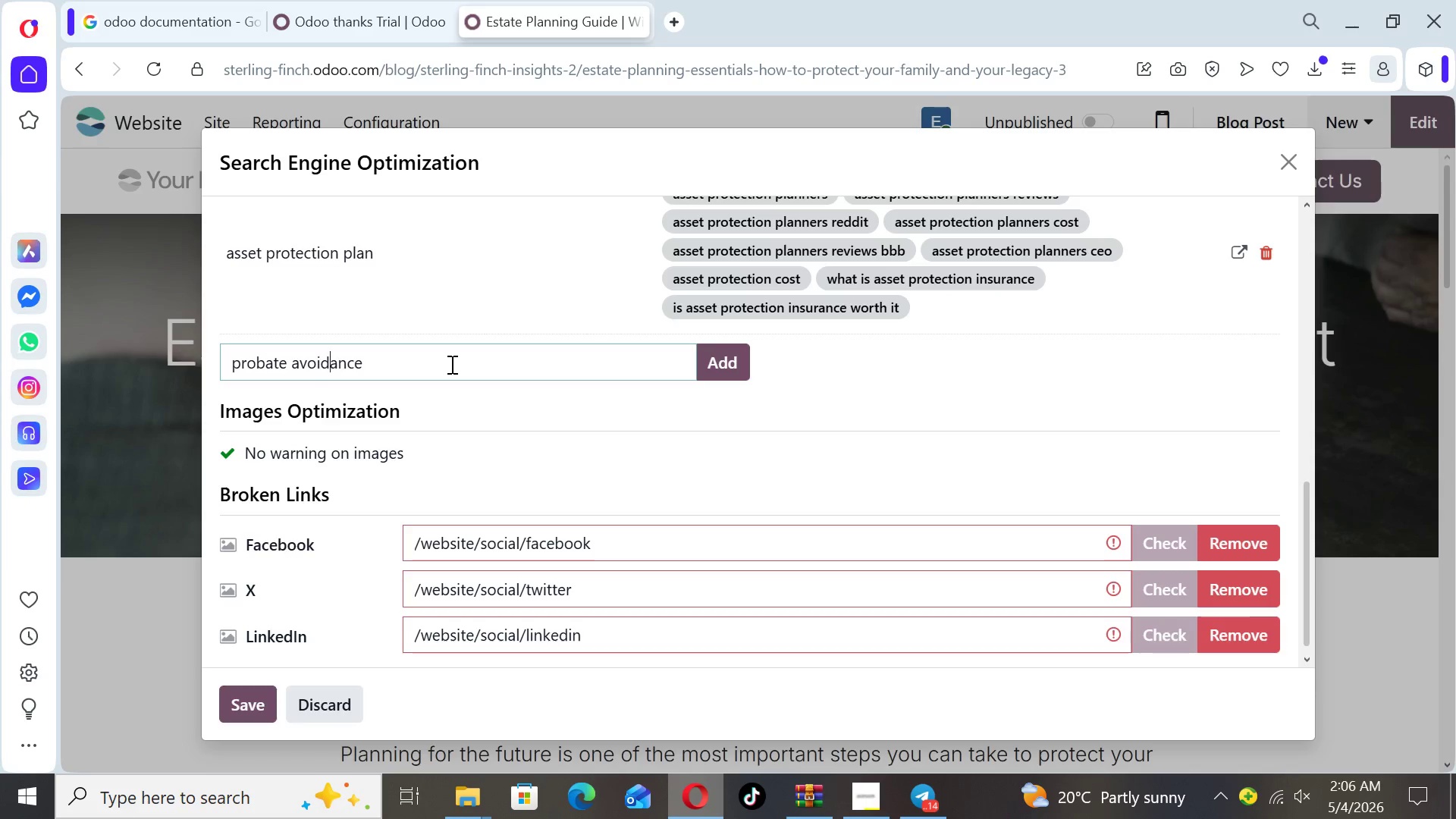 
key(ArrowRight)
 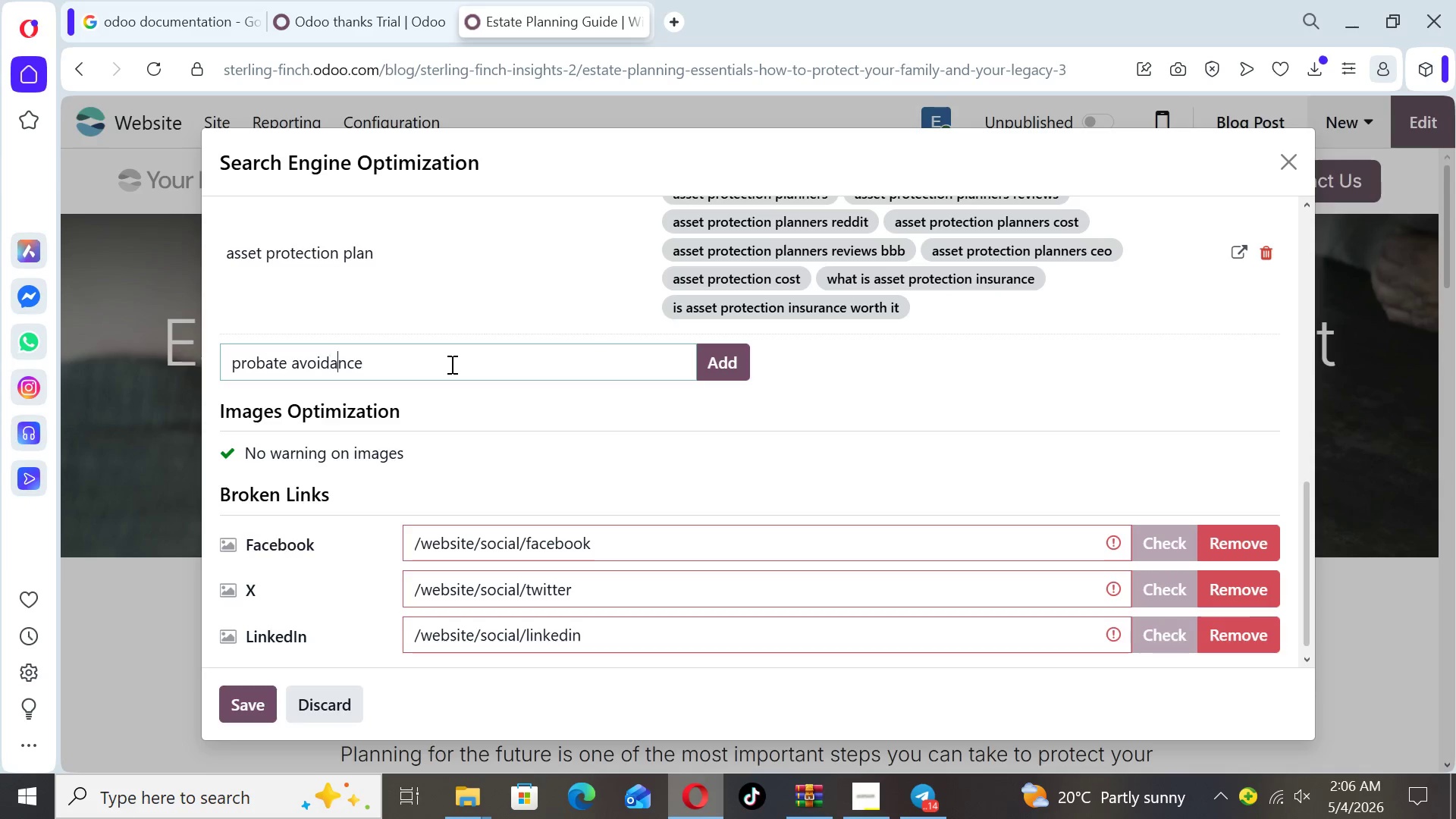 
key(ArrowRight)
 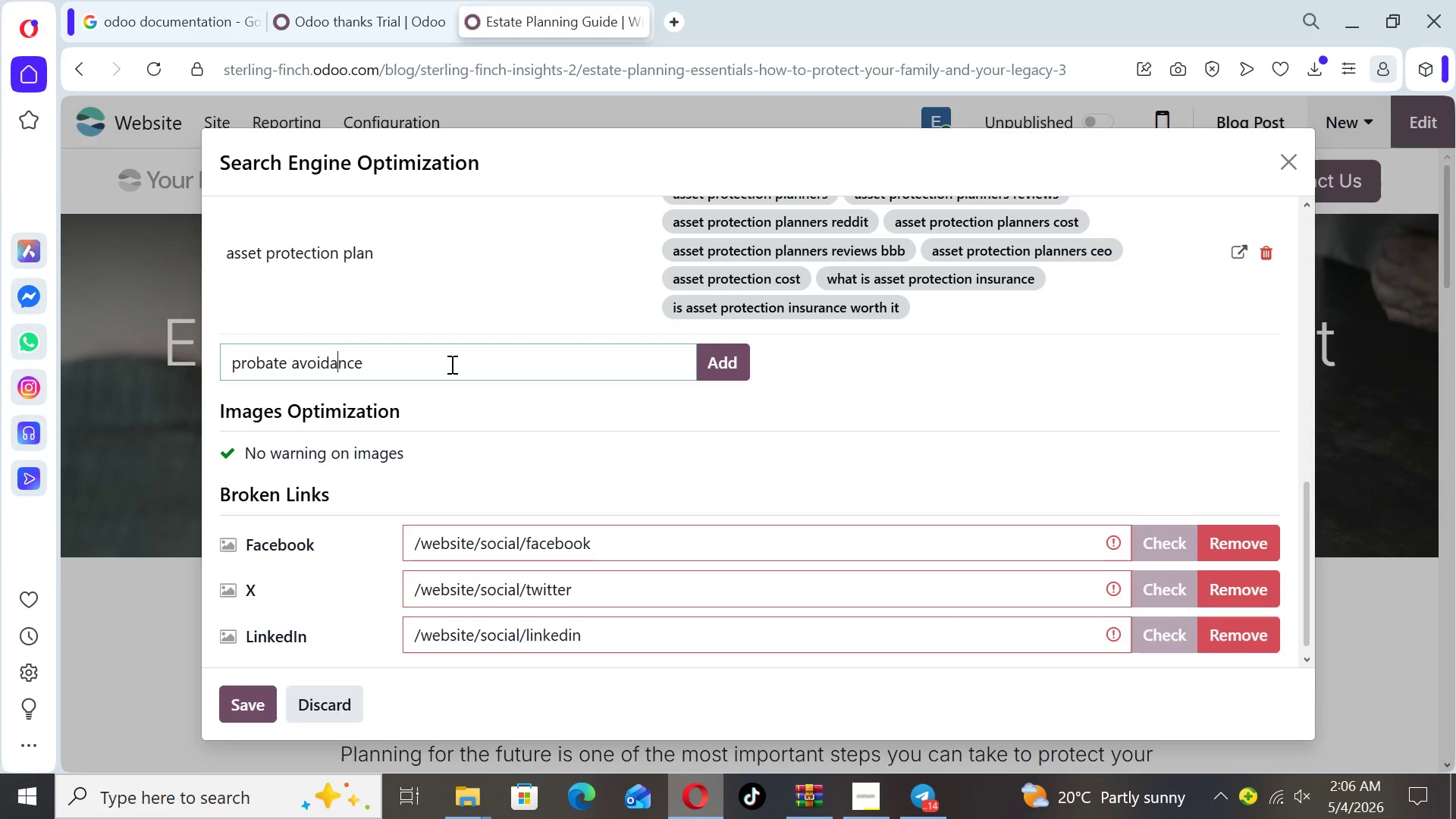 
key(ArrowRight)
 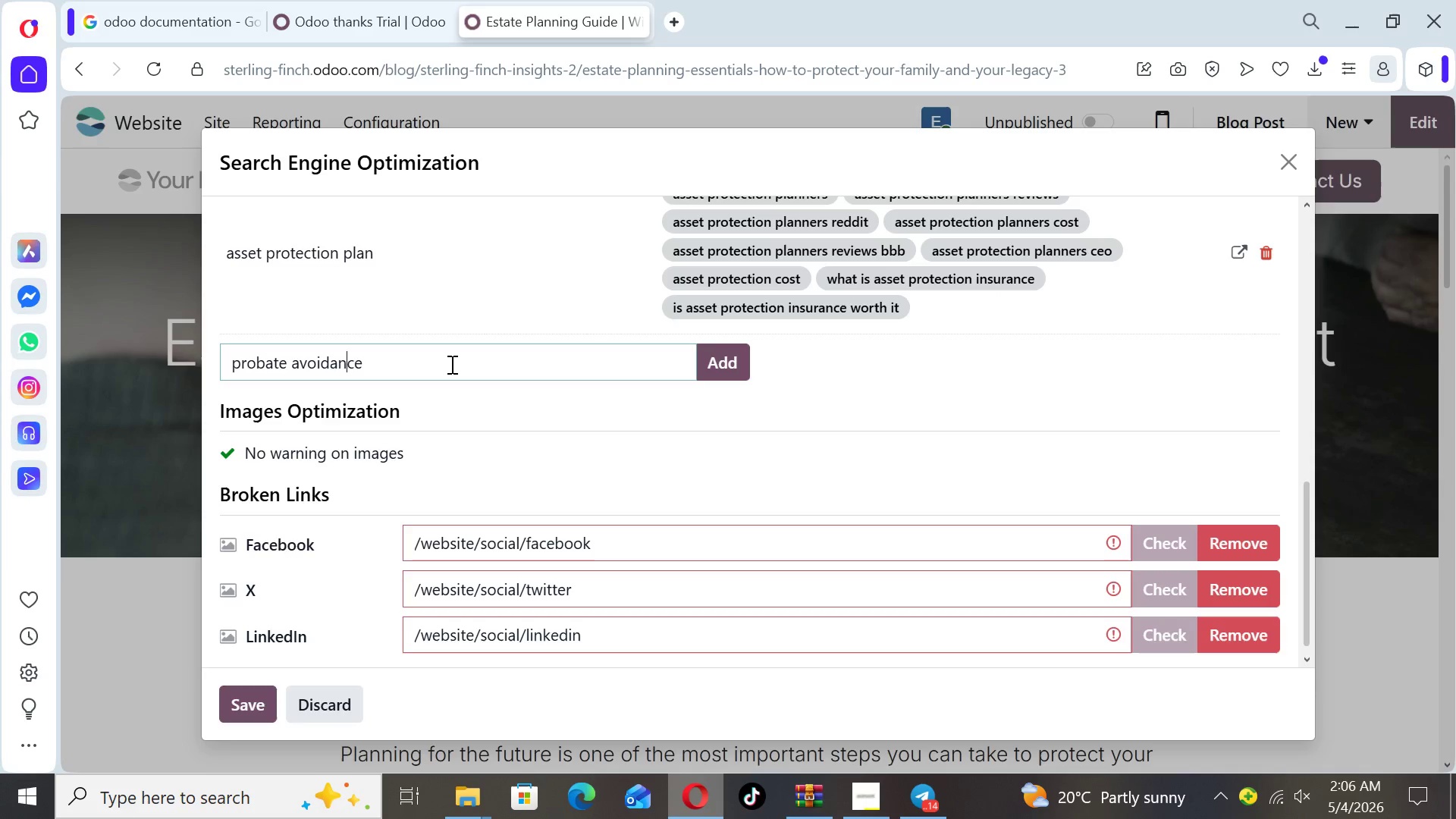 
key(ArrowRight)
 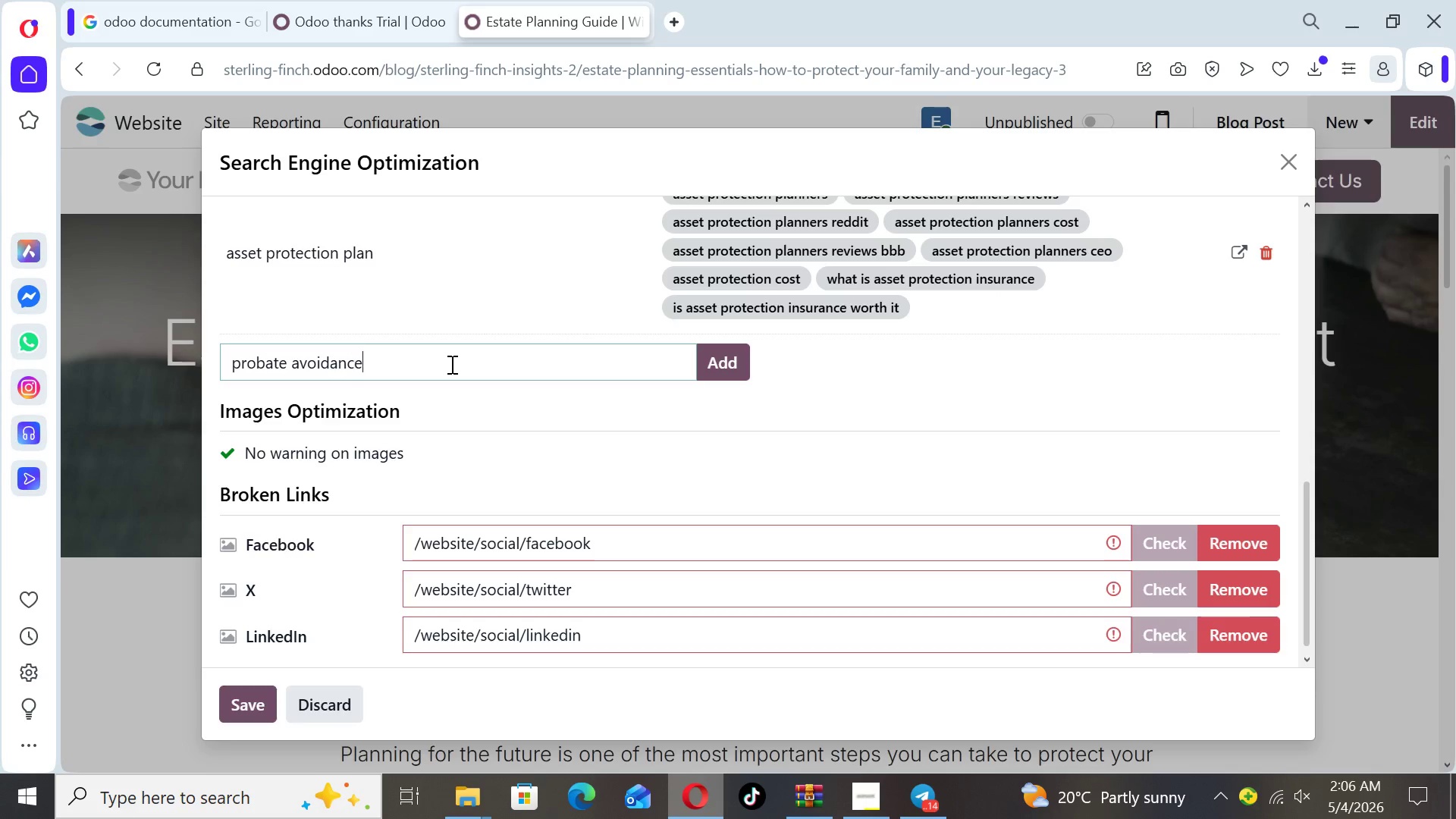 
key(ArrowRight)
 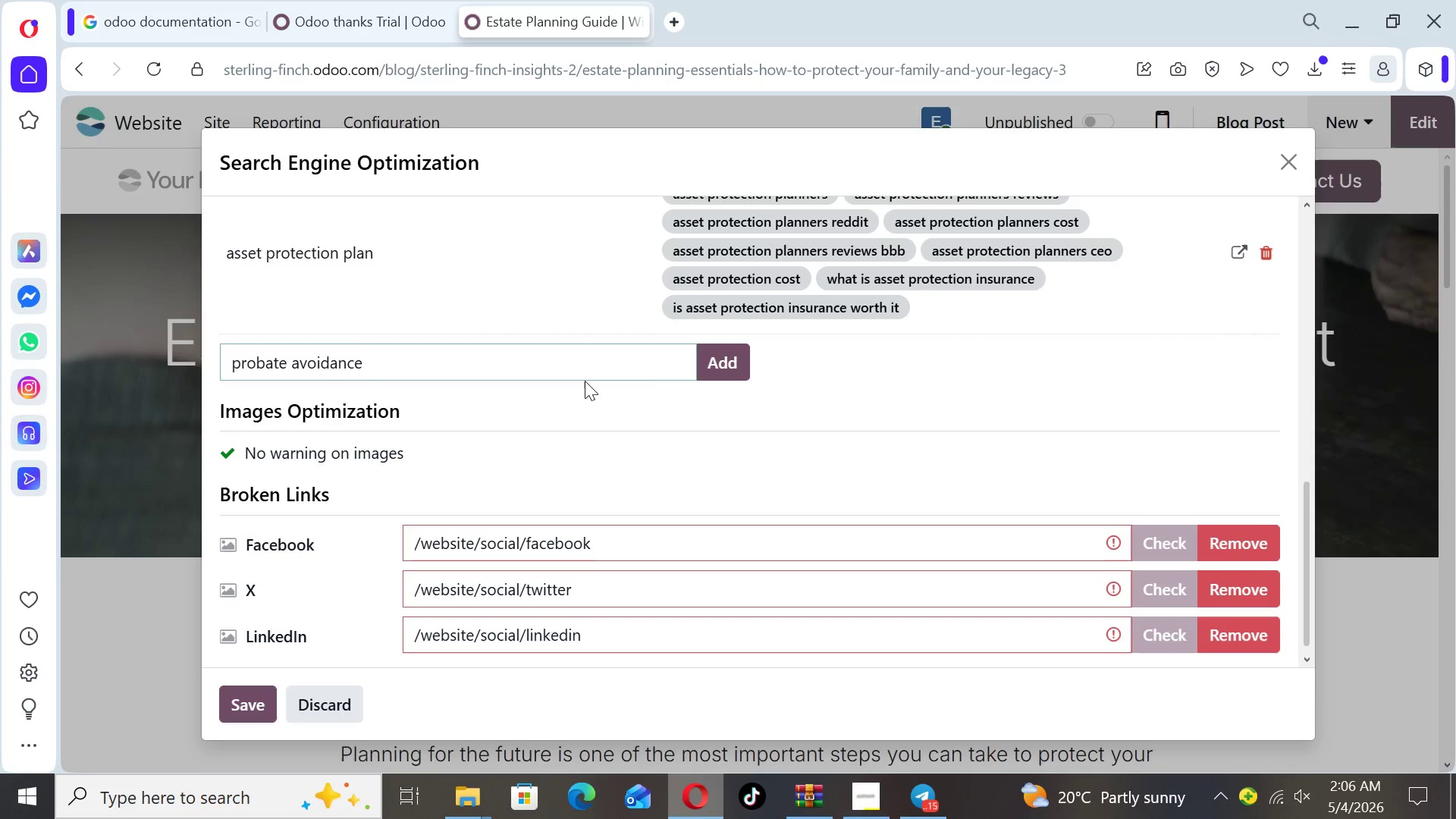 
left_click([715, 376])
 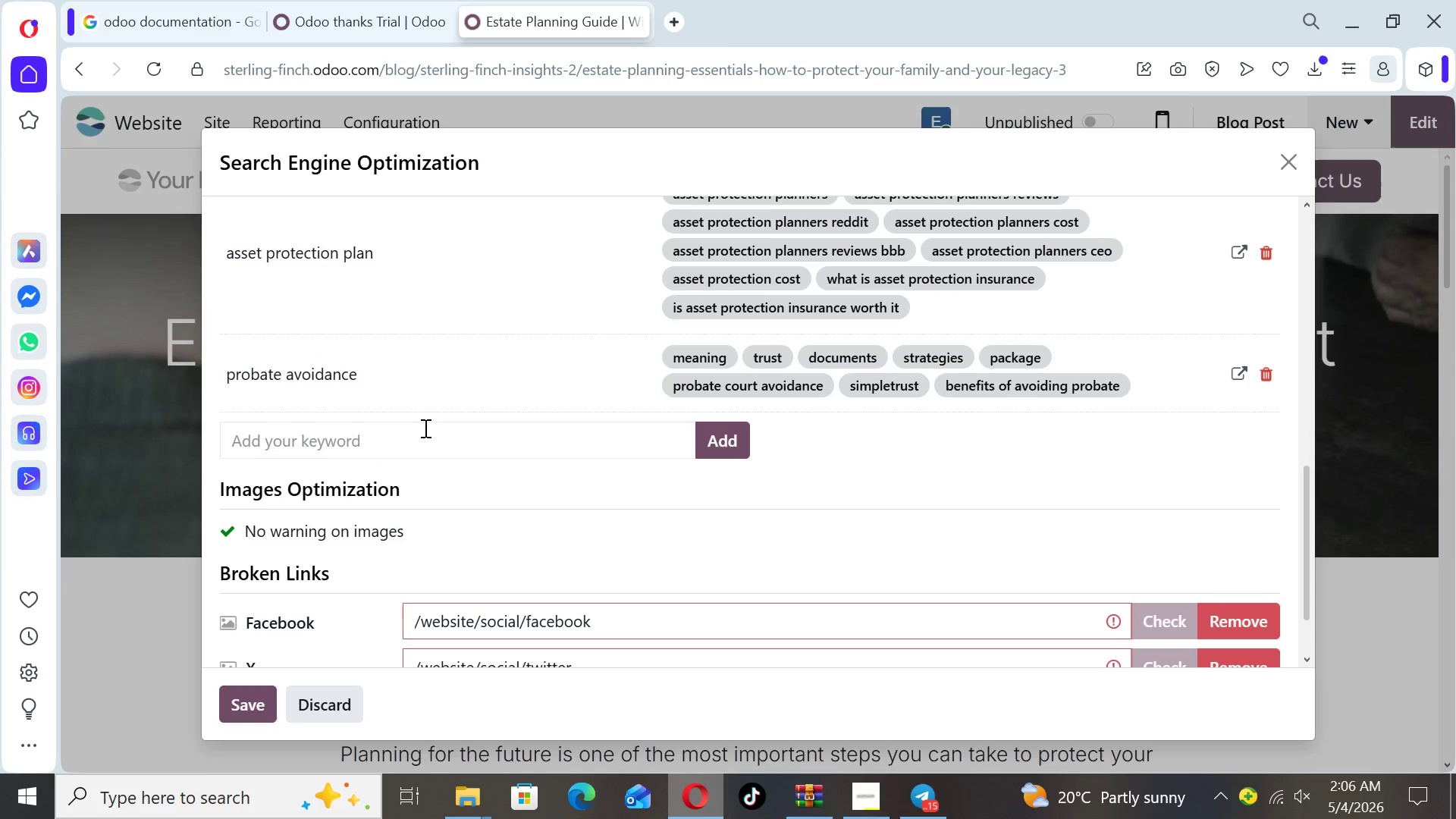 
left_click([417, 435])
 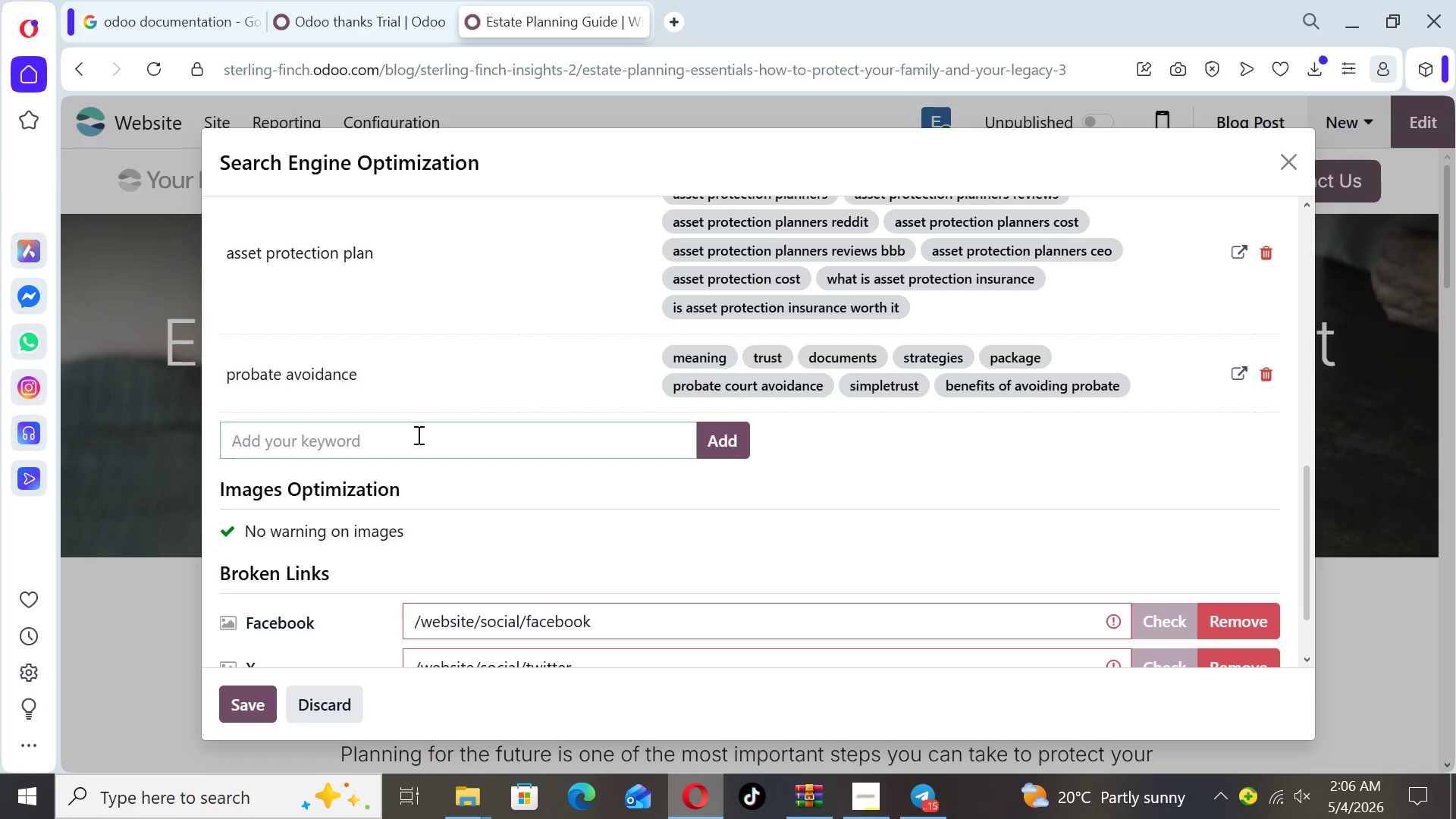 
type(legacy pal)
key(Backspace)
key(Backspace)
type(lanning)
 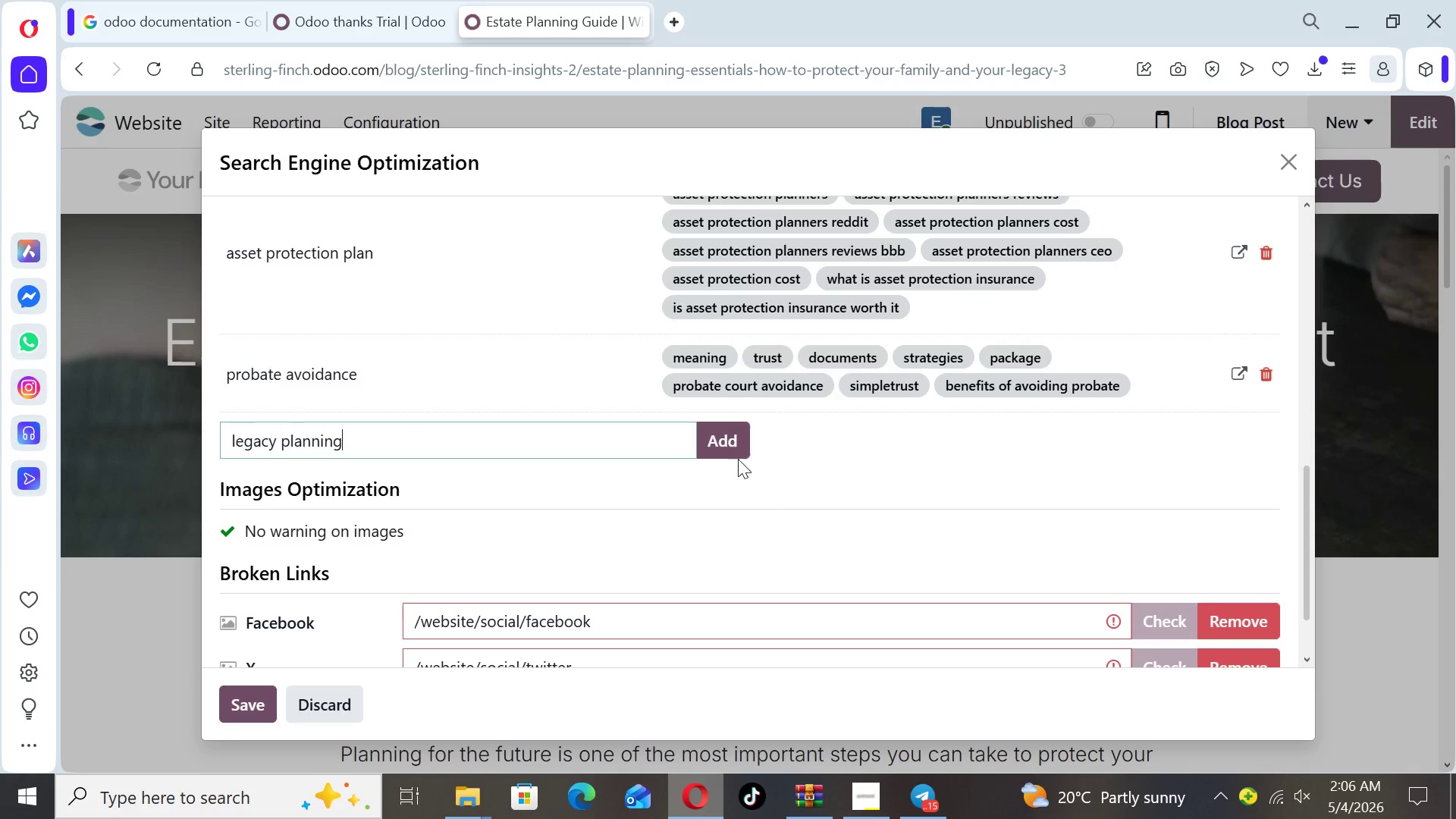 
left_click([736, 444])
 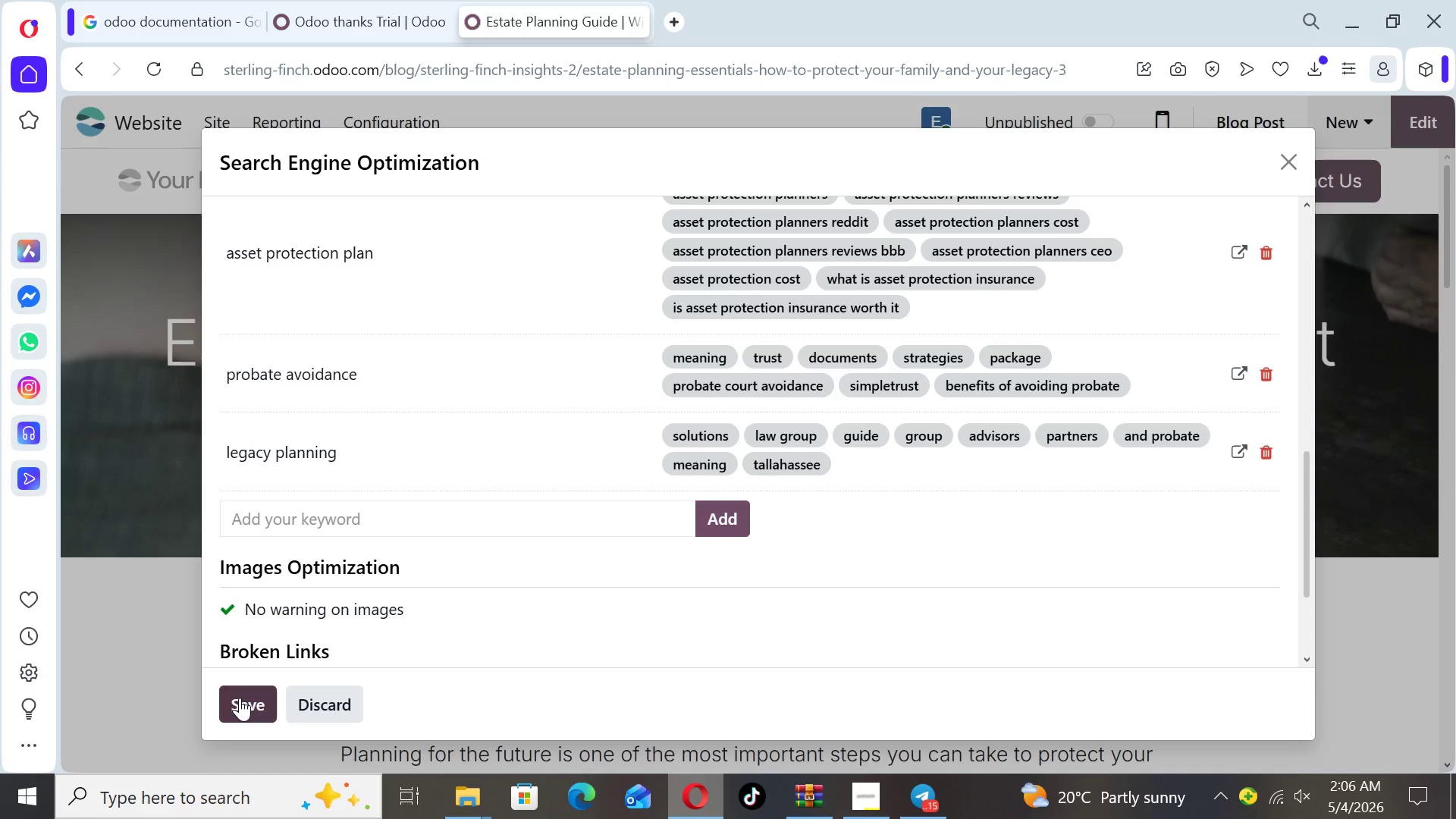 
left_click([240, 698])
 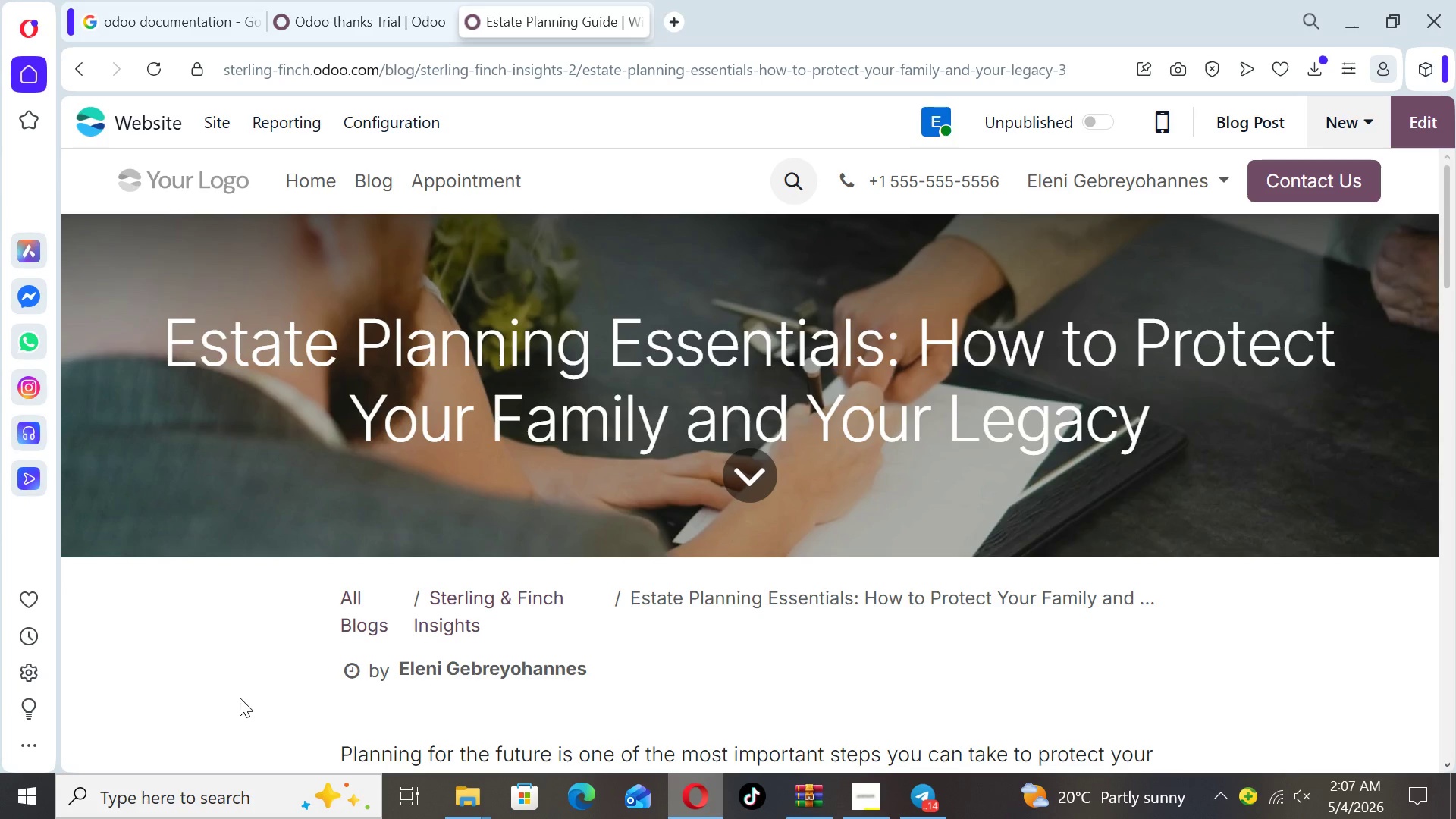 
wait(62.31)
 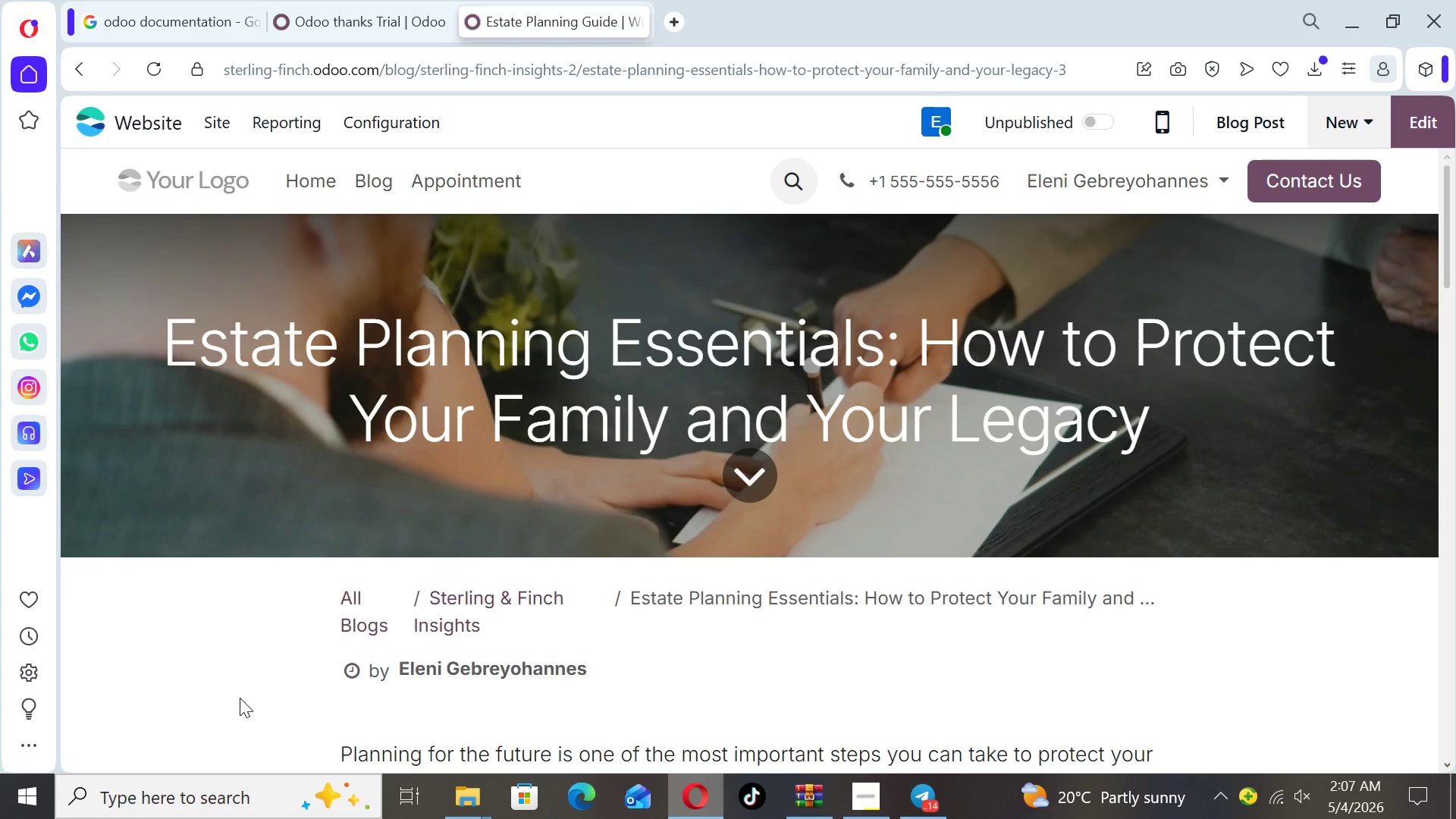 
left_click([1094, 121])
 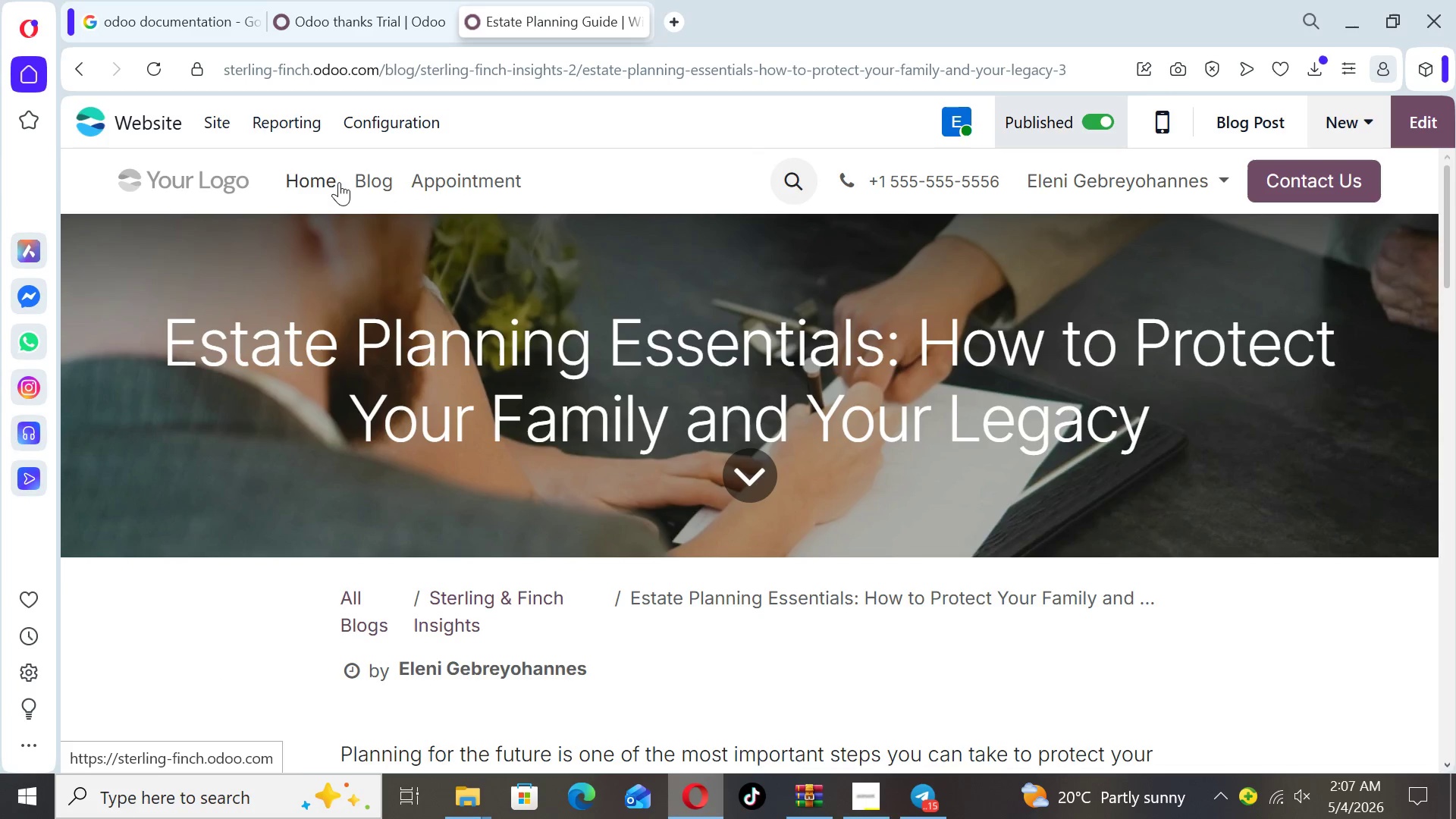 
left_click([379, 180])
 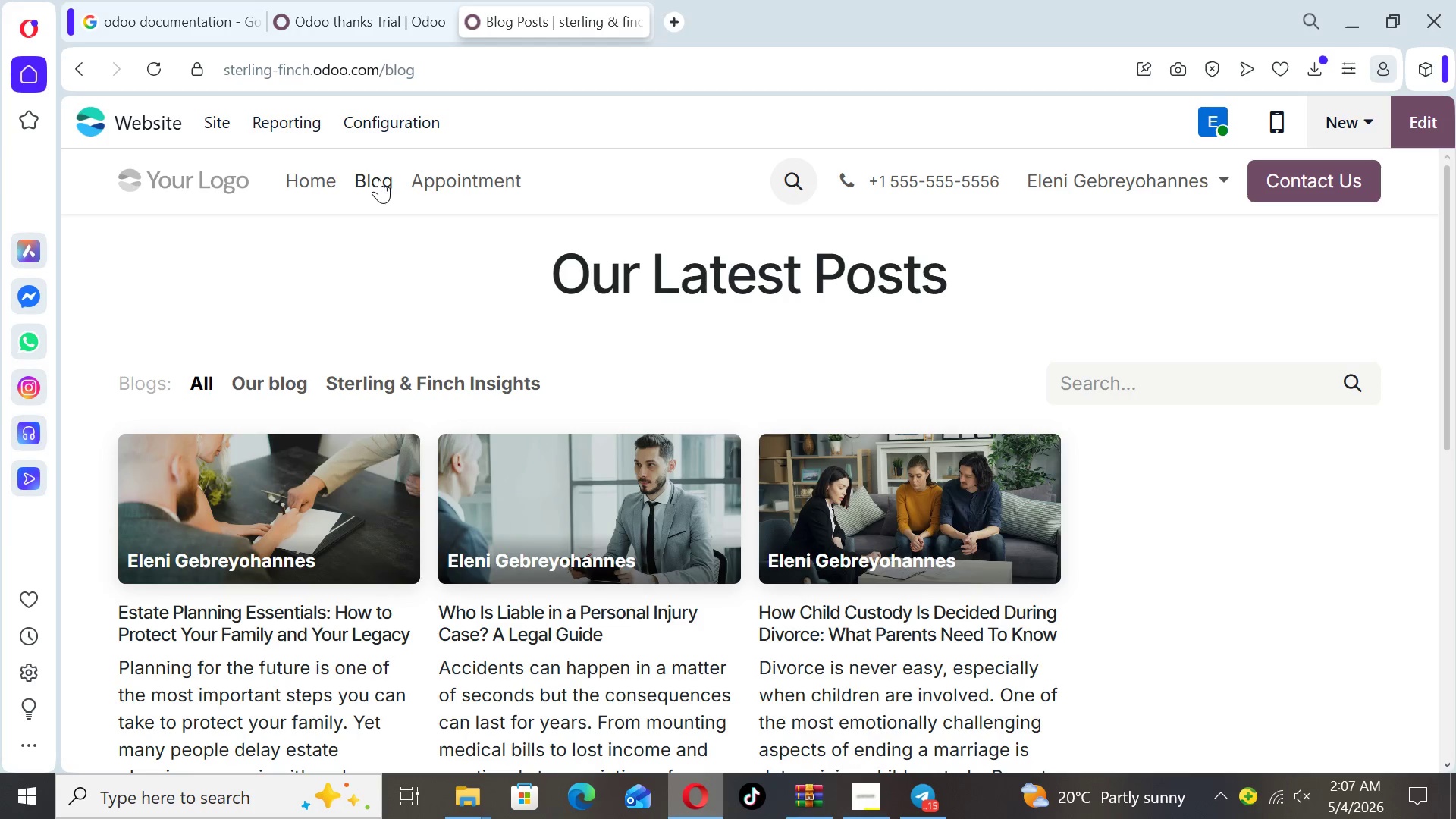 
key(F10)
 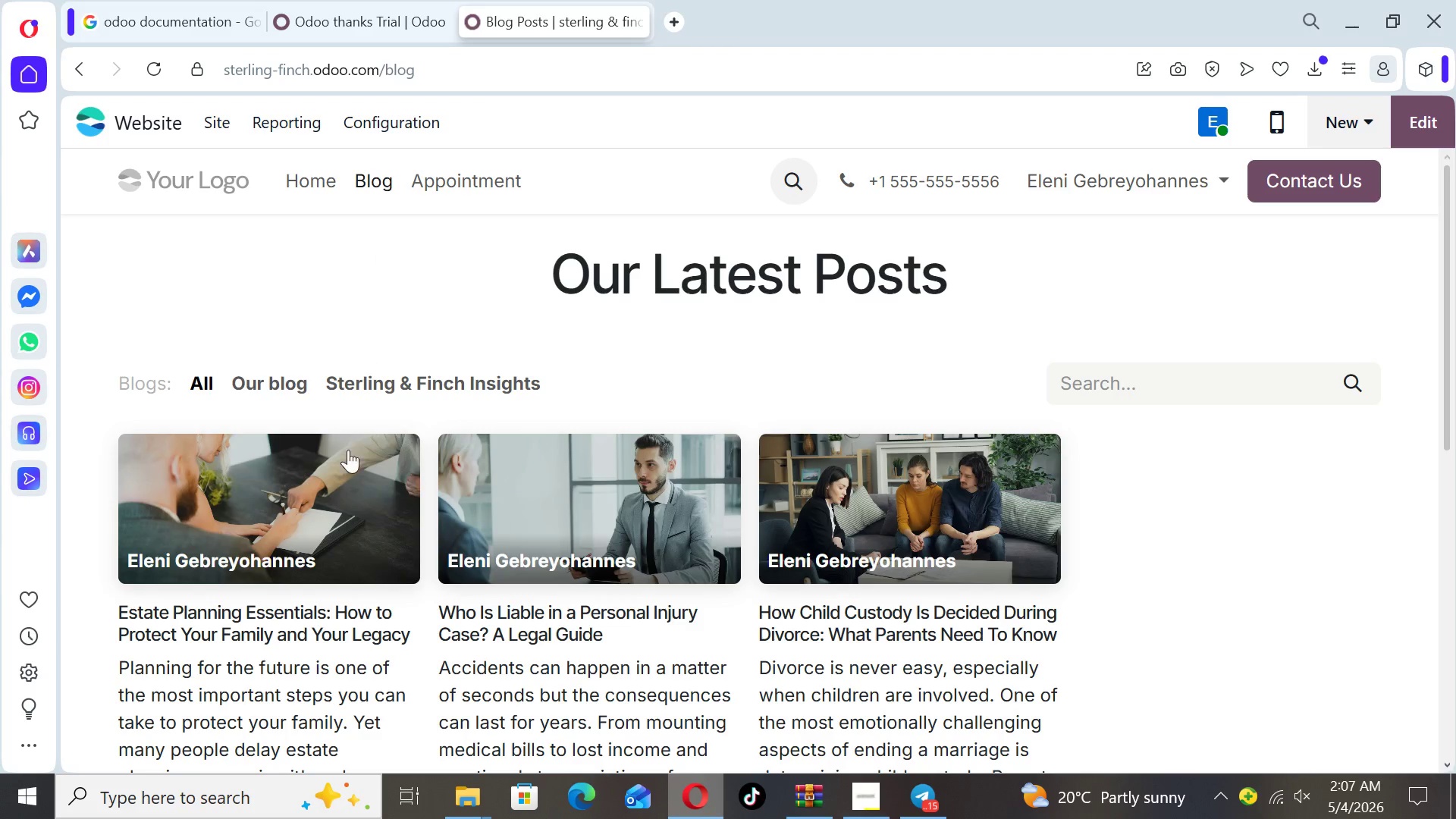 
key(F10)
 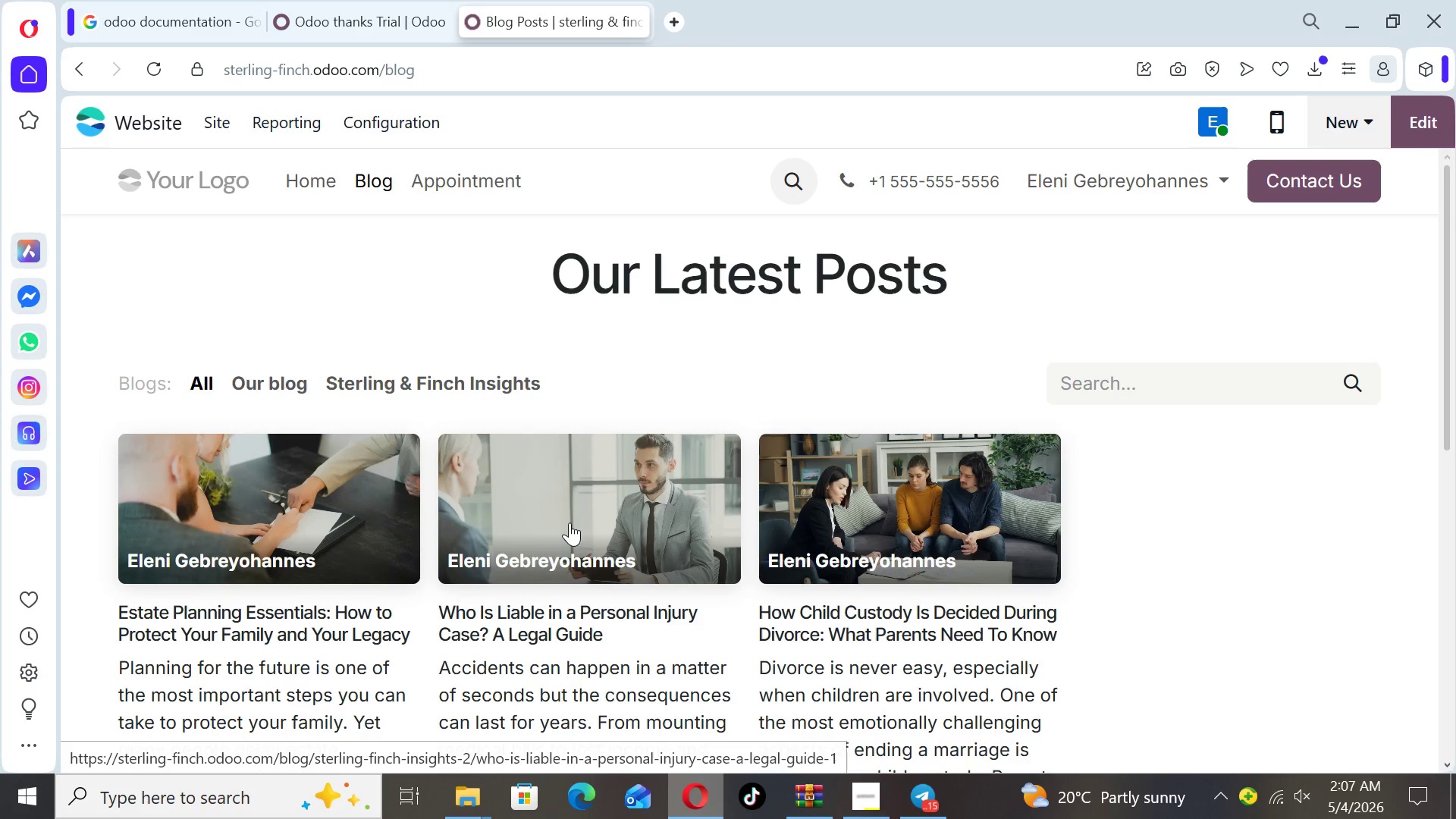 
key(F10)
 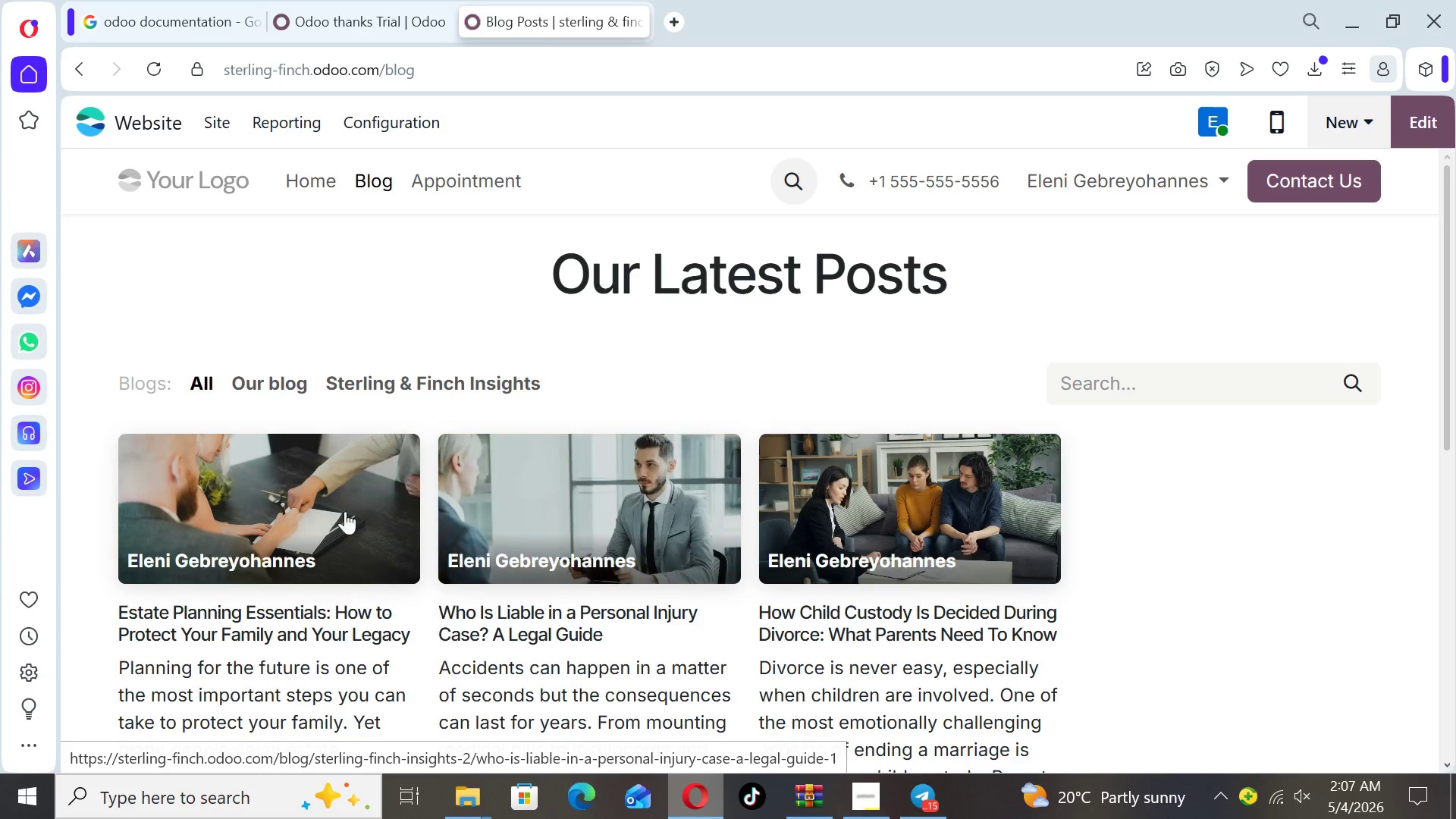 
key(F10)
 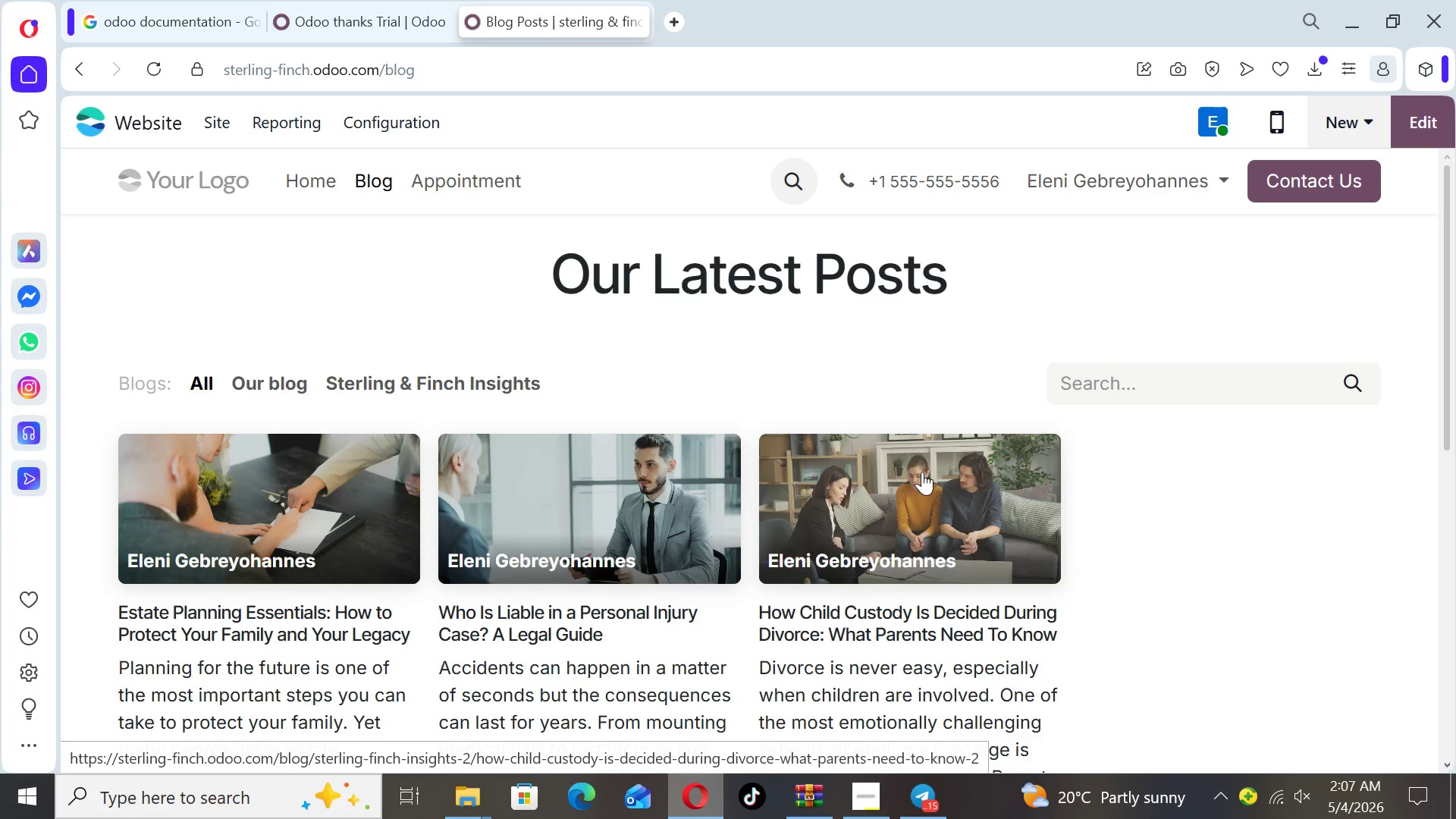 
key(F10)
 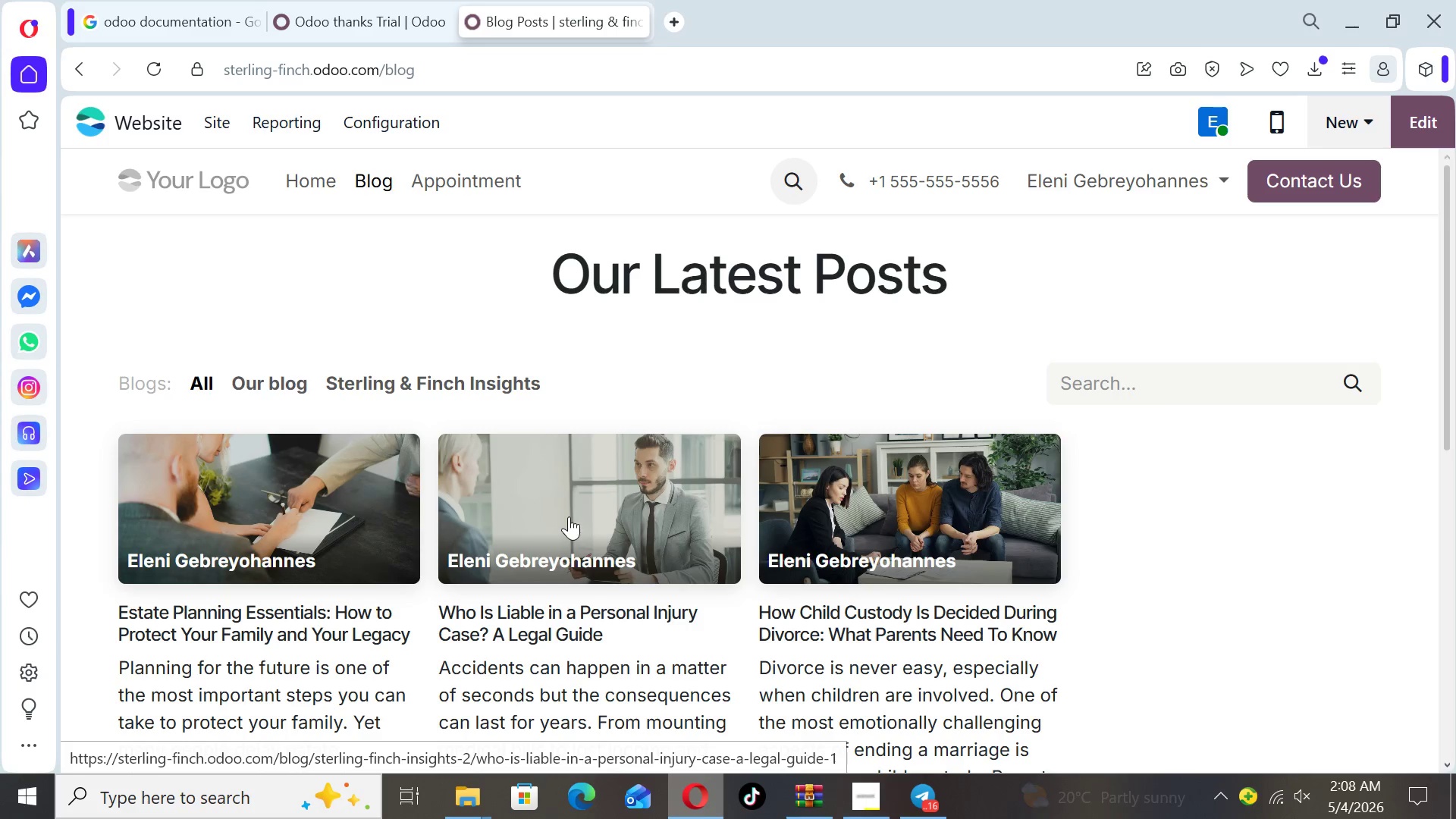 
wait(6.58)
 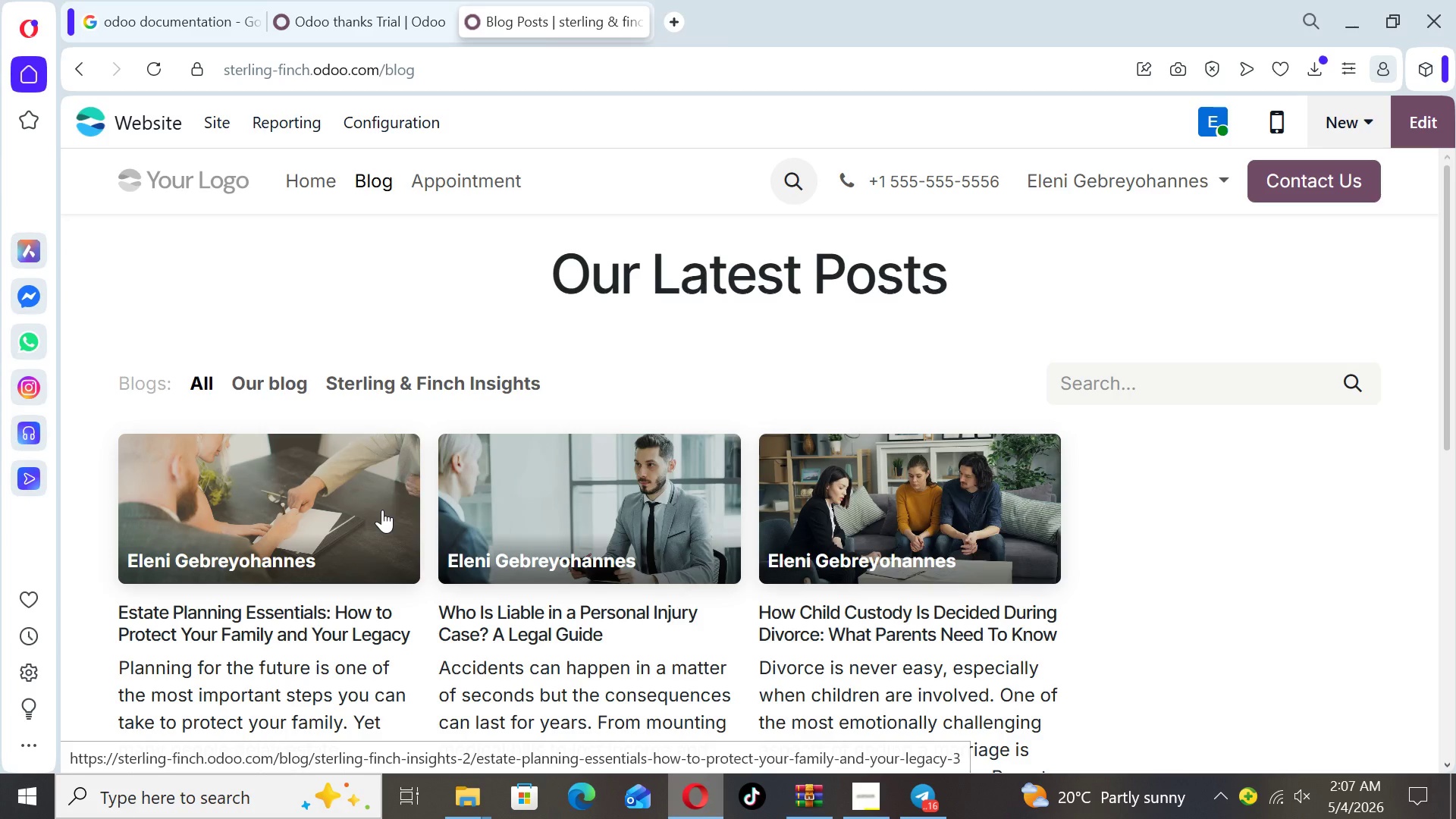 
left_click([569, 516])
 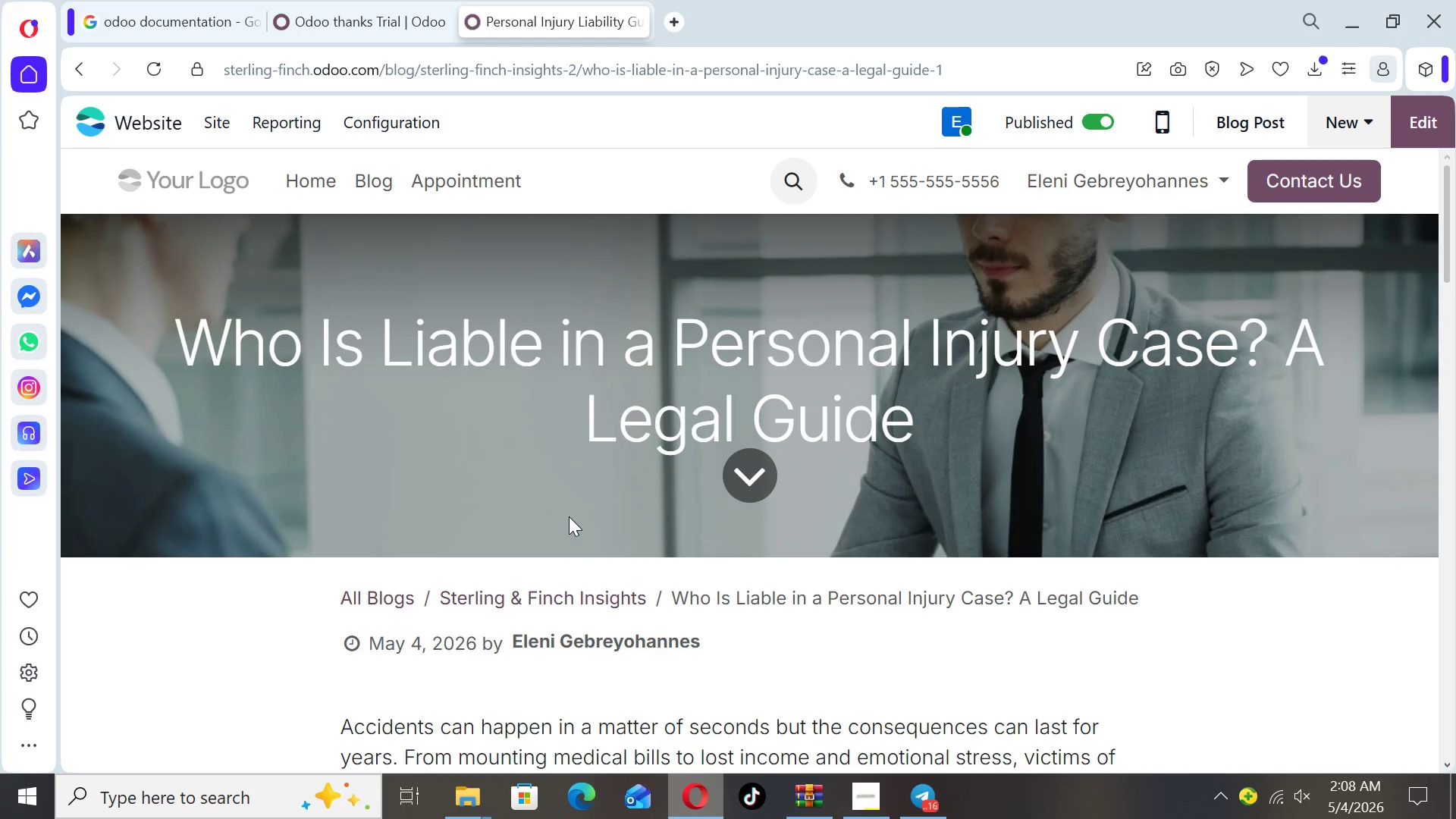 
key(F10)
 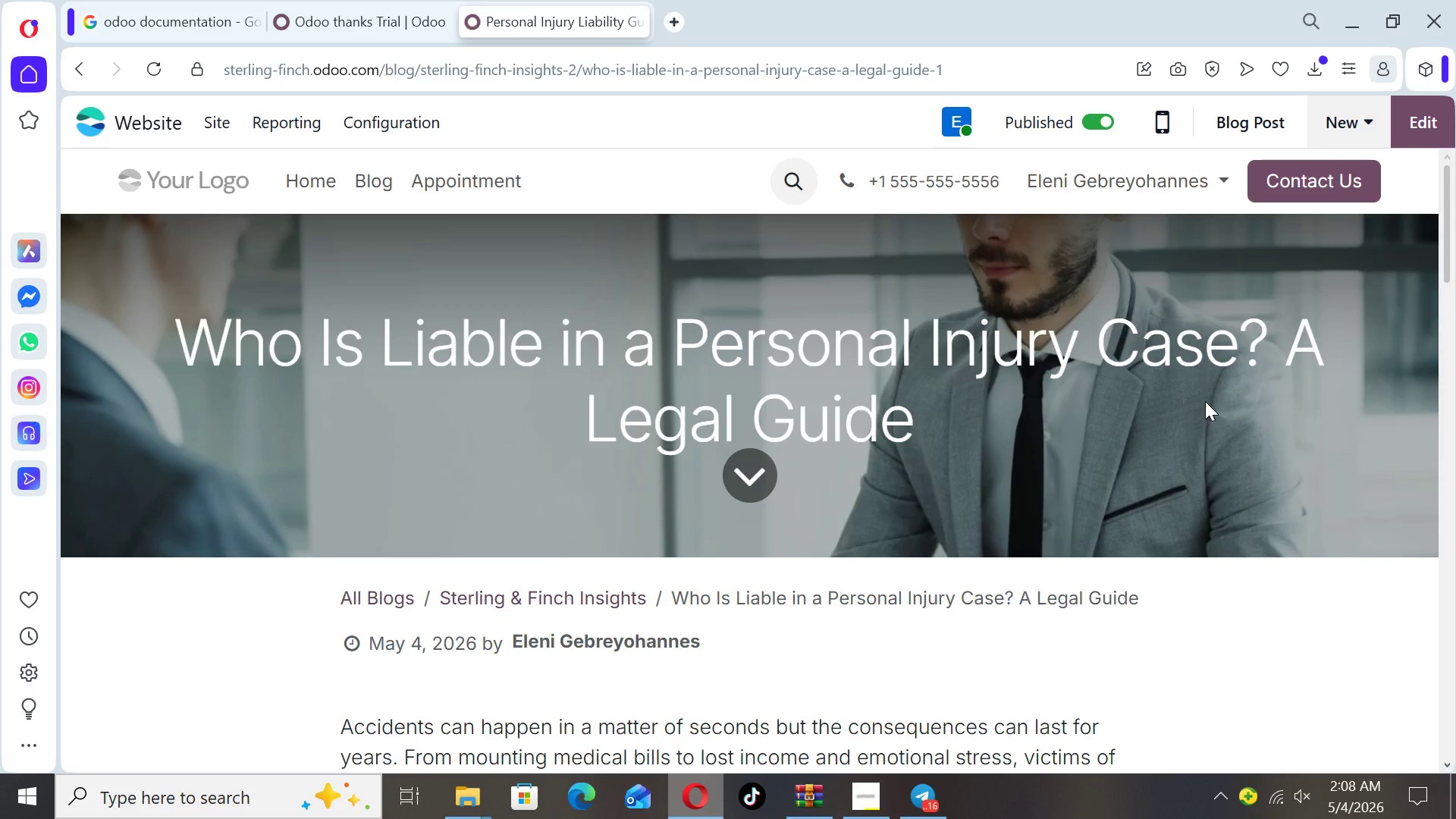 
key(F11)
 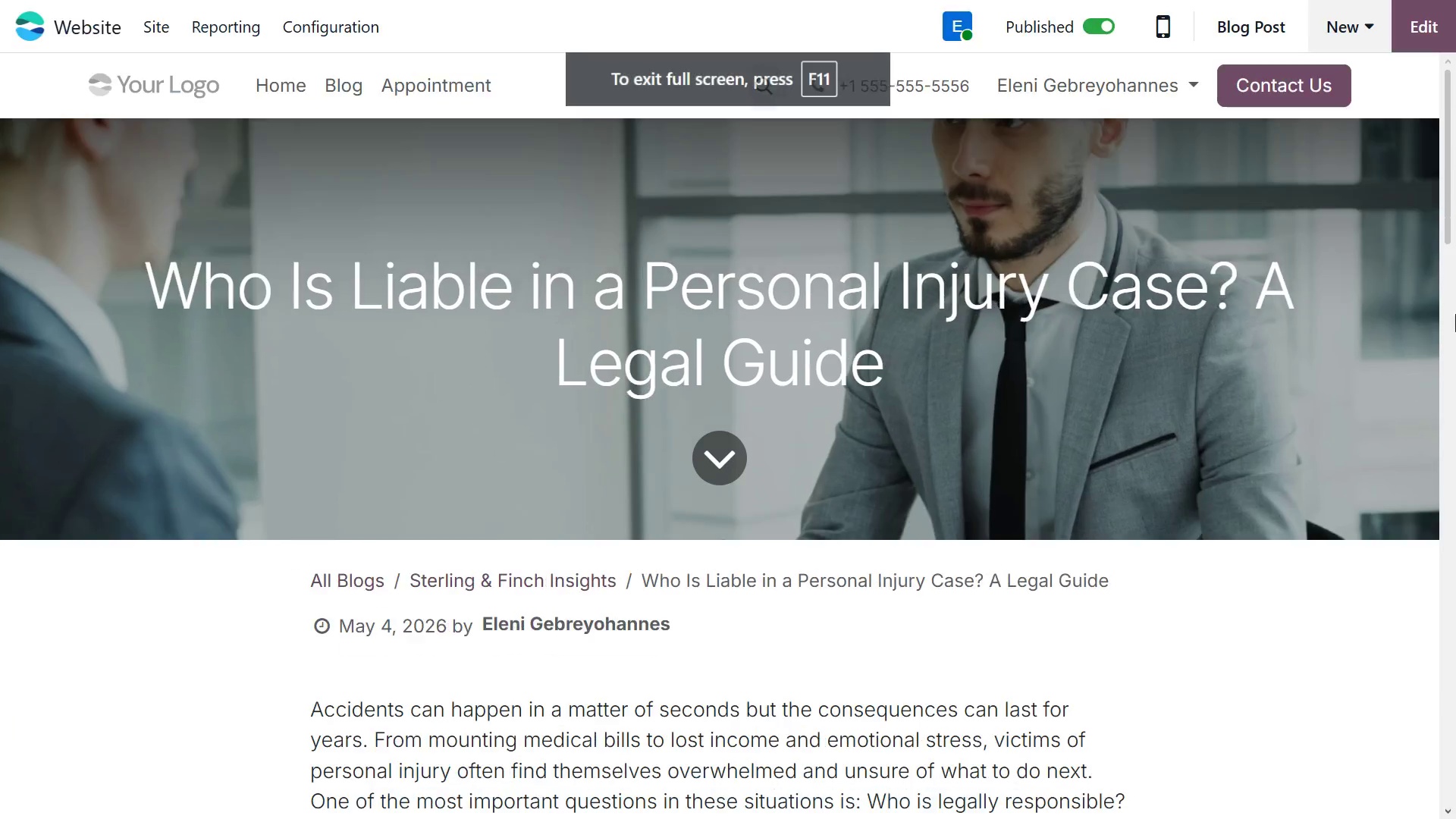 
key(F11)
 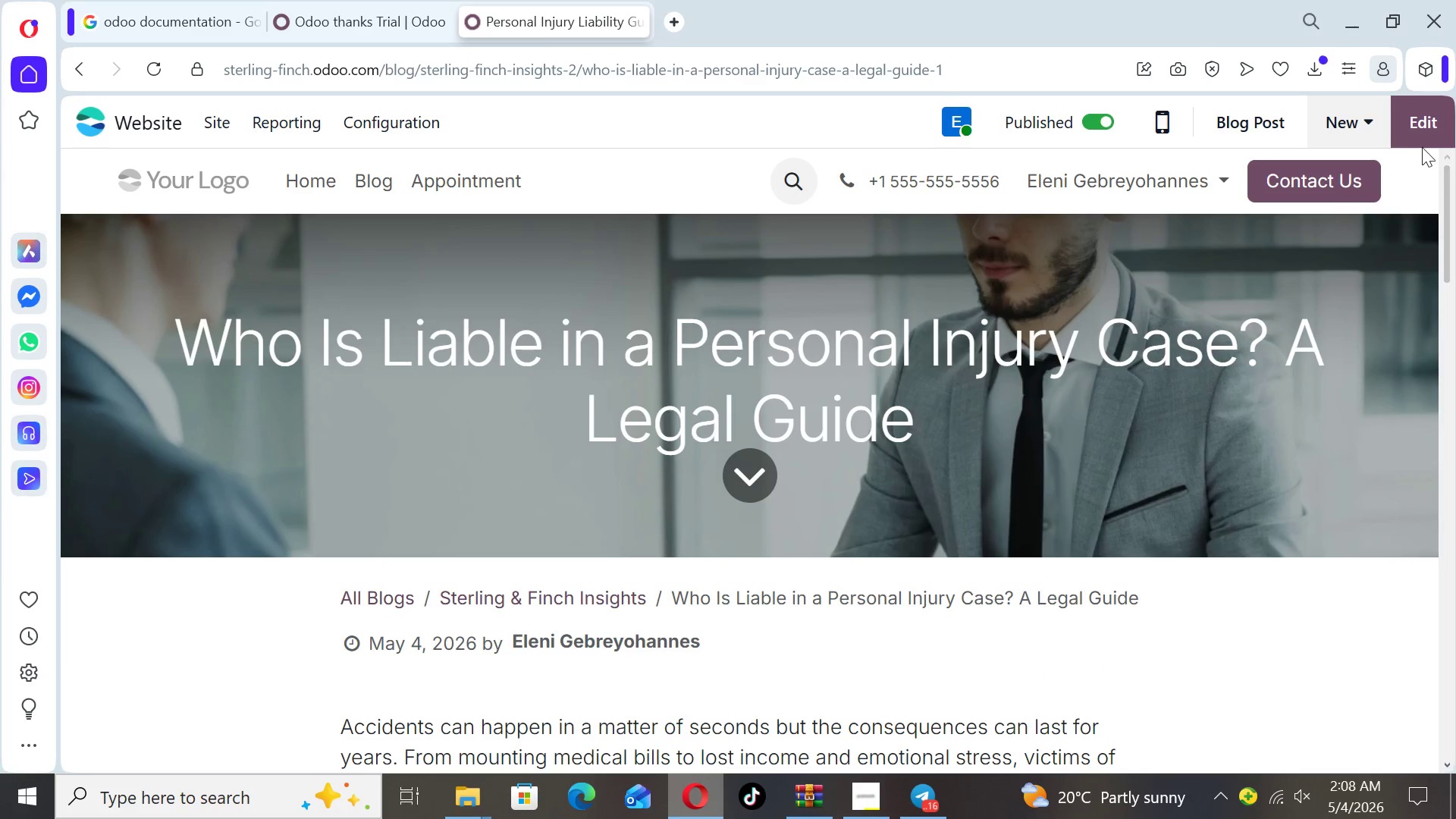 
left_click([1420, 123])
 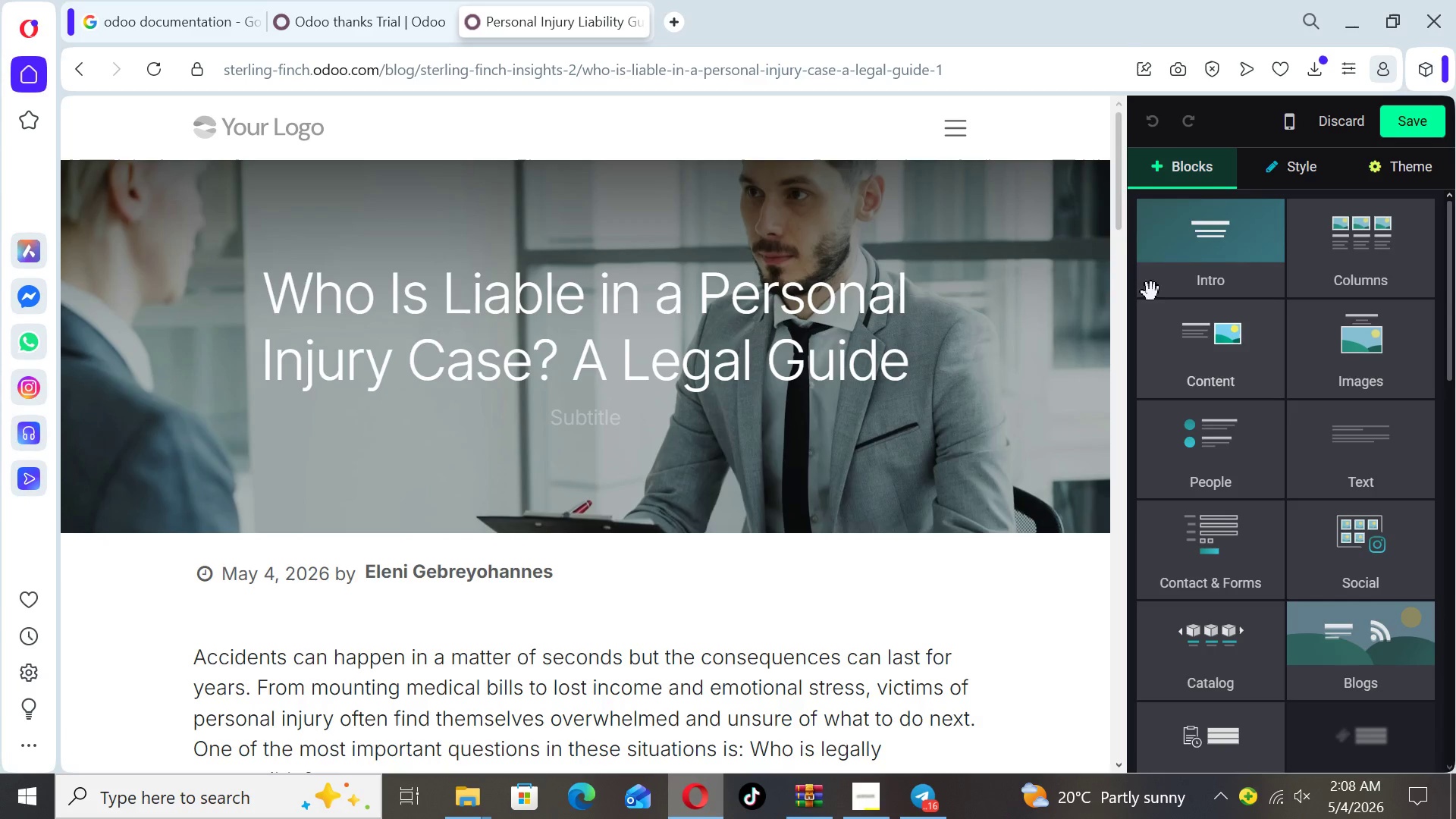 
left_click_drag(start_coordinate=[1114, 210], to_coordinate=[1120, 421])
 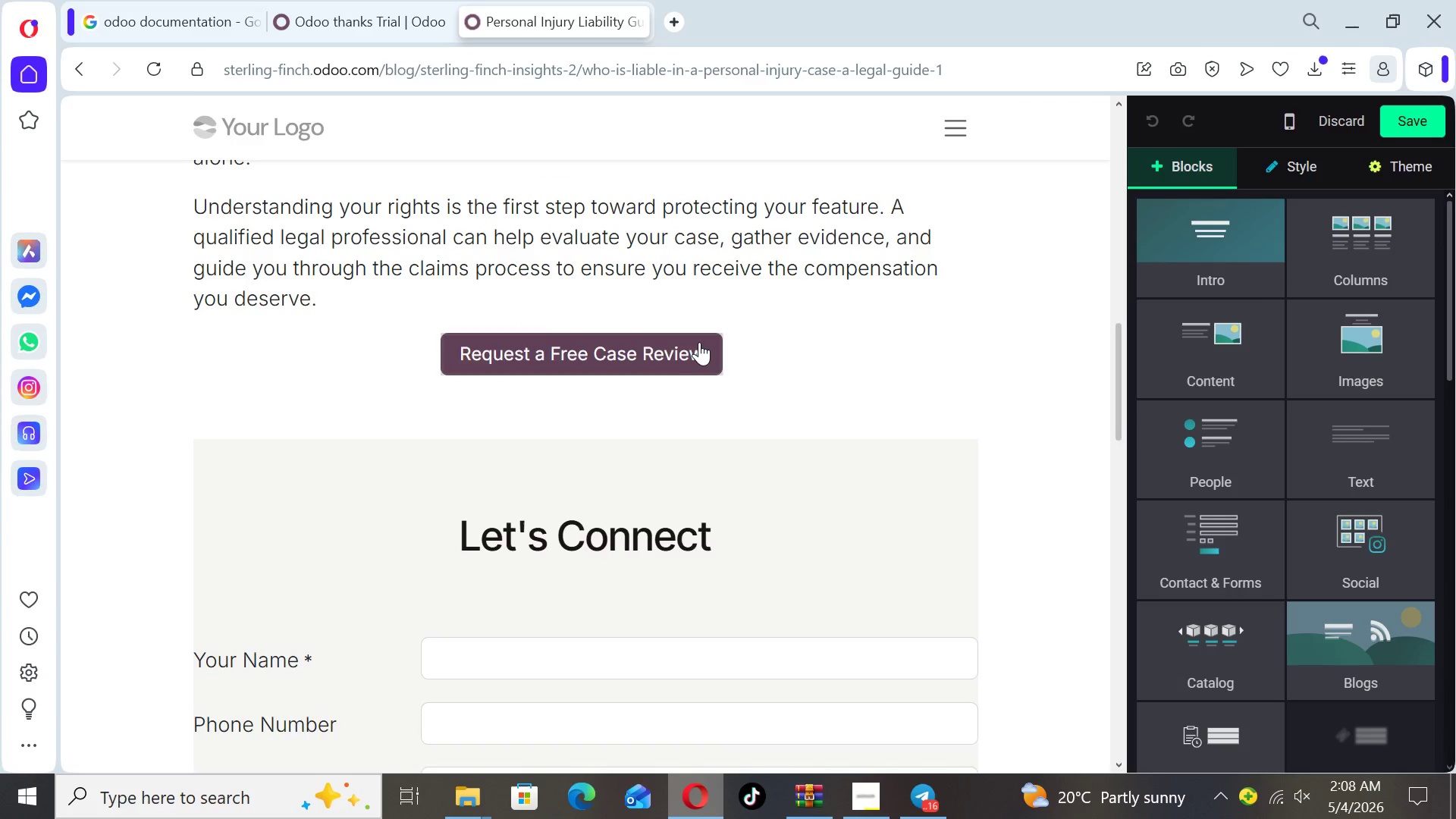 
left_click([708, 344])
 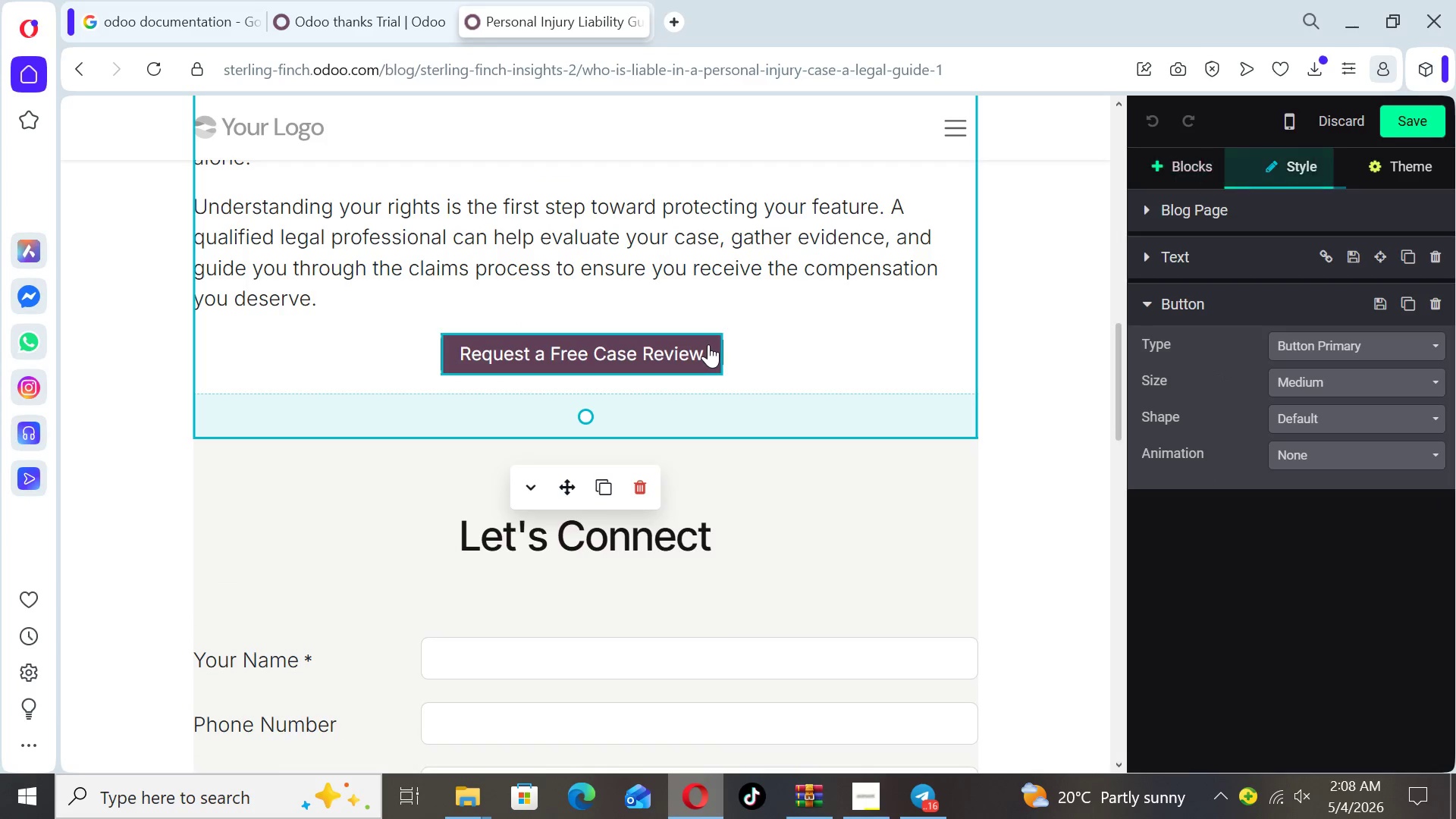 
key(Backspace)
 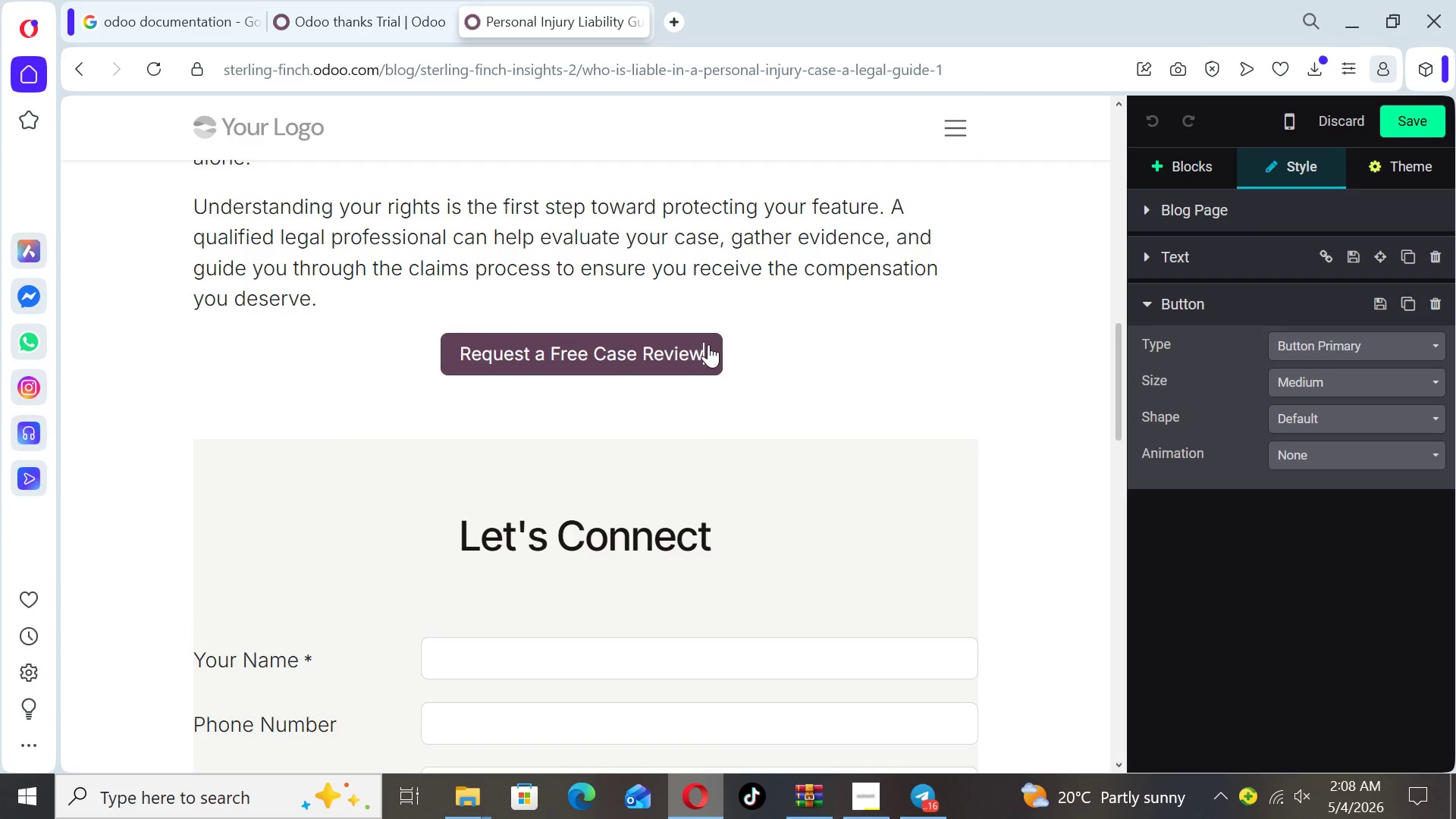 
key(Backspace)
 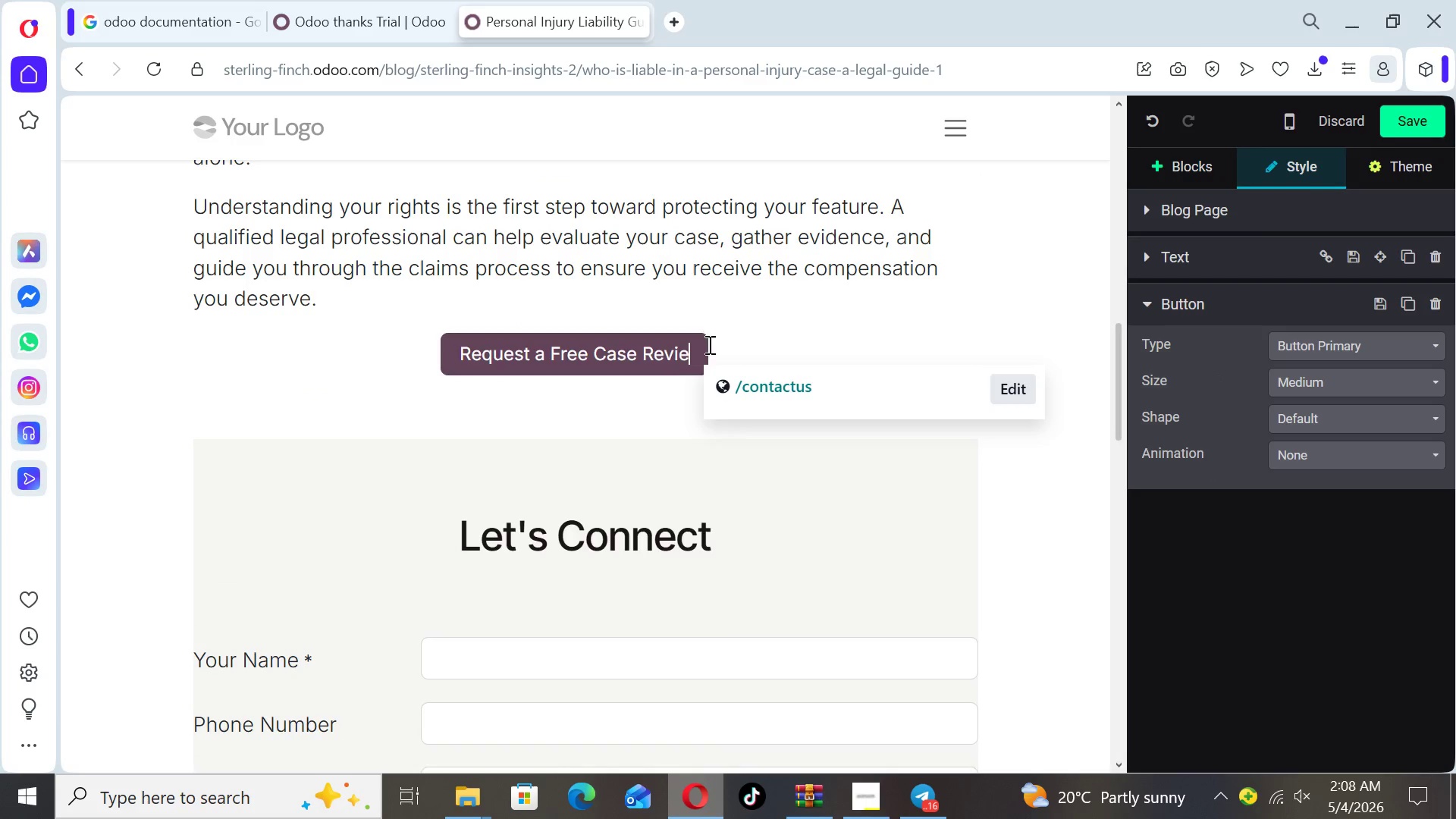 
key(Backspace)
 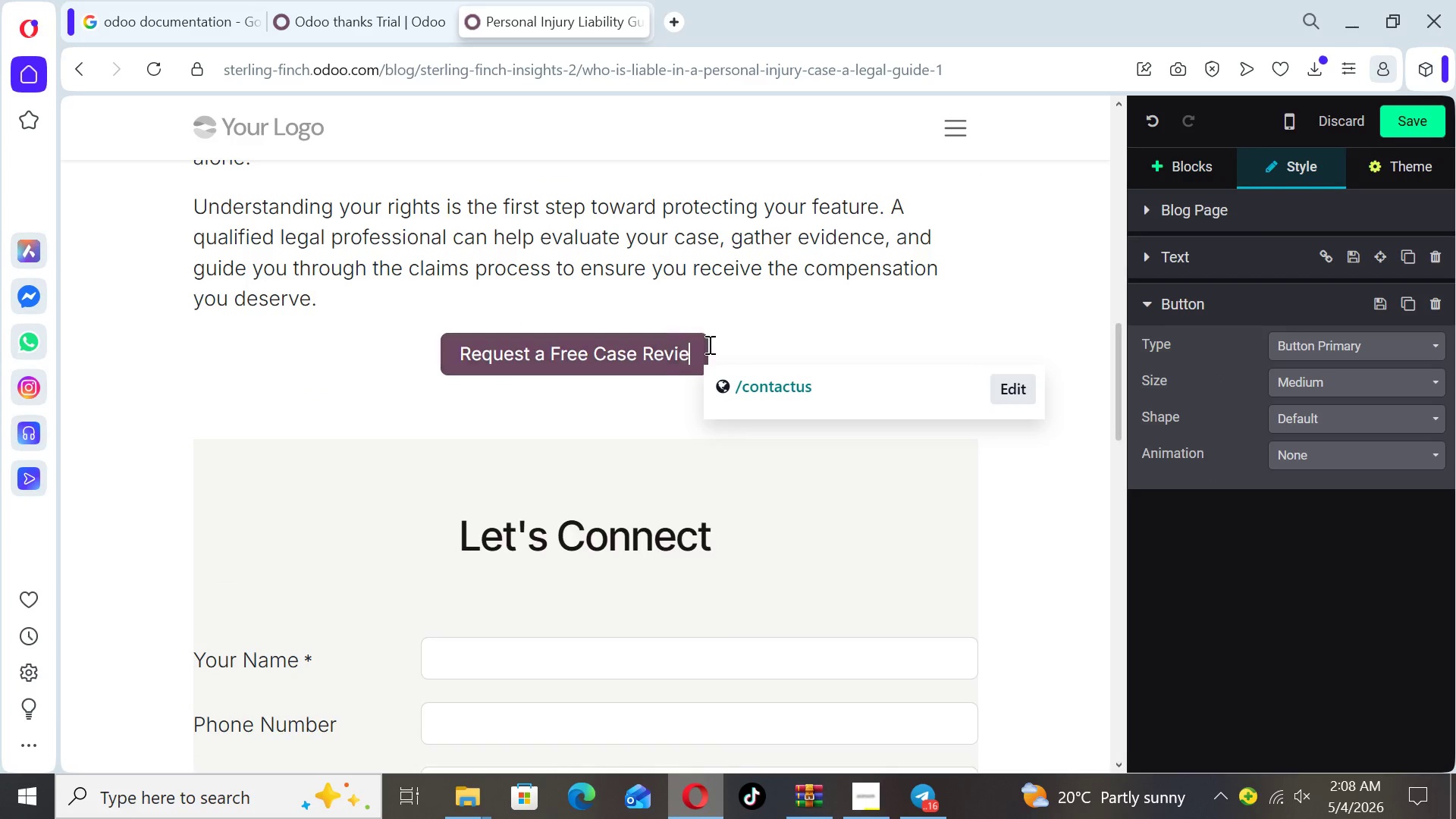 
key(Backspace)
 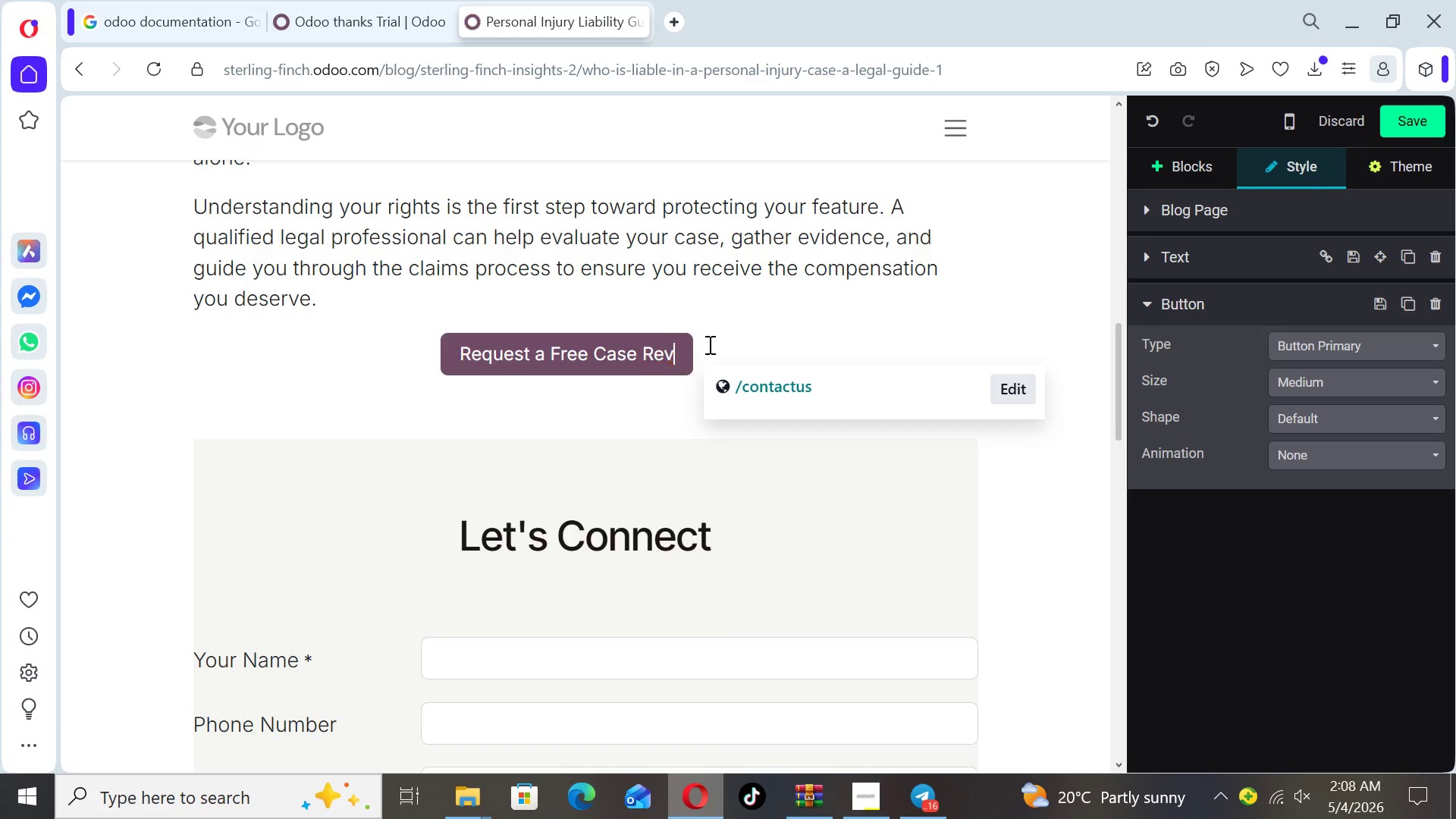 
key(Backspace)
 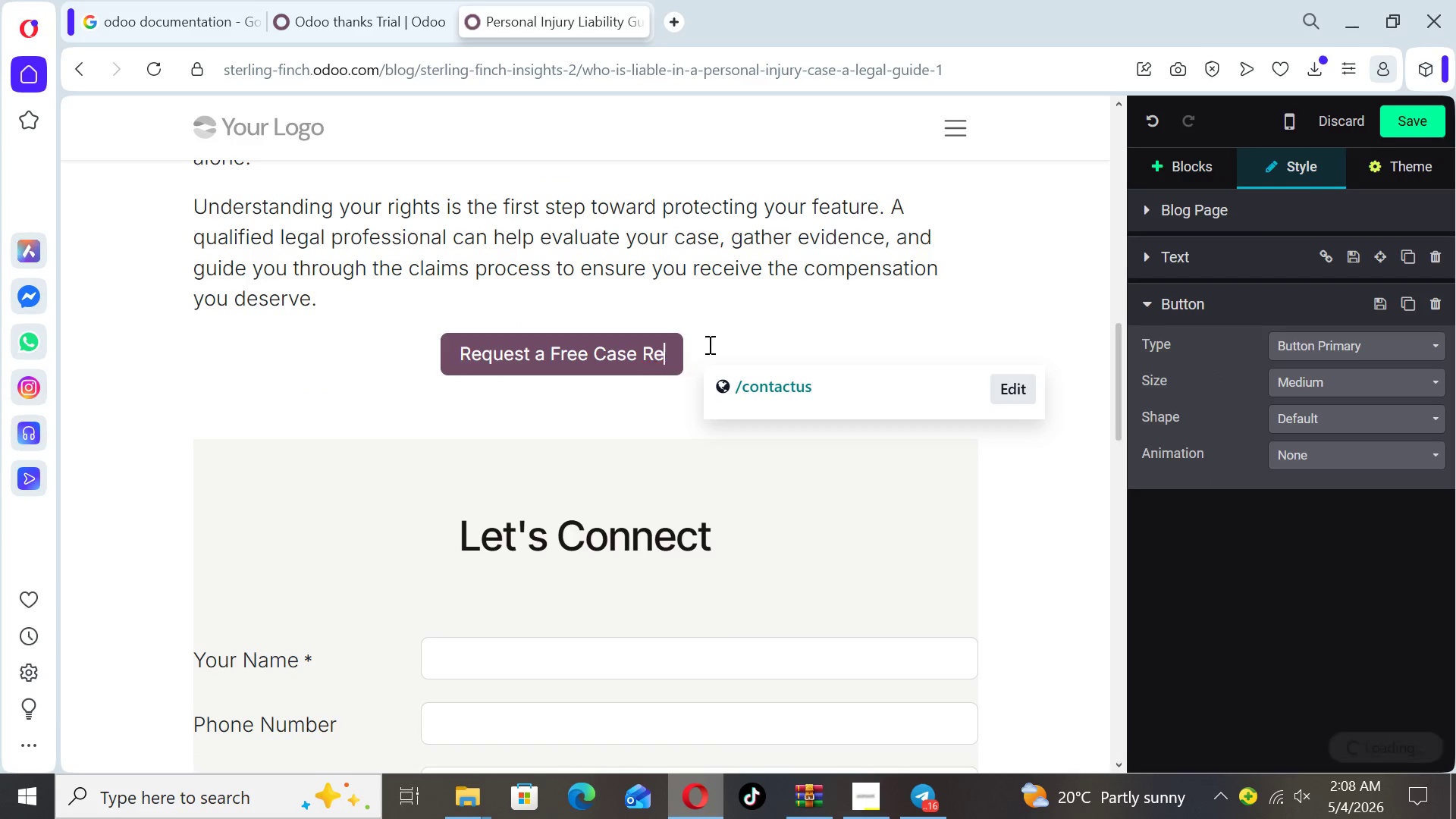 
key(Backspace)
 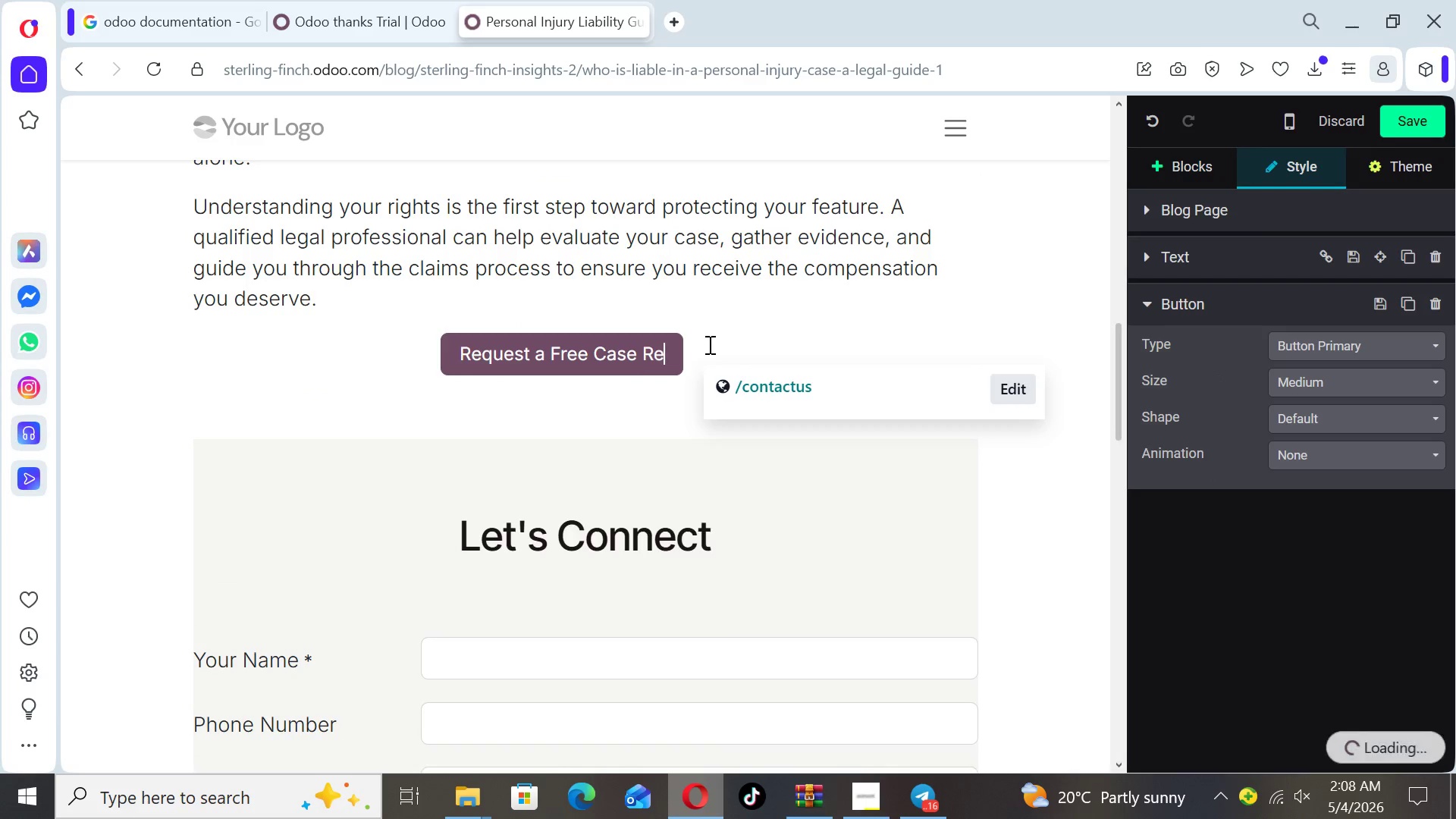 
key(Backspace)
 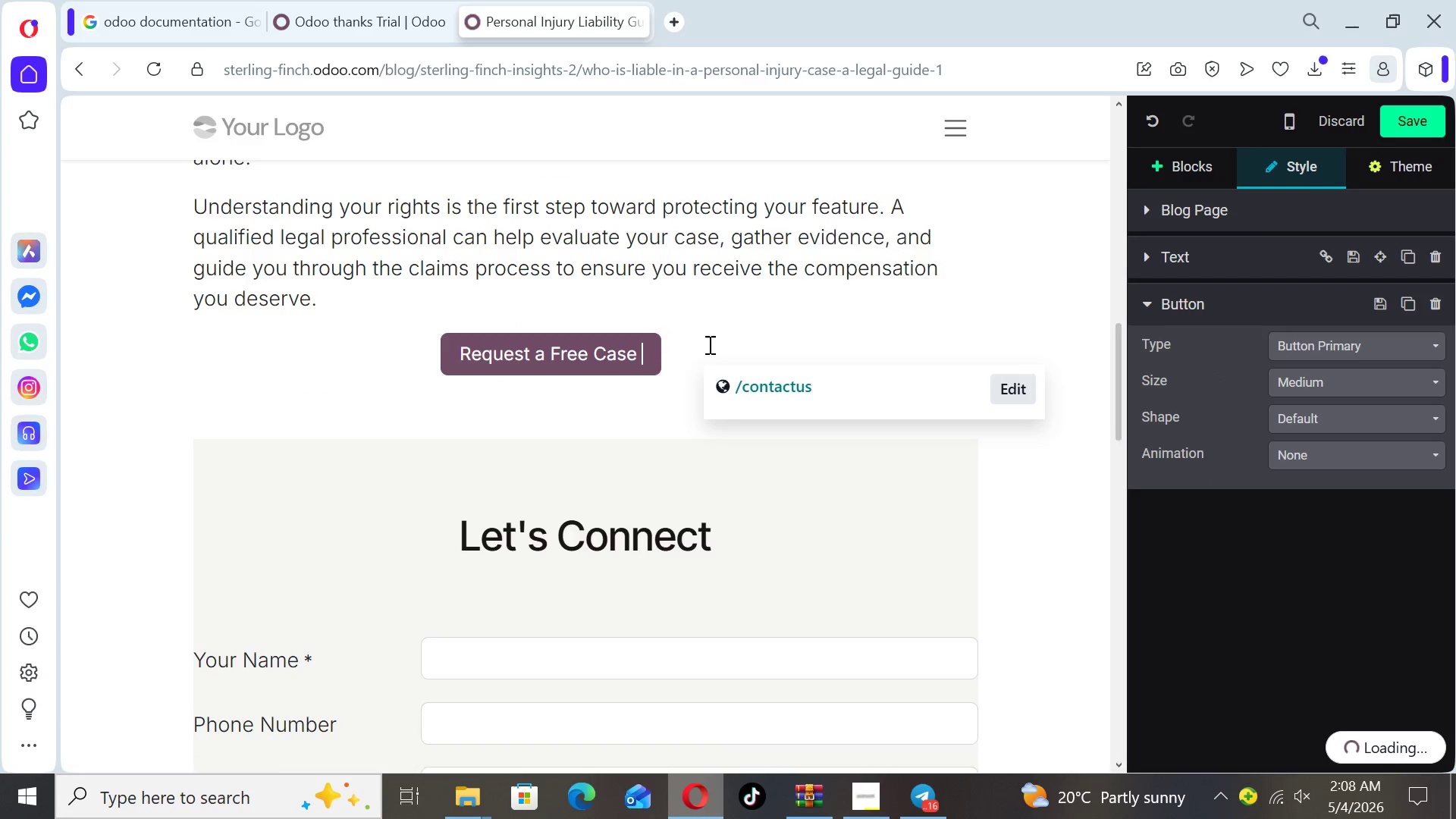 
key(Backspace)
 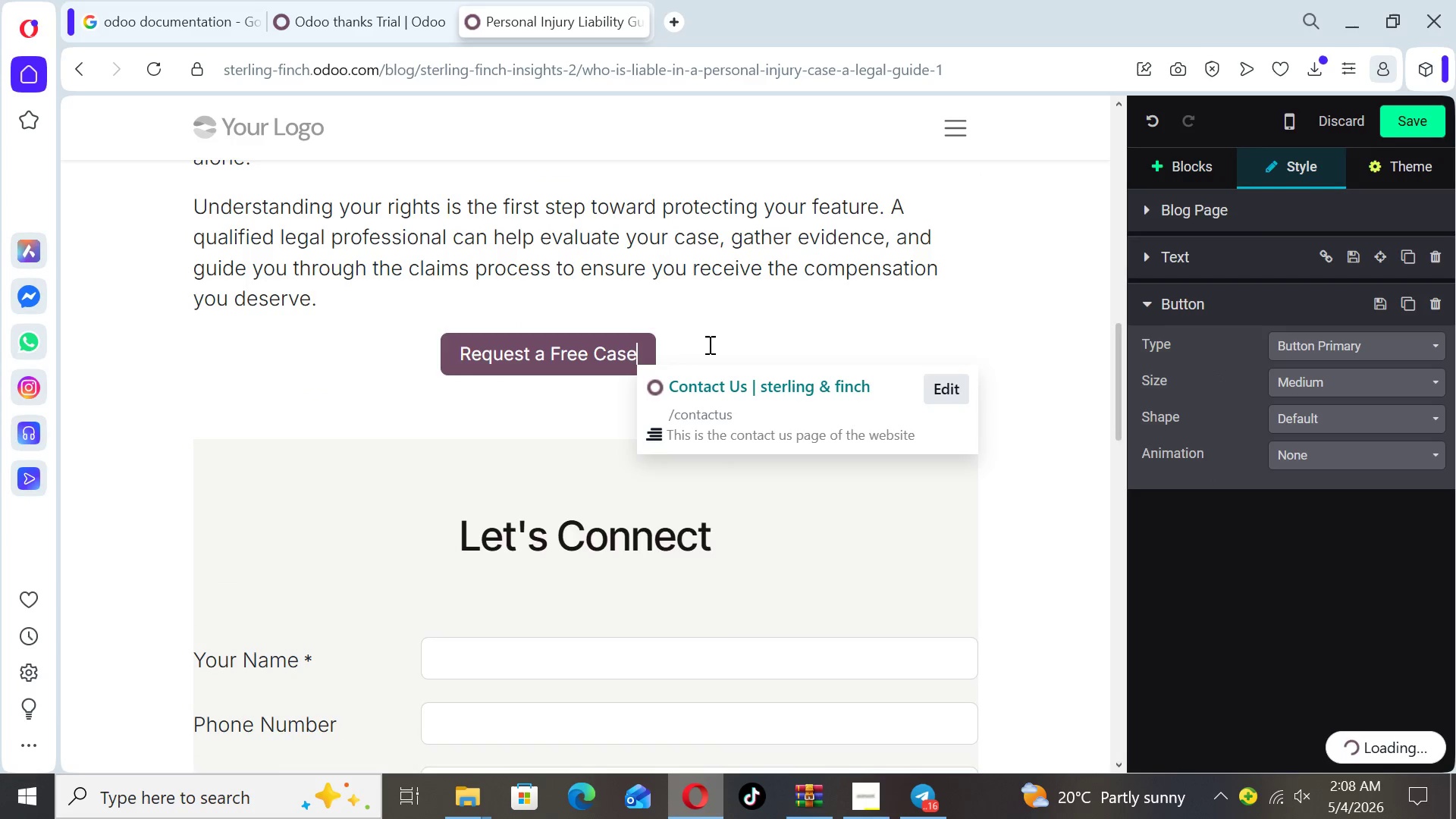 
key(Backspace)
 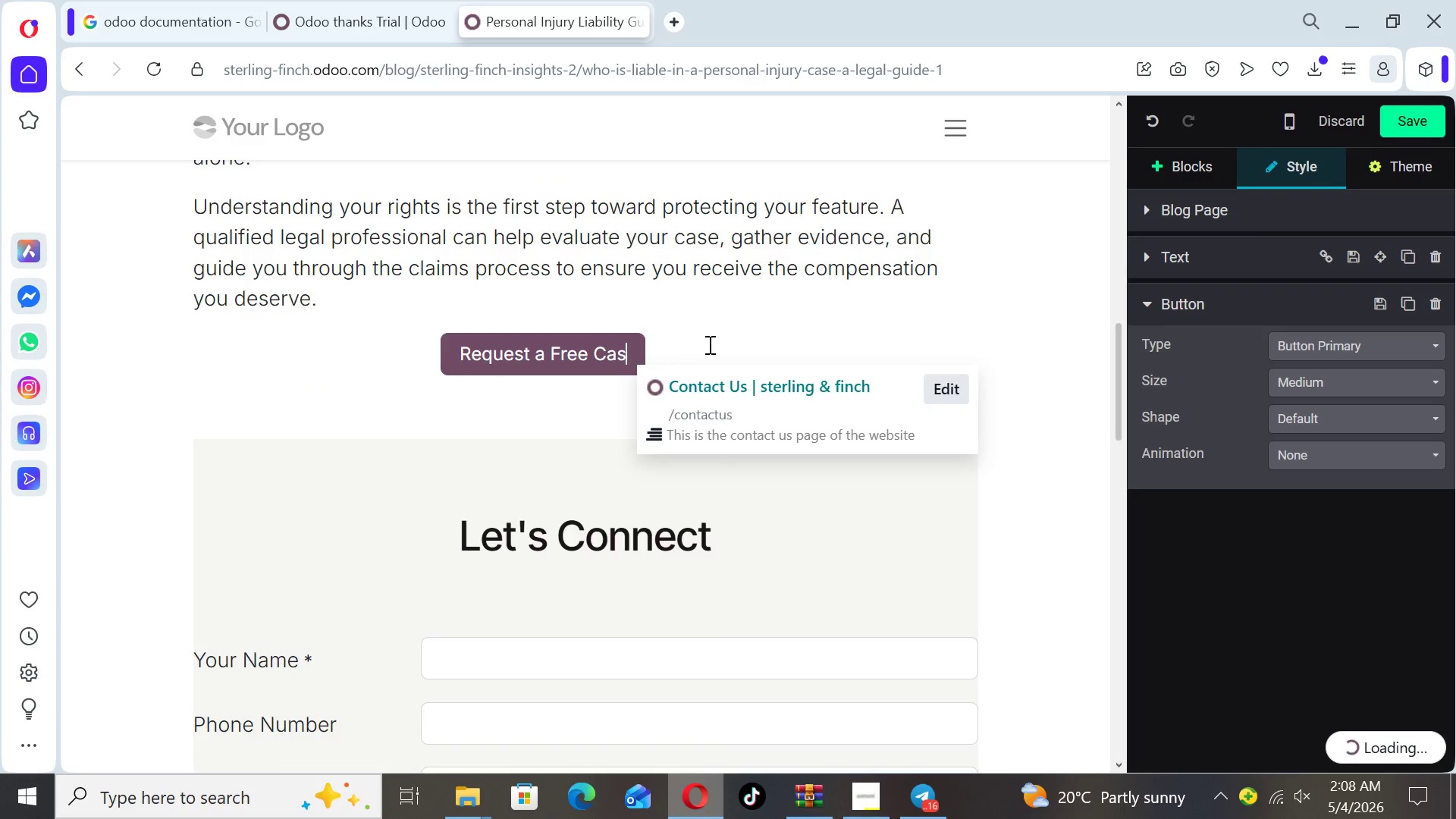 
key(Backspace)
 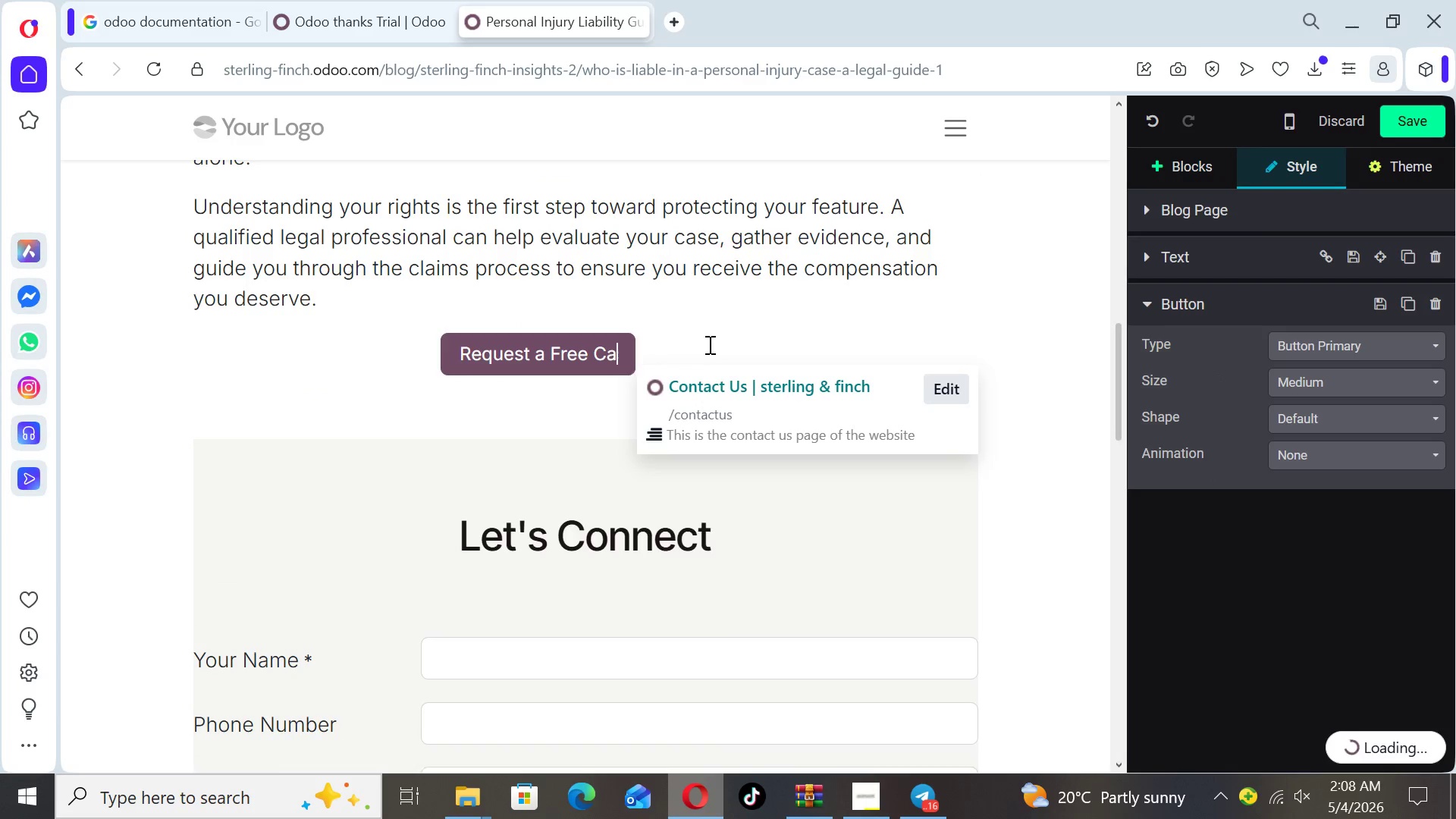 
key(Backspace)
 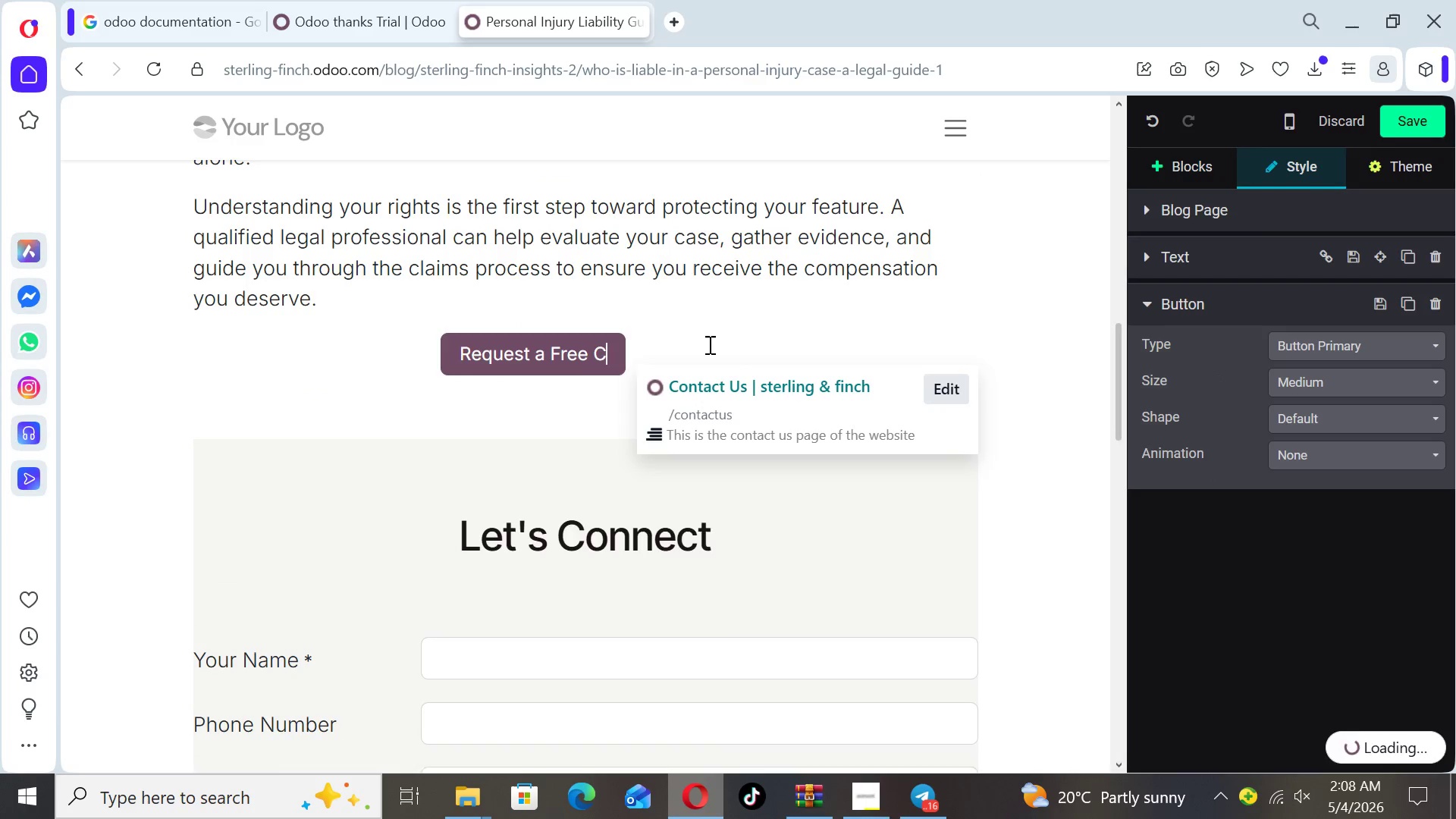 
key(Backspace)
 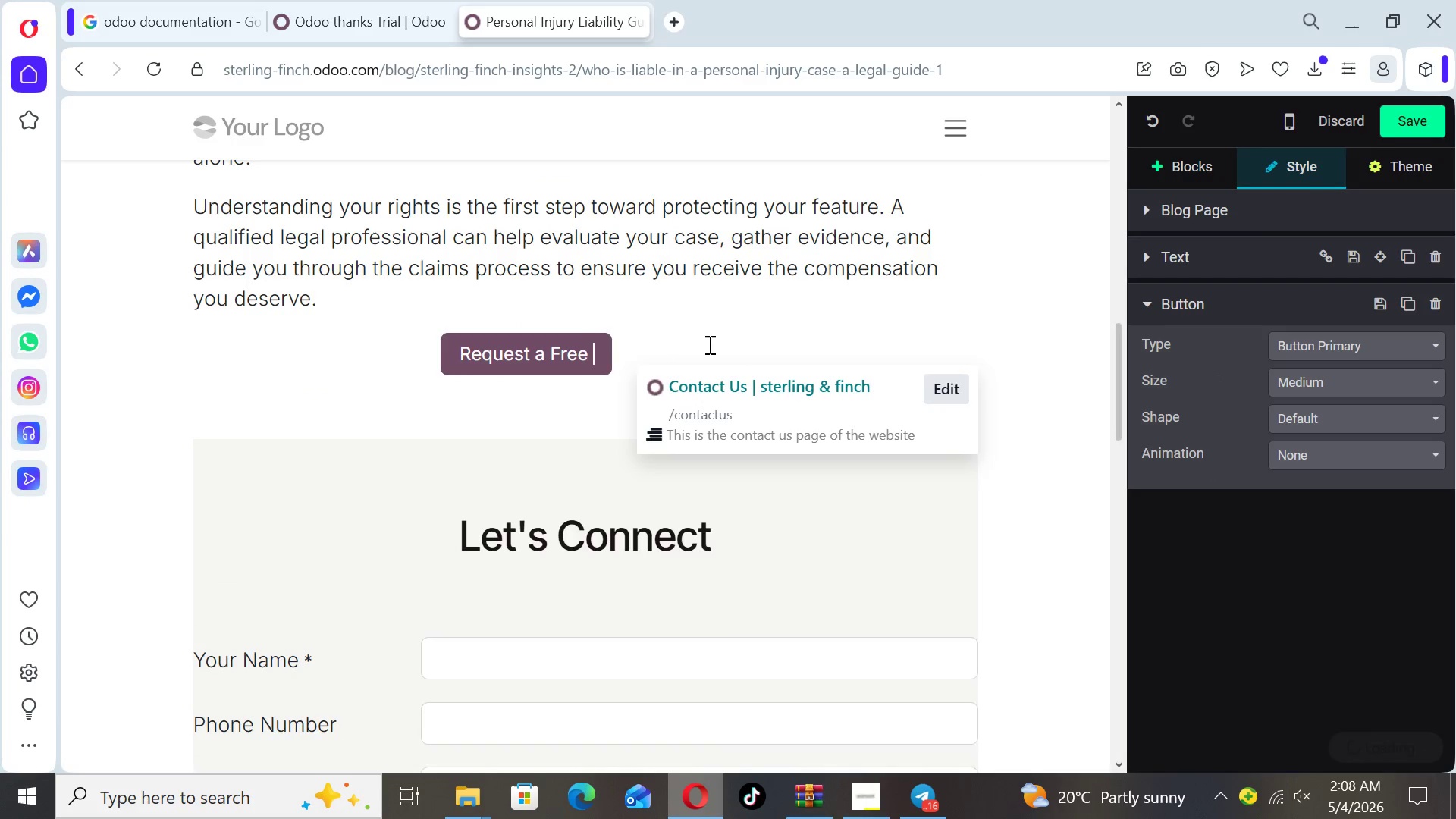 
key(Backspace)
 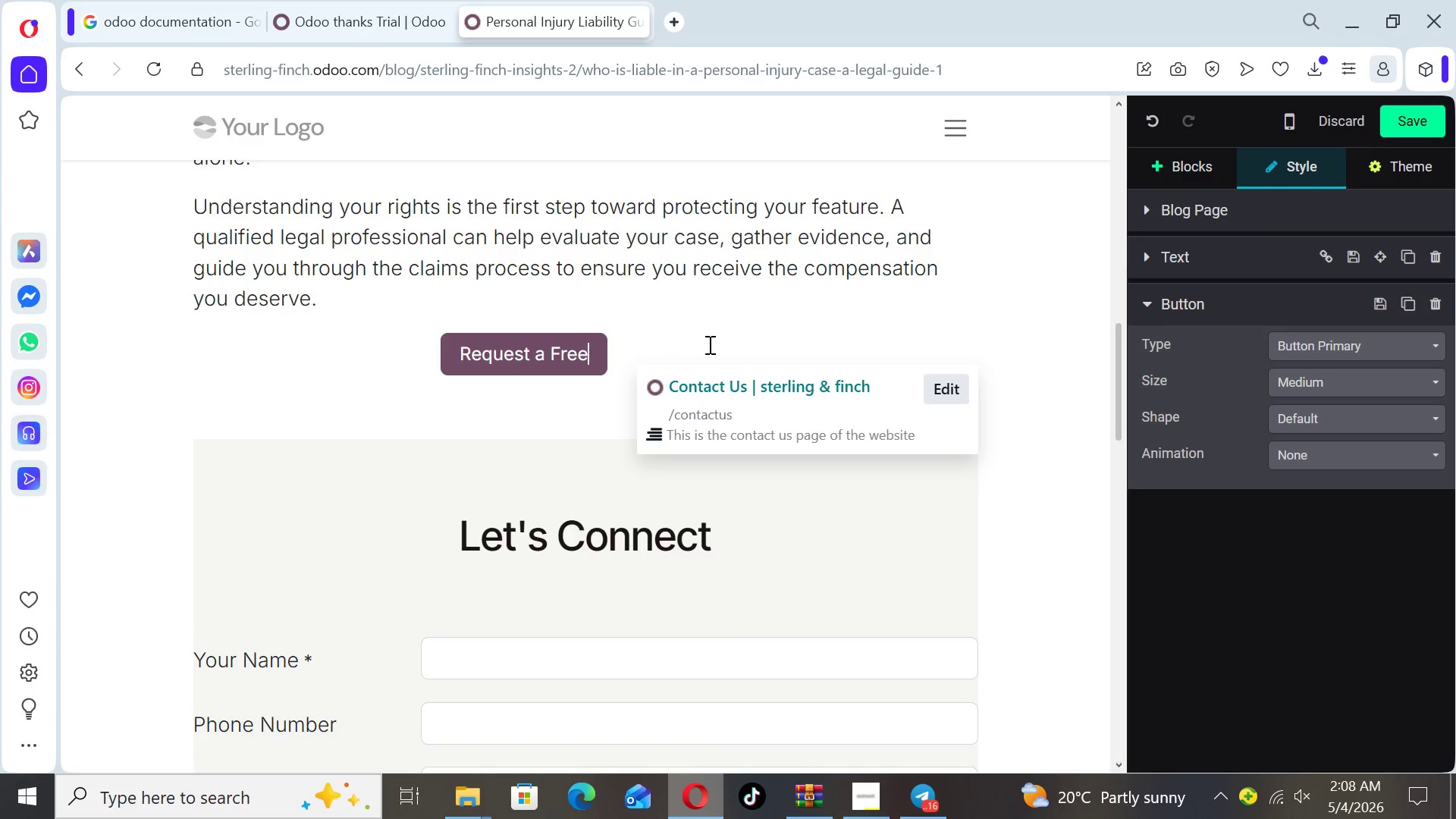 
key(Backspace)
 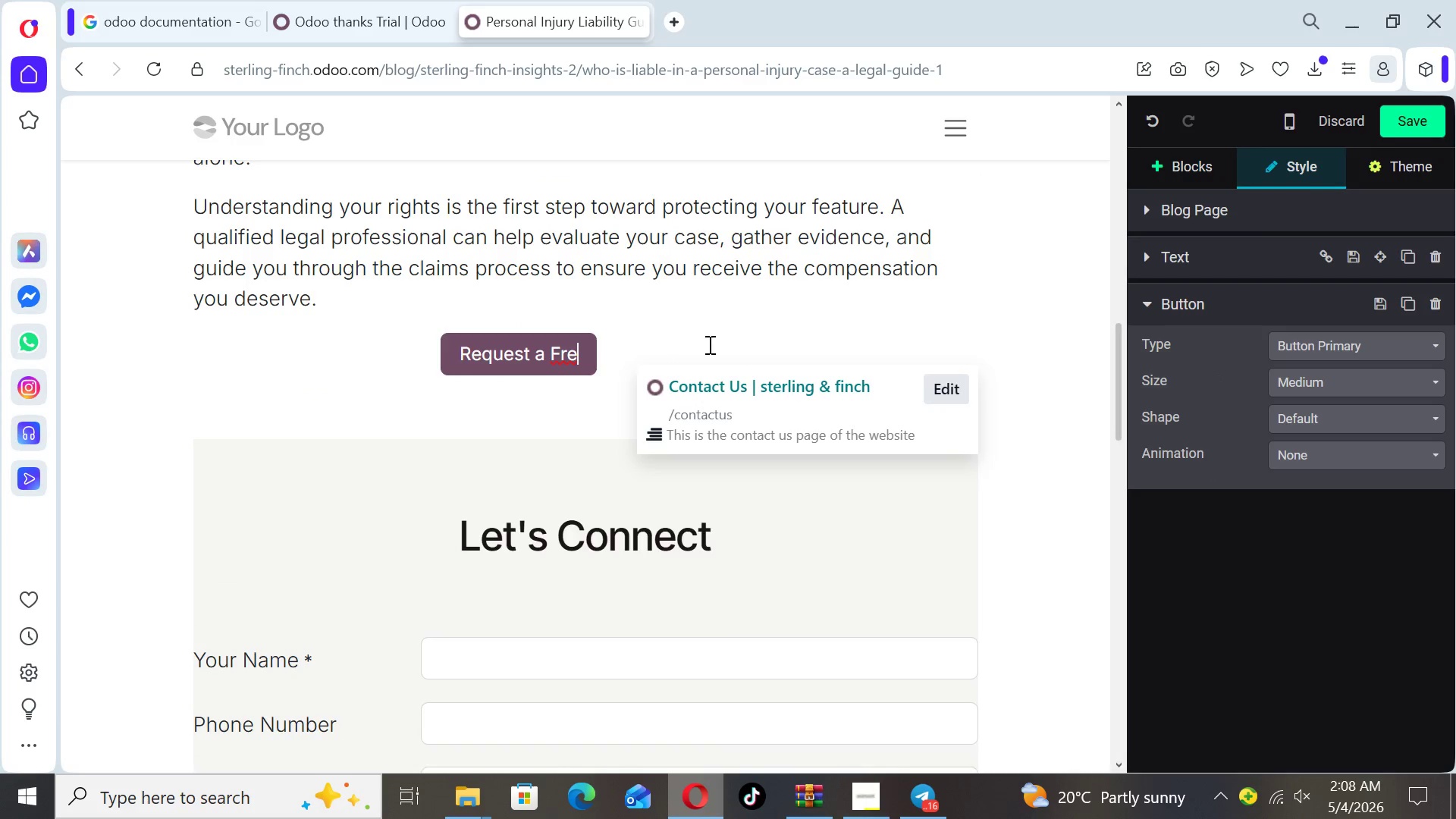 
key(Backspace)
 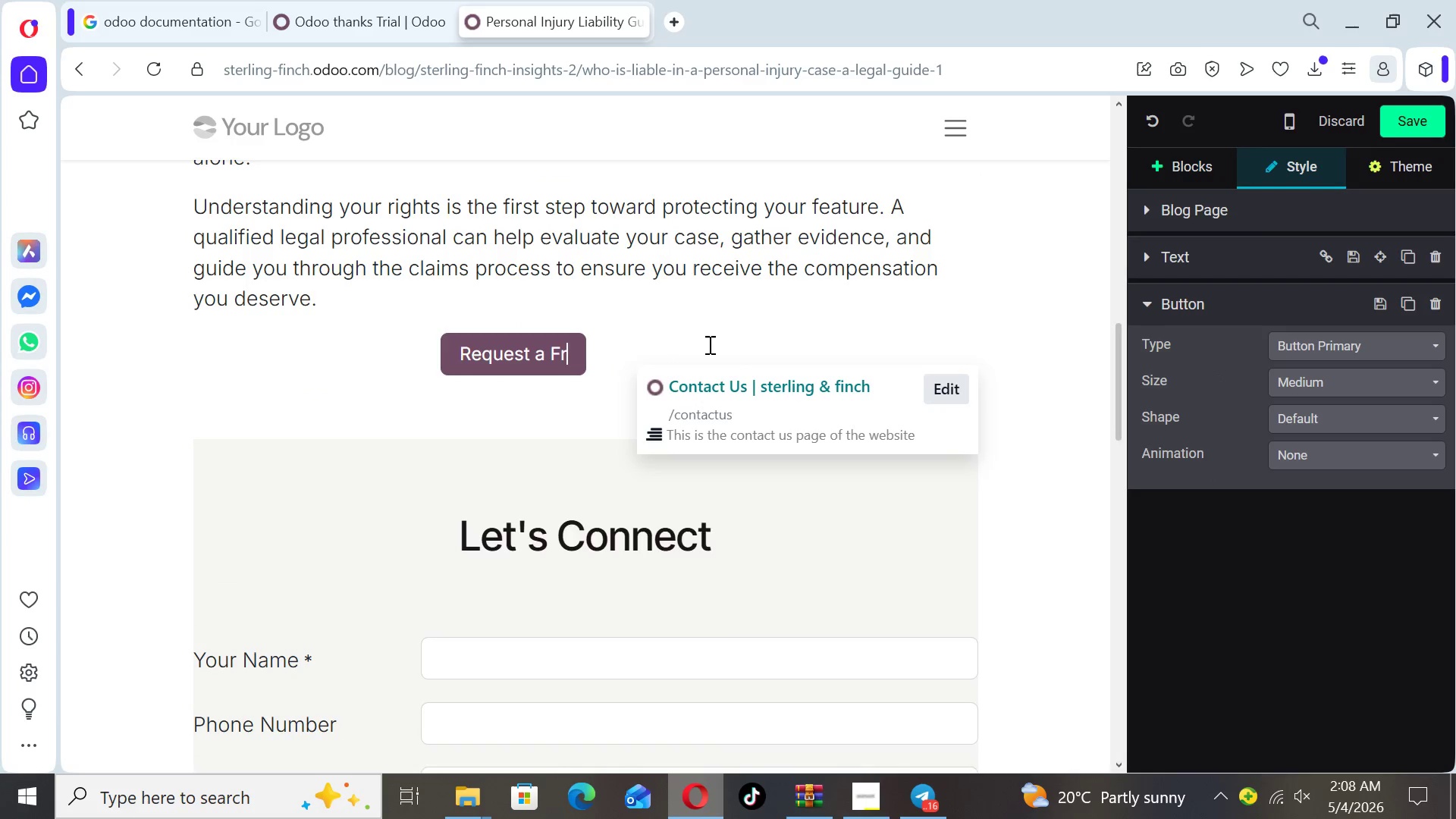 
key(Backspace)
 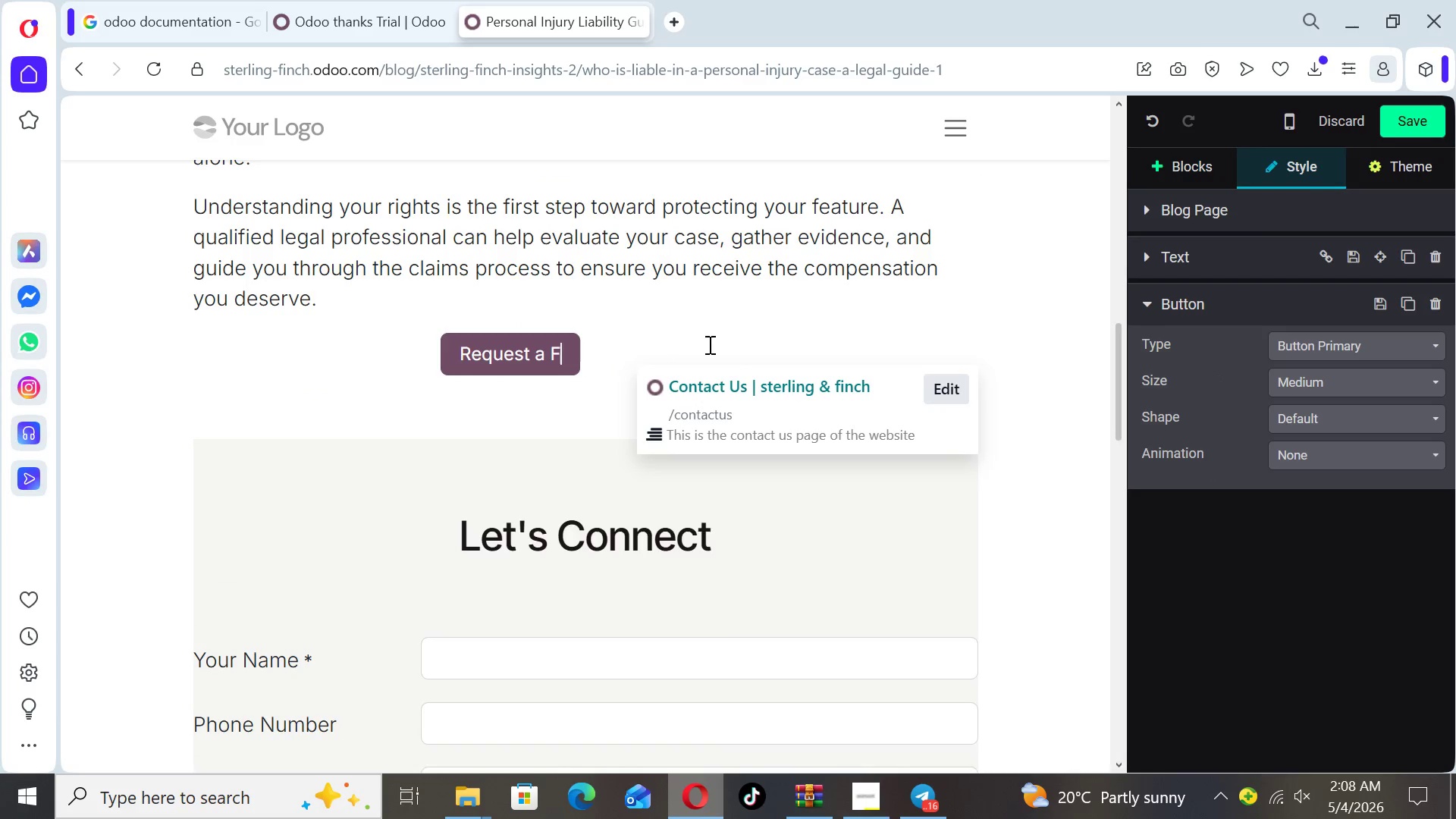 
key(Backspace)
 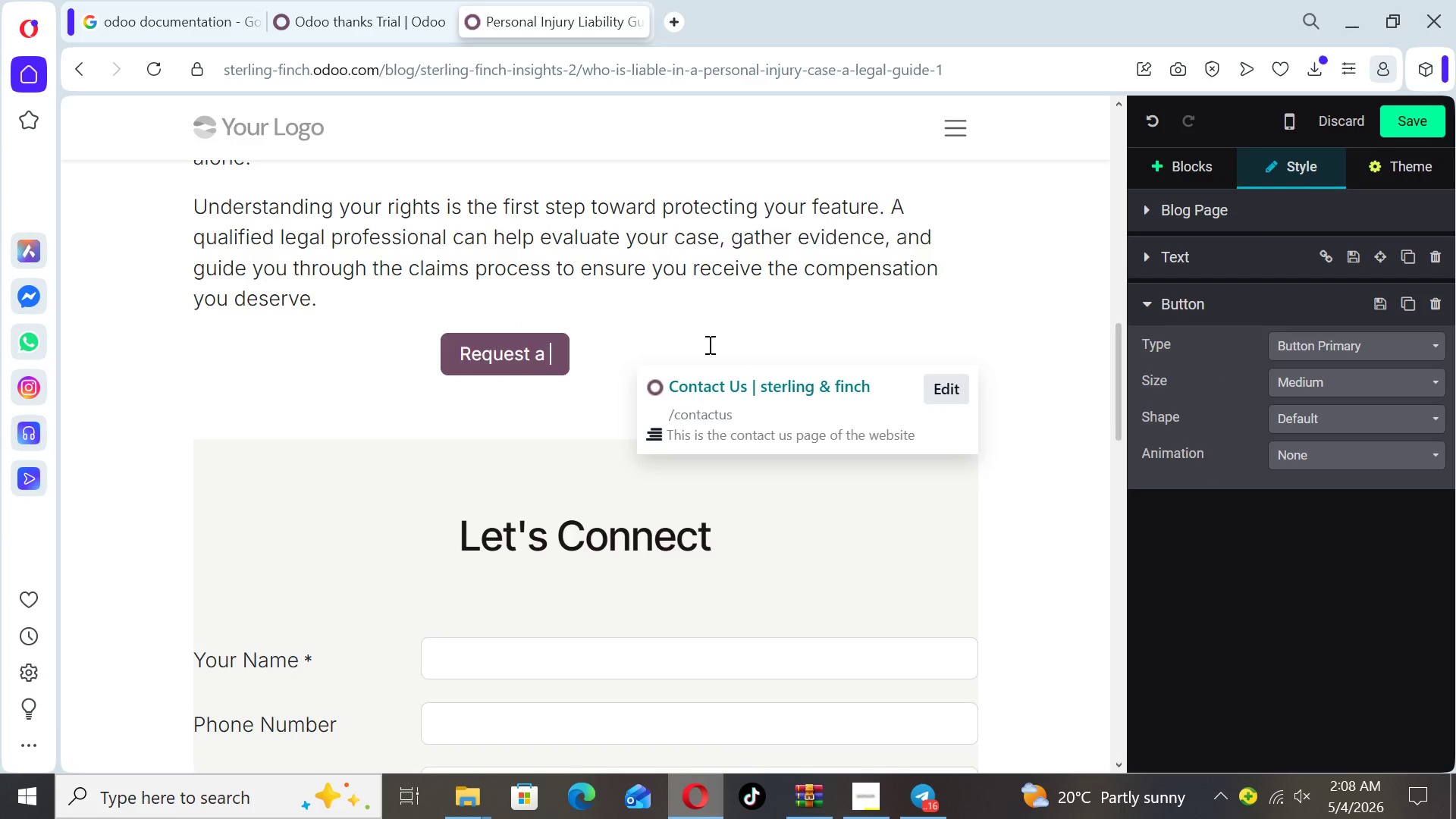 
key(Backspace)
 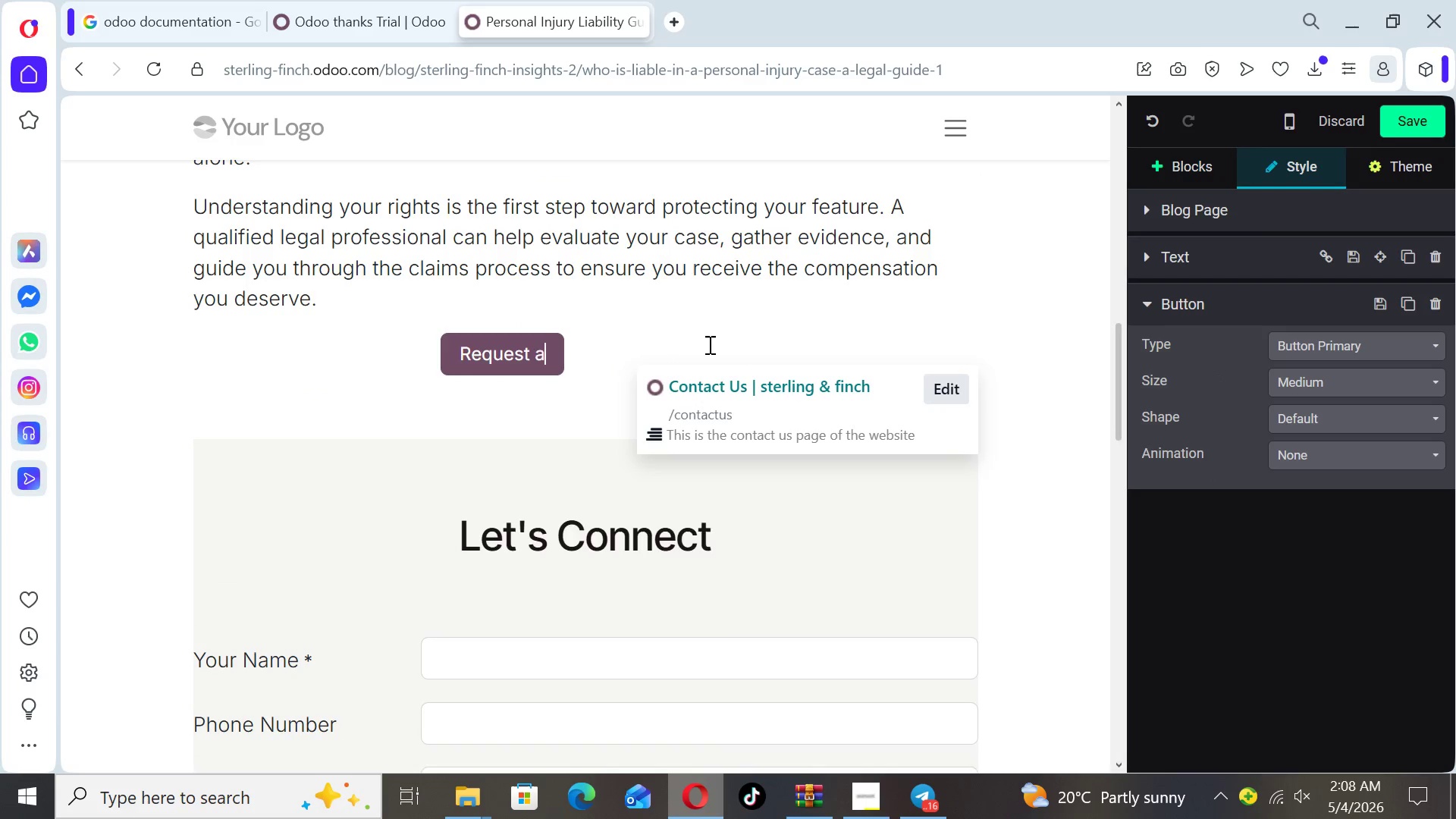 
key(Backspace)
 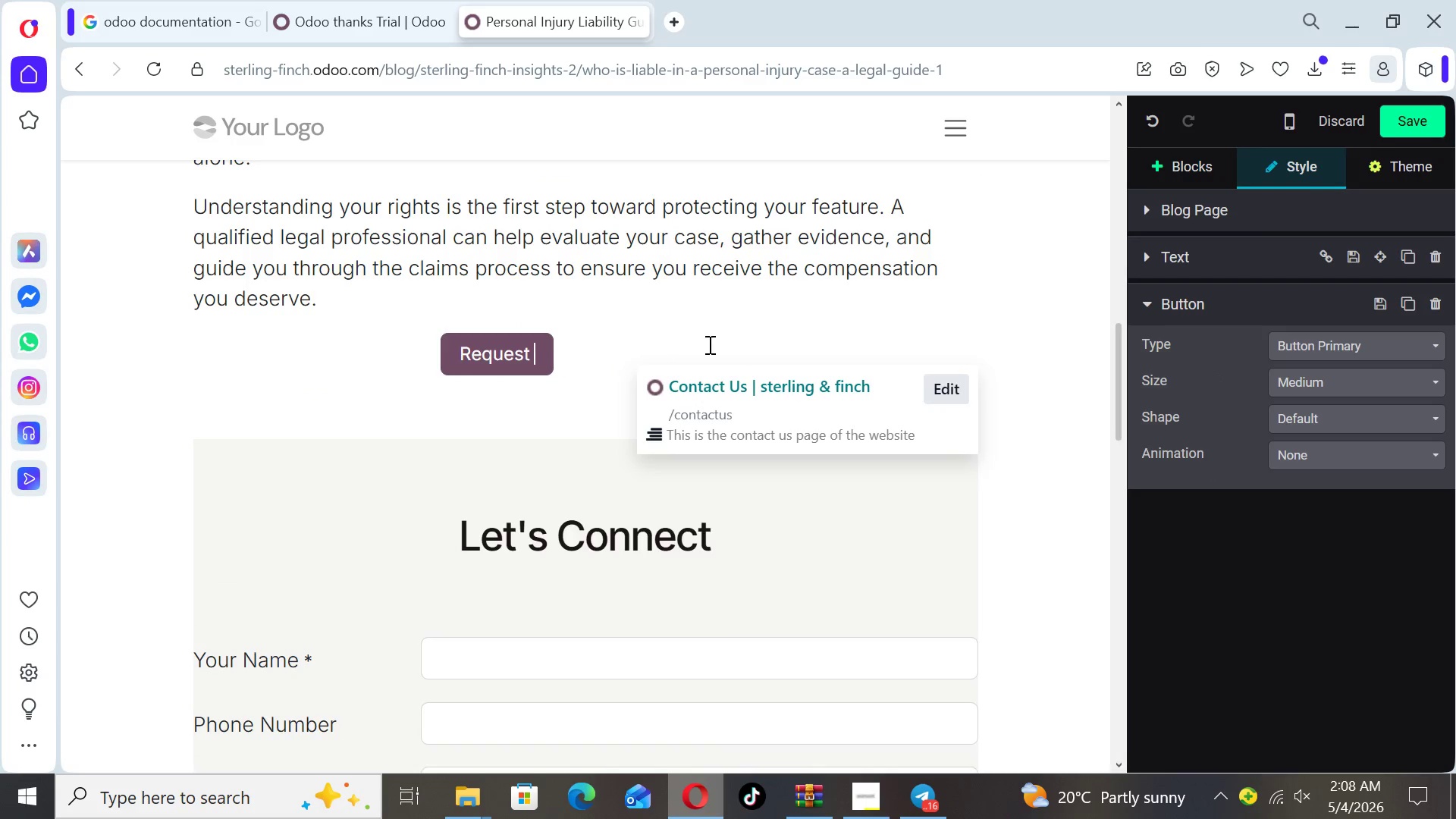 
key(Backspace)
 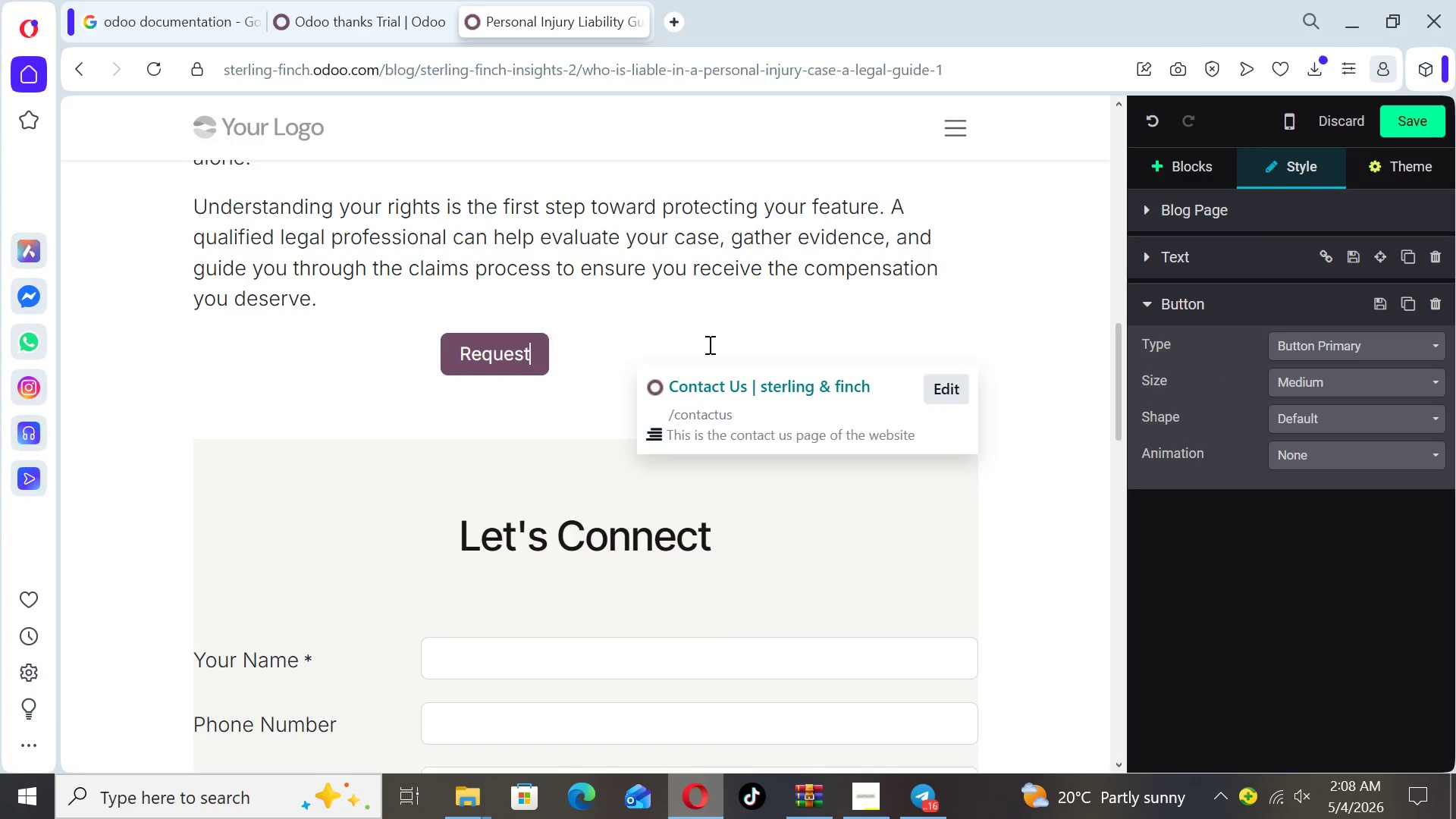 
key(Backspace)
 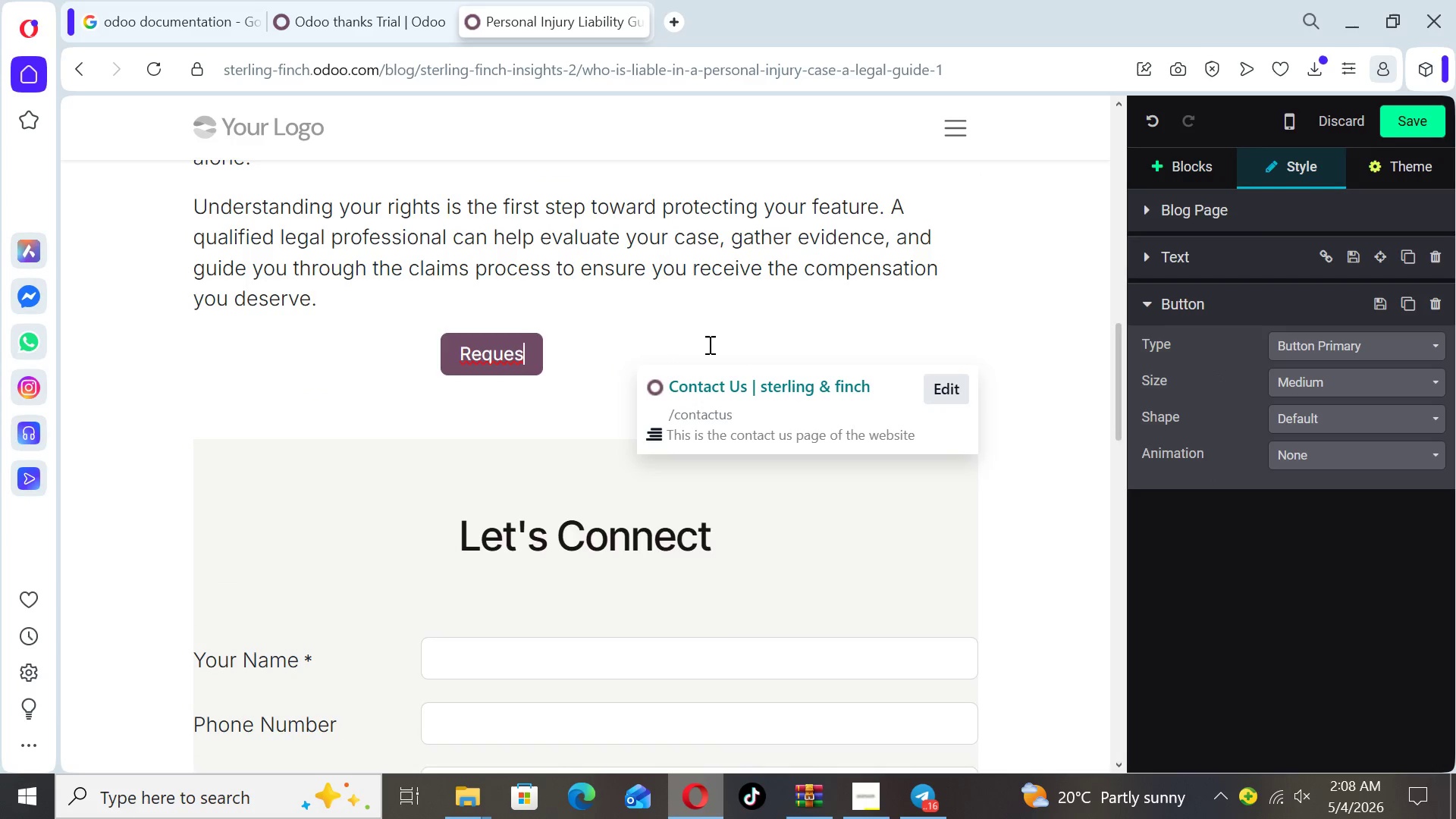 
key(Backspace)
 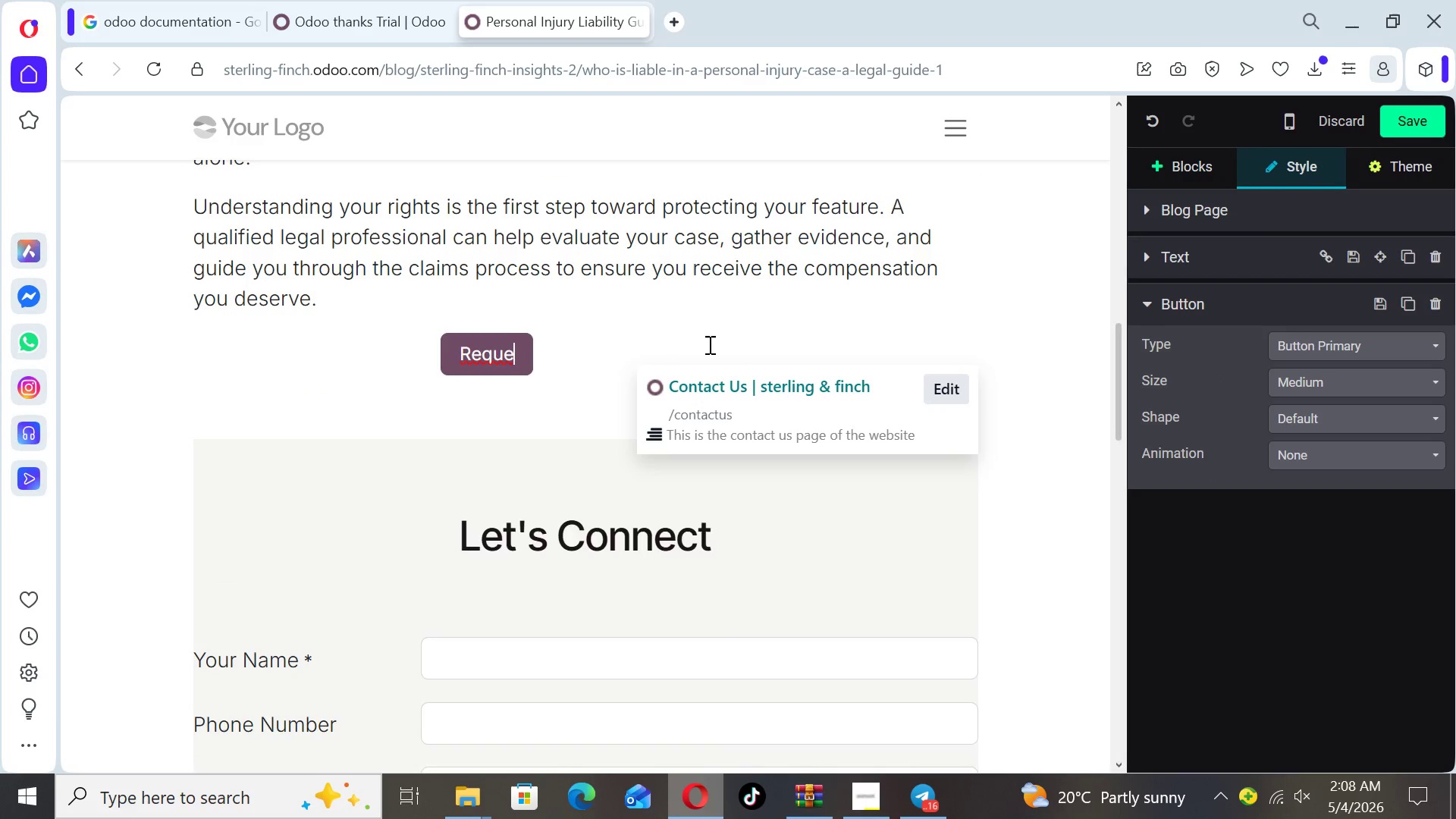 
key(Backspace)
 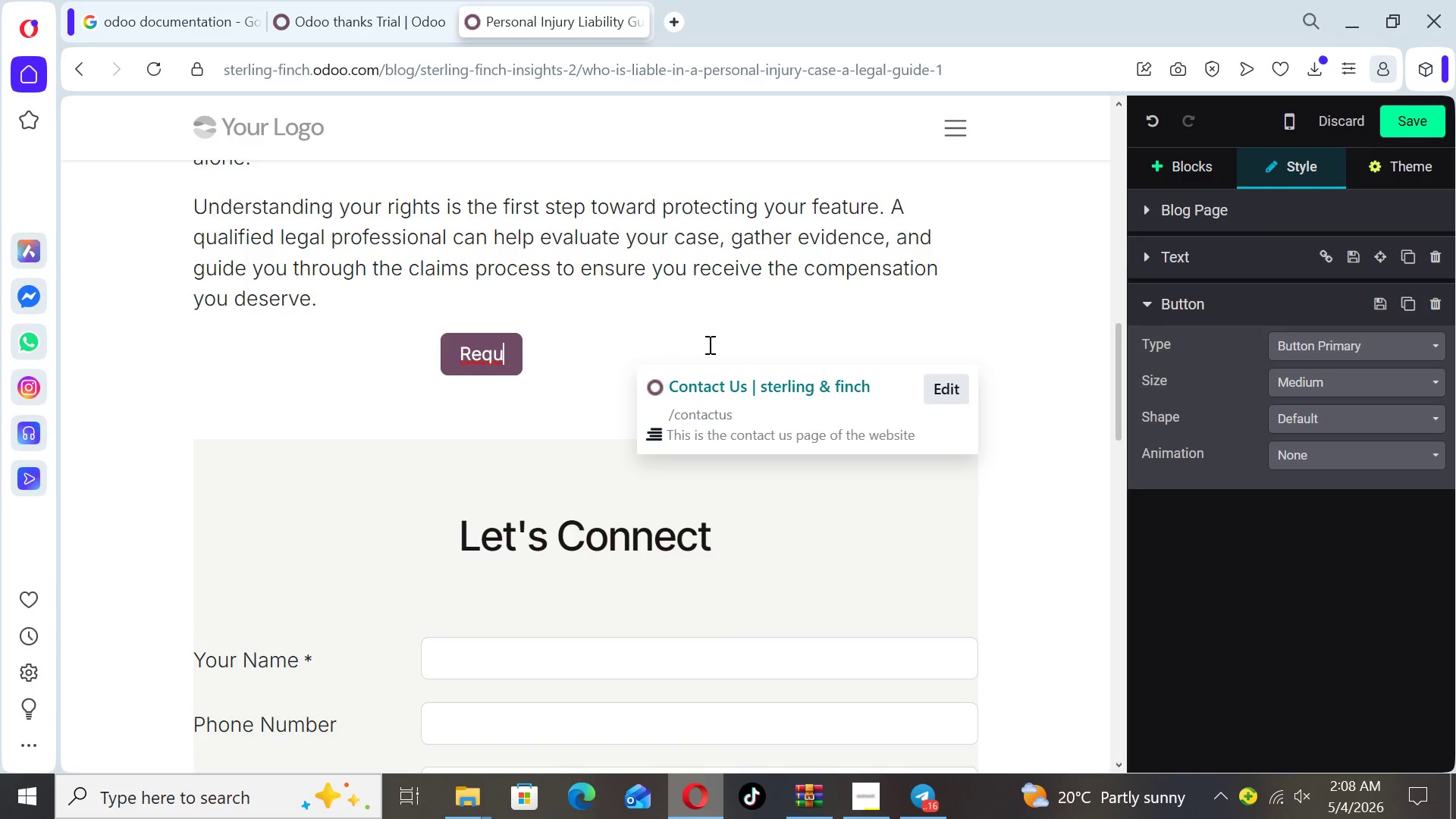 
key(Backspace)
 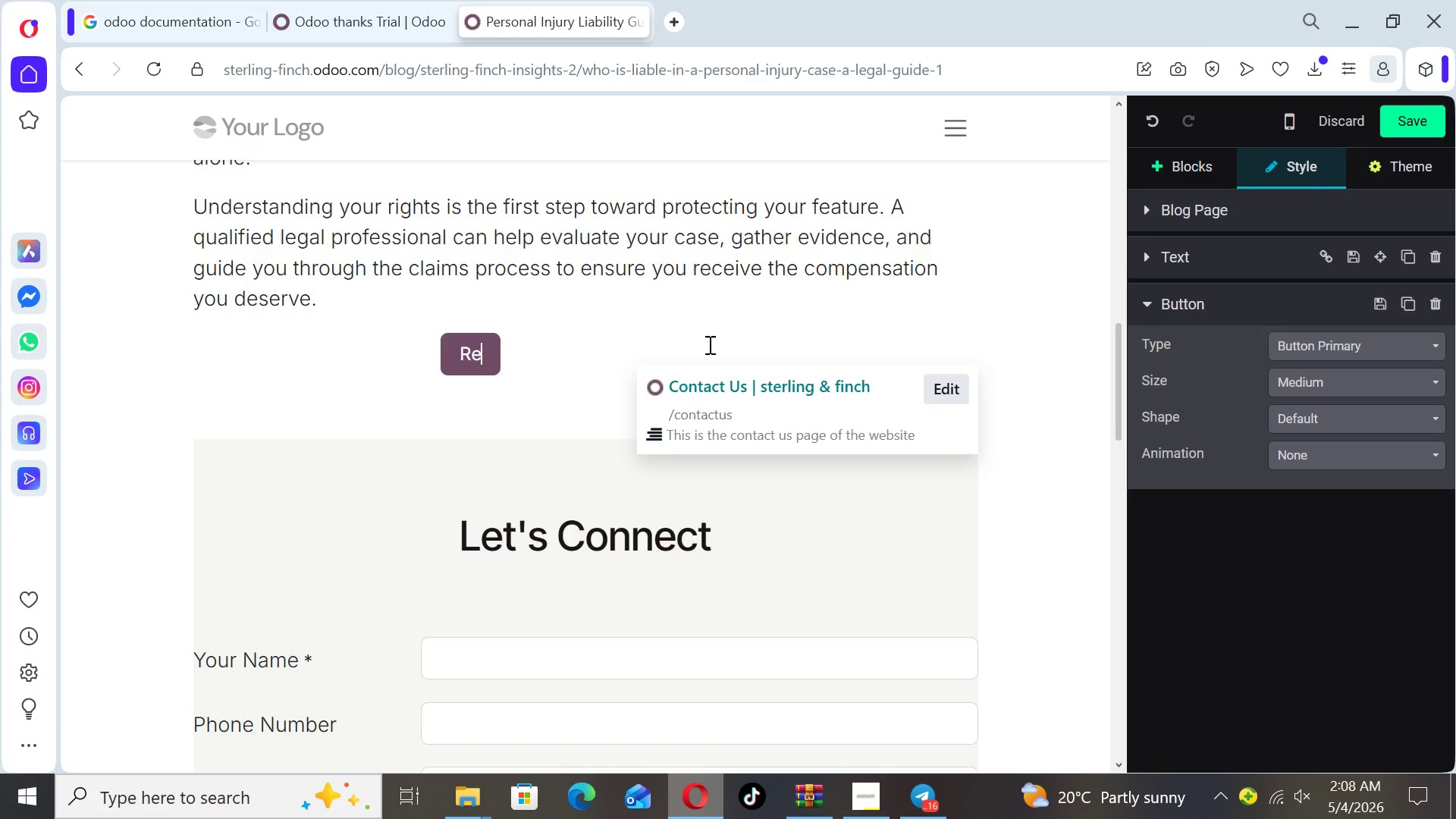 
key(Backspace)
 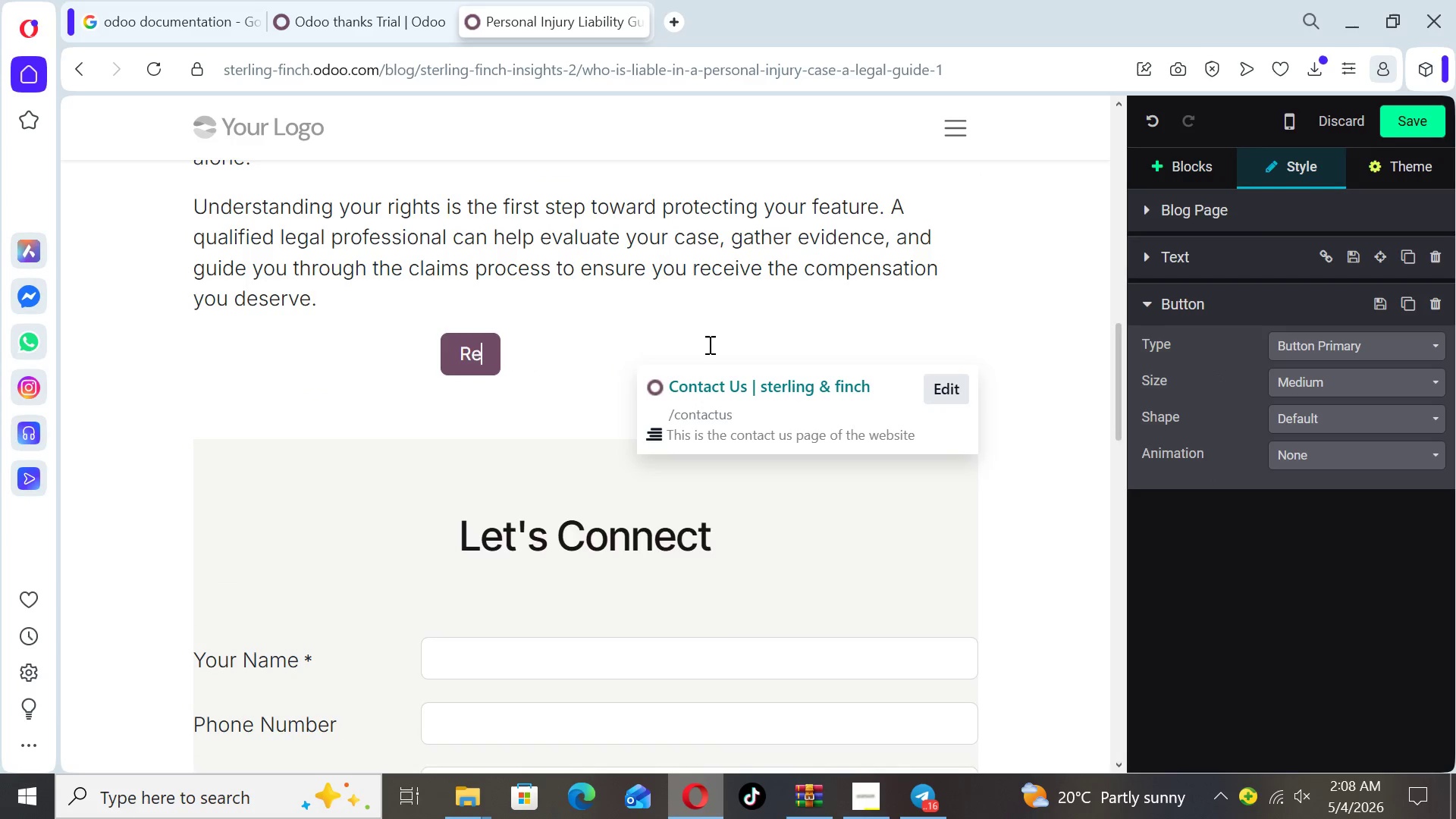 
key(Backspace)
 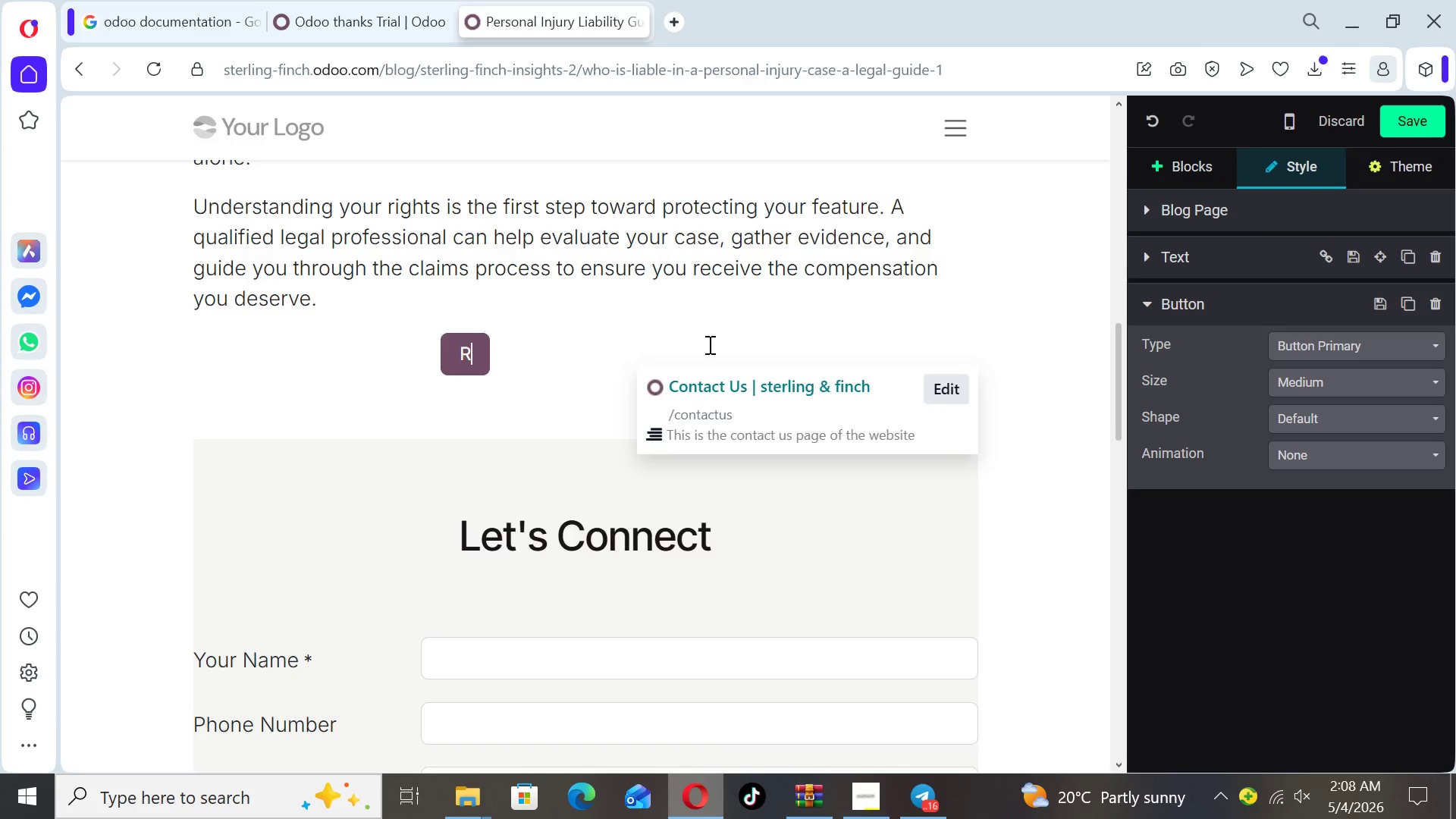 
key(Backspace)
 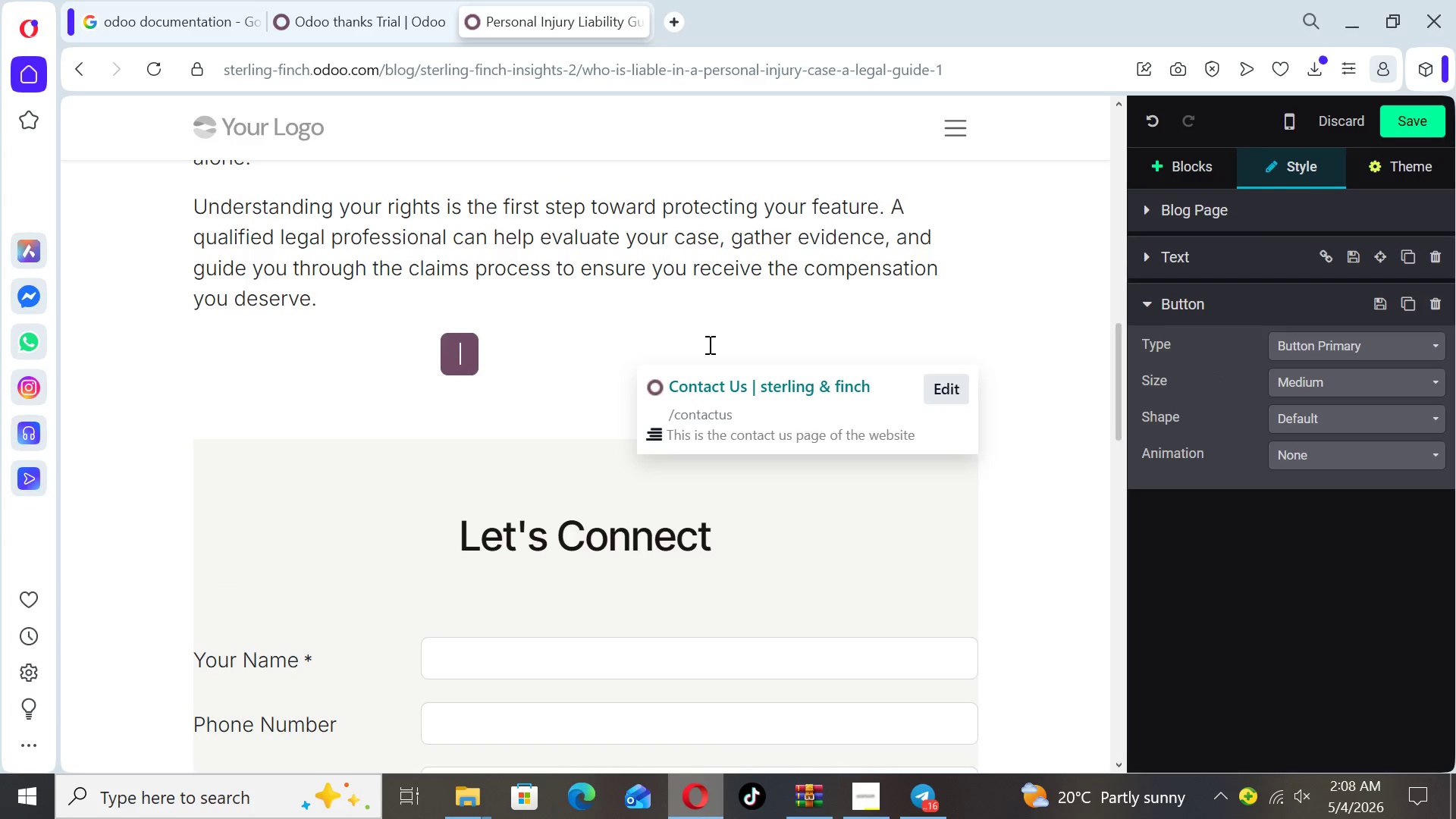 
key(Backspace)
 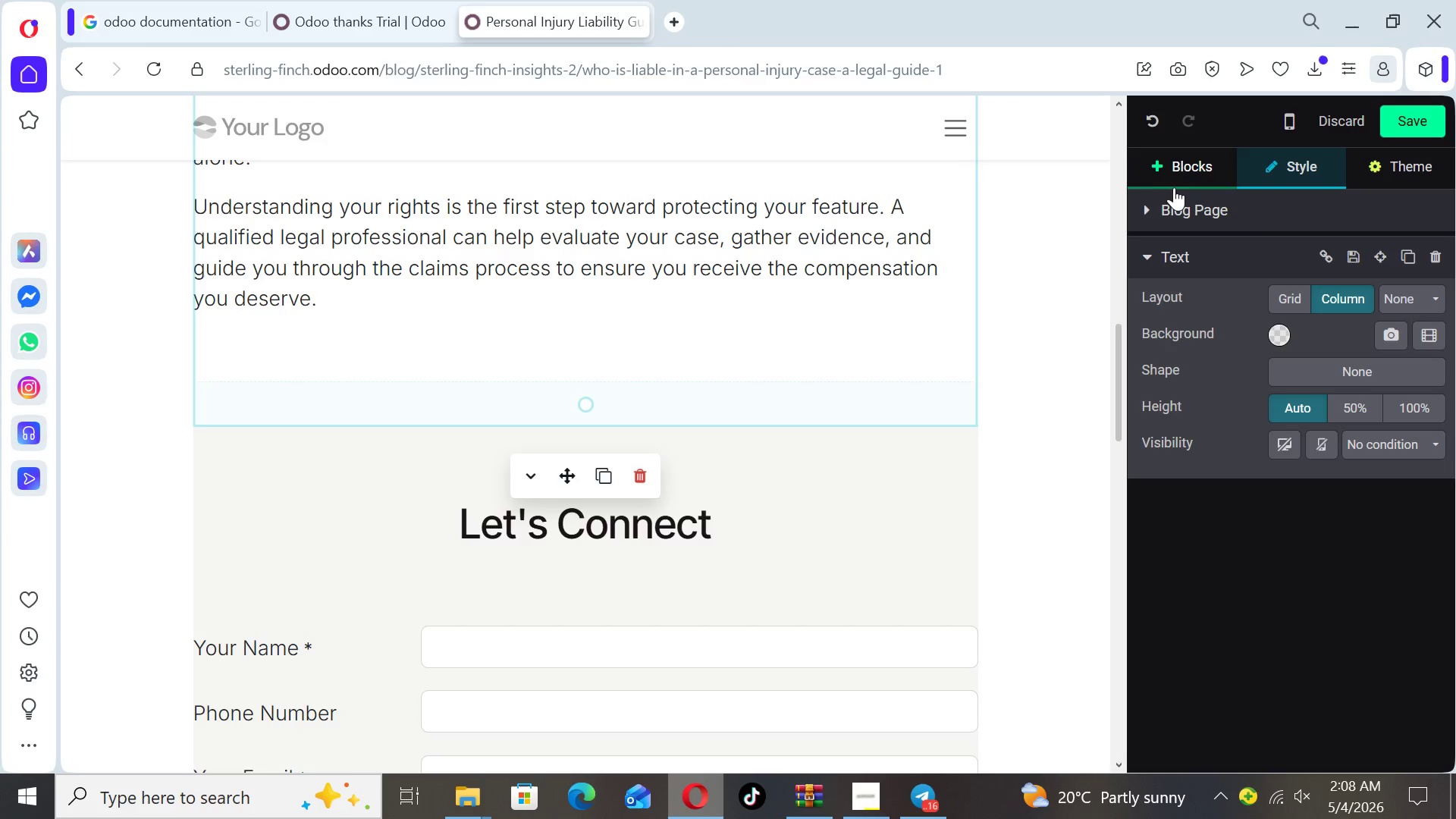 
left_click([1184, 166])
 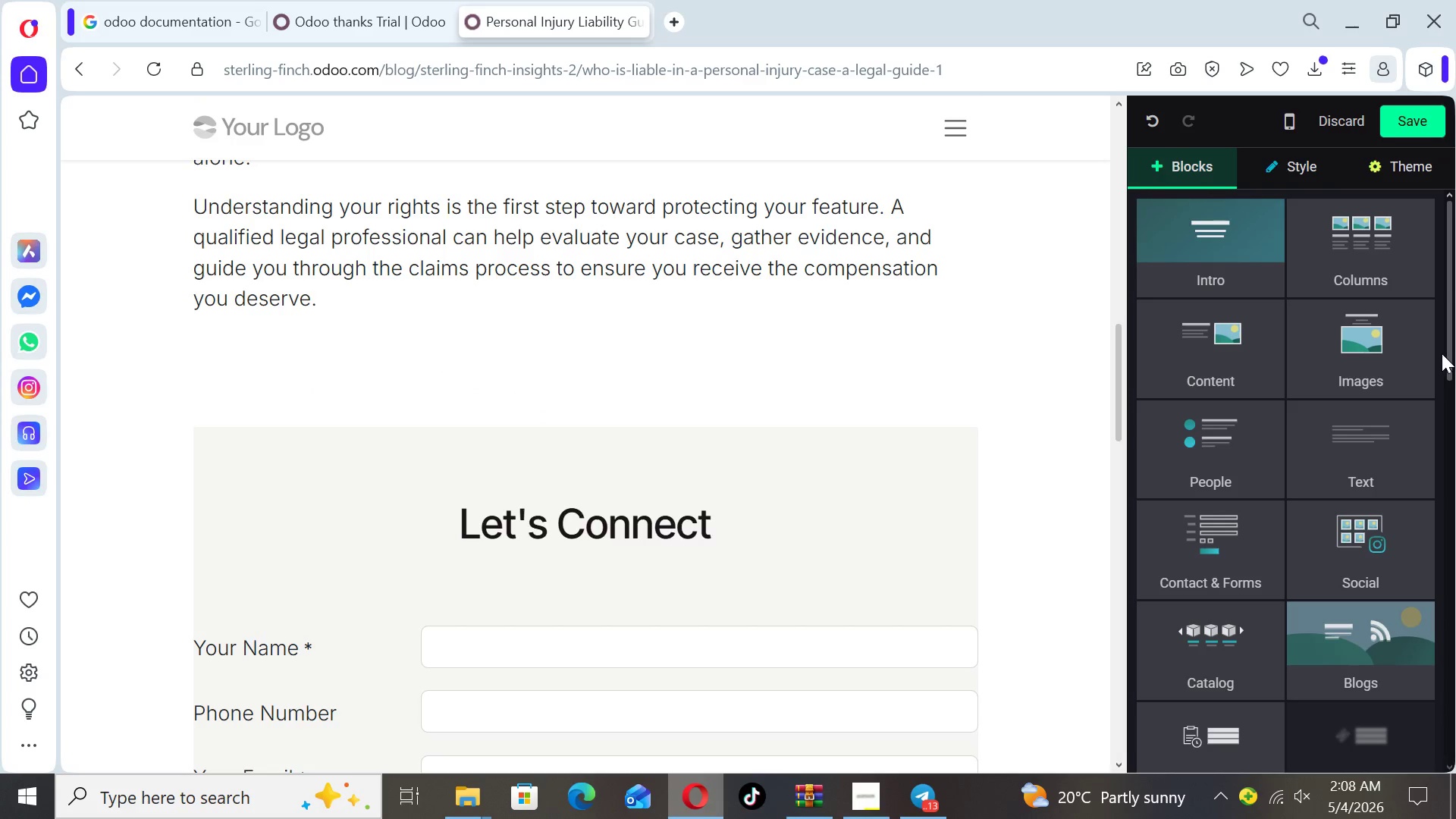 
left_click_drag(start_coordinate=[1449, 354], to_coordinate=[1448, 524])
 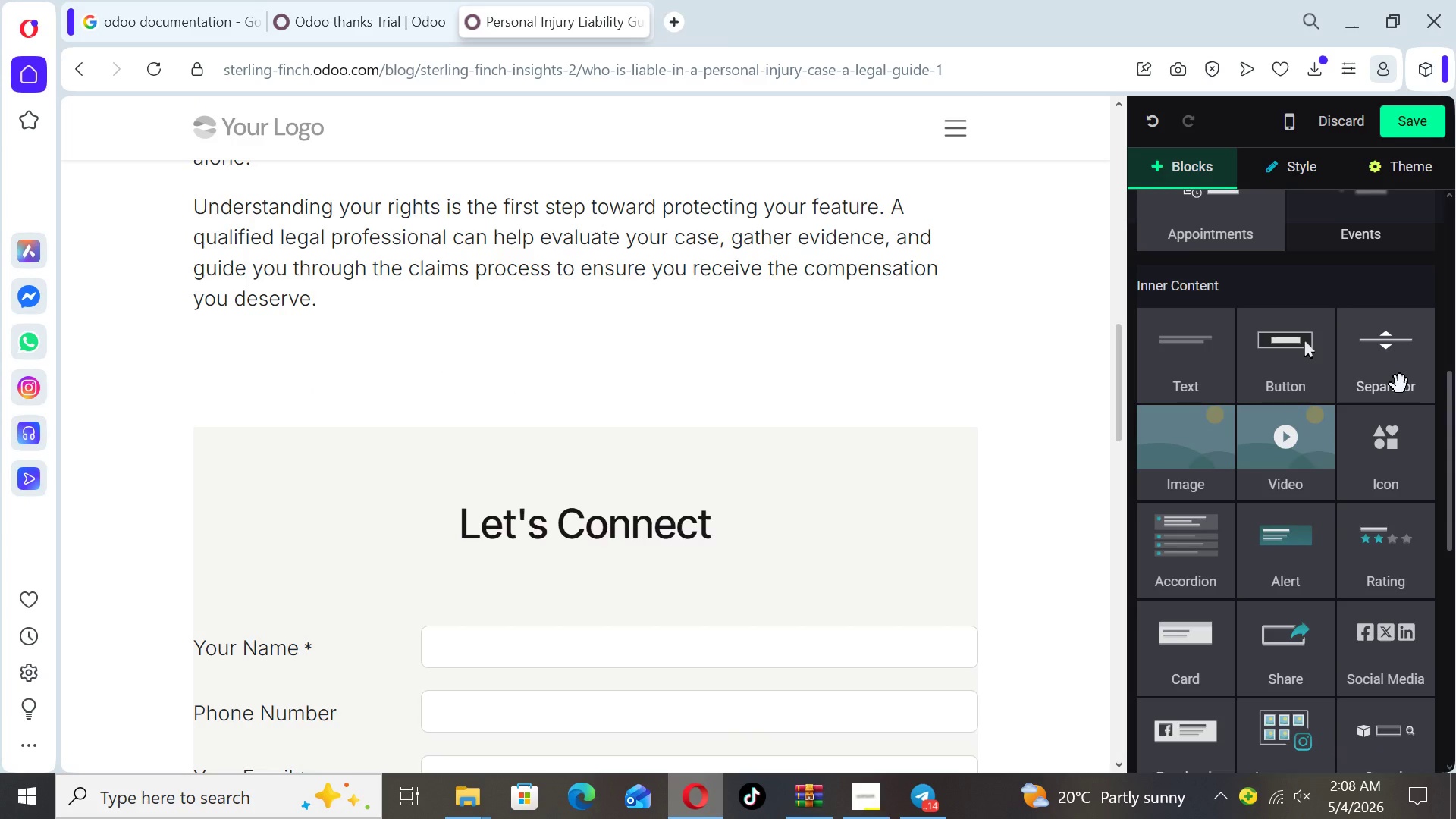 
left_click_drag(start_coordinate=[1400, 384], to_coordinate=[1031, 375])
 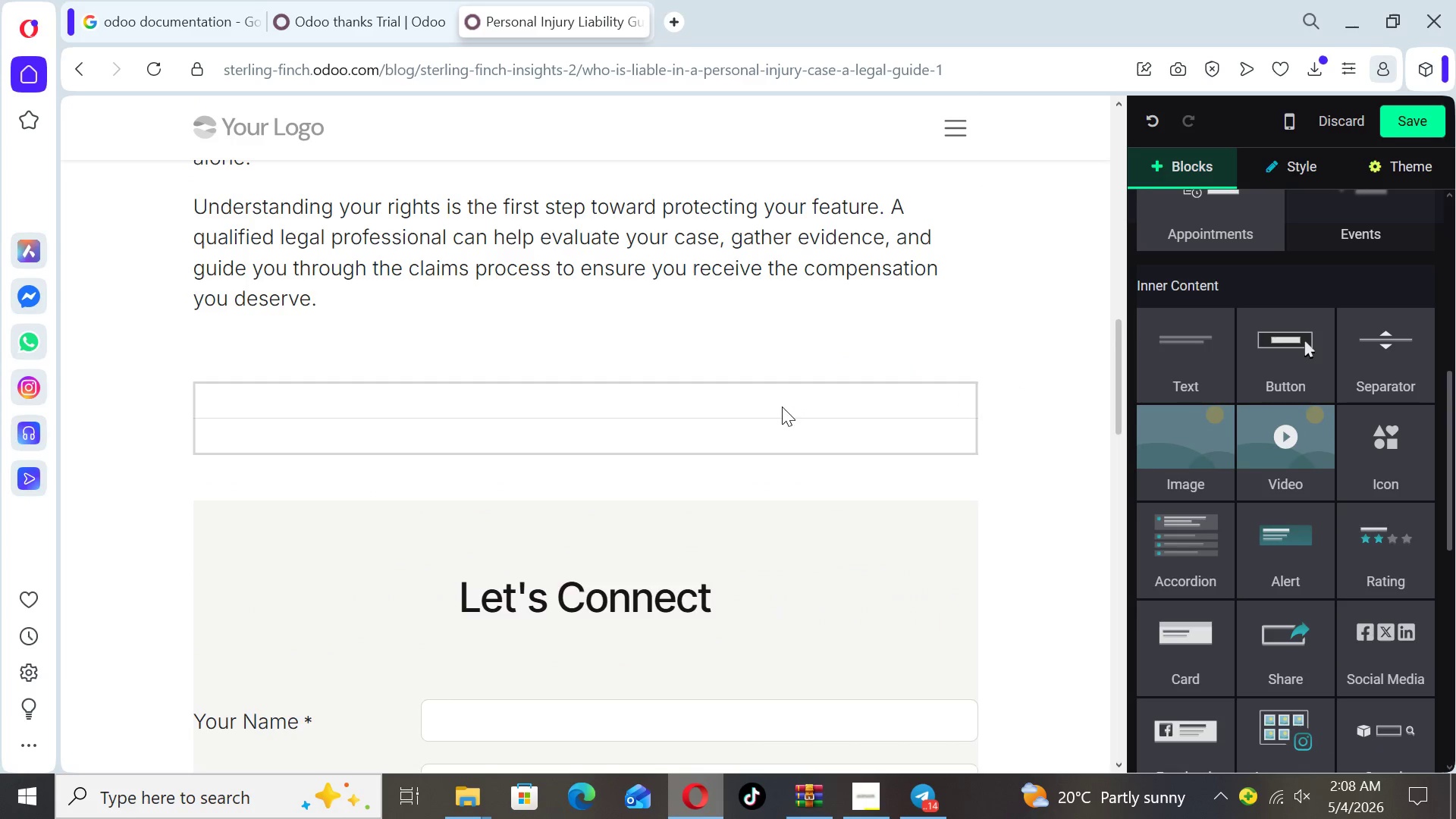 
left_click([777, 406])
 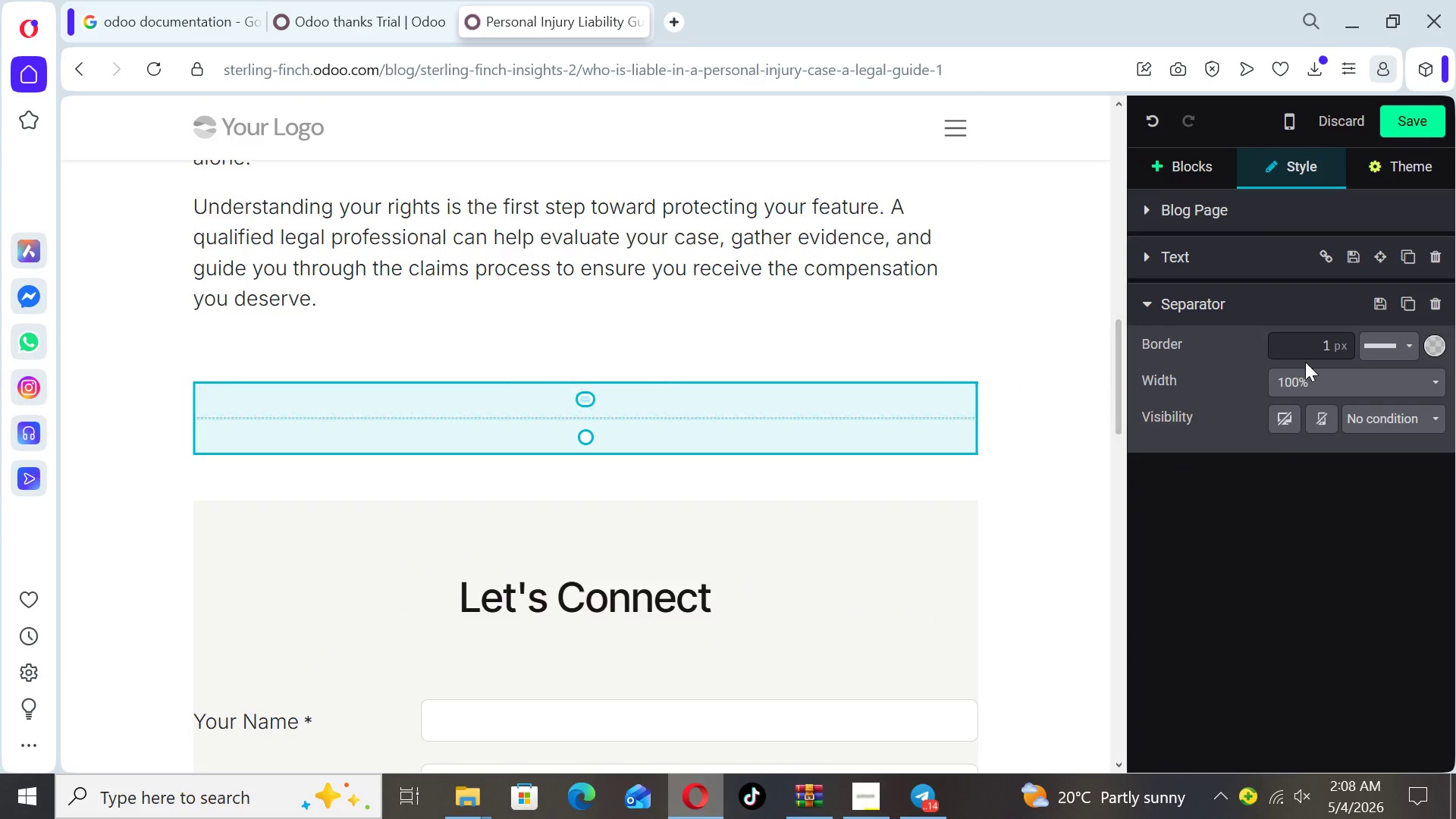 
left_click([1442, 331])
 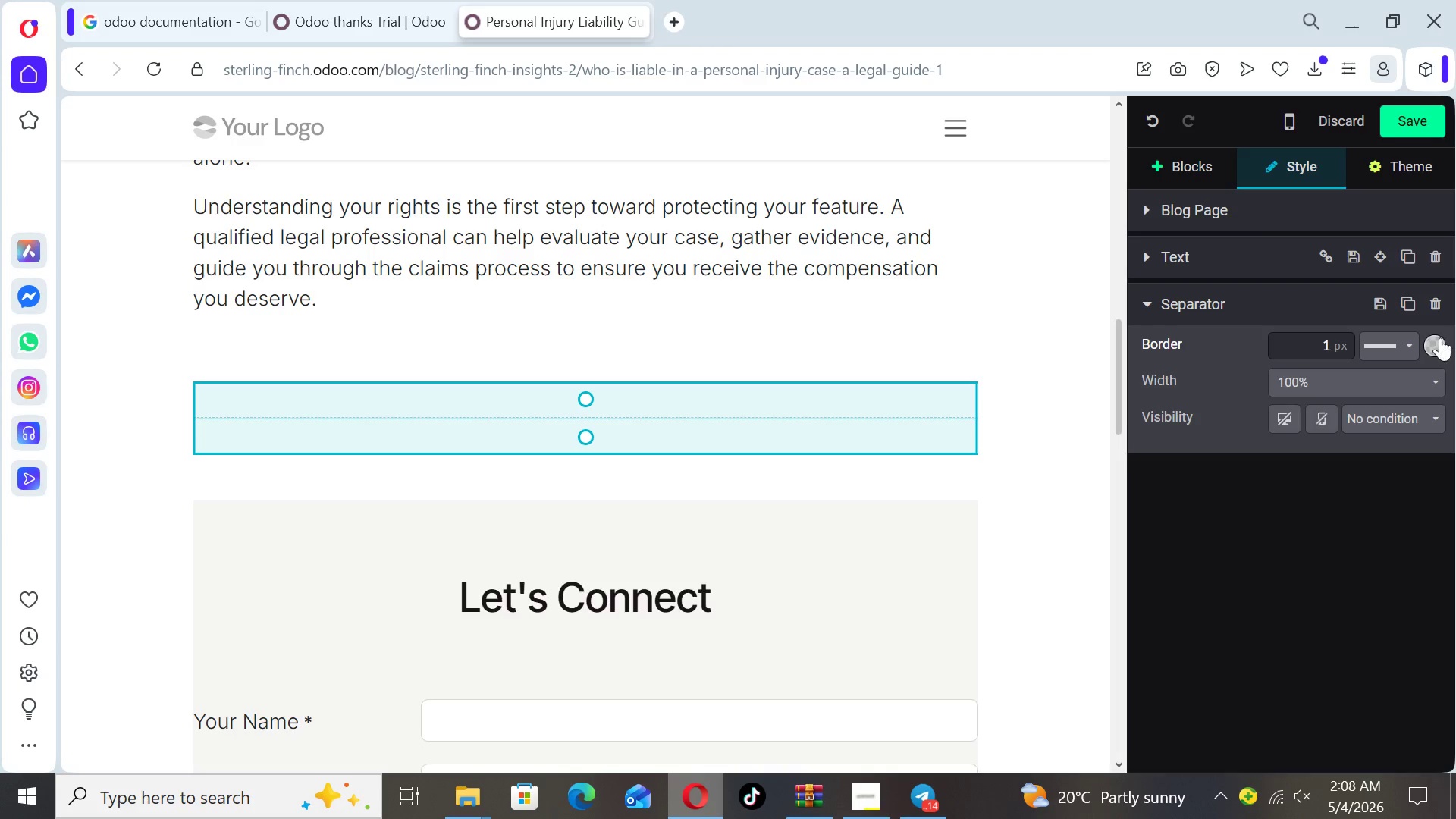 
left_click([1436, 340])
 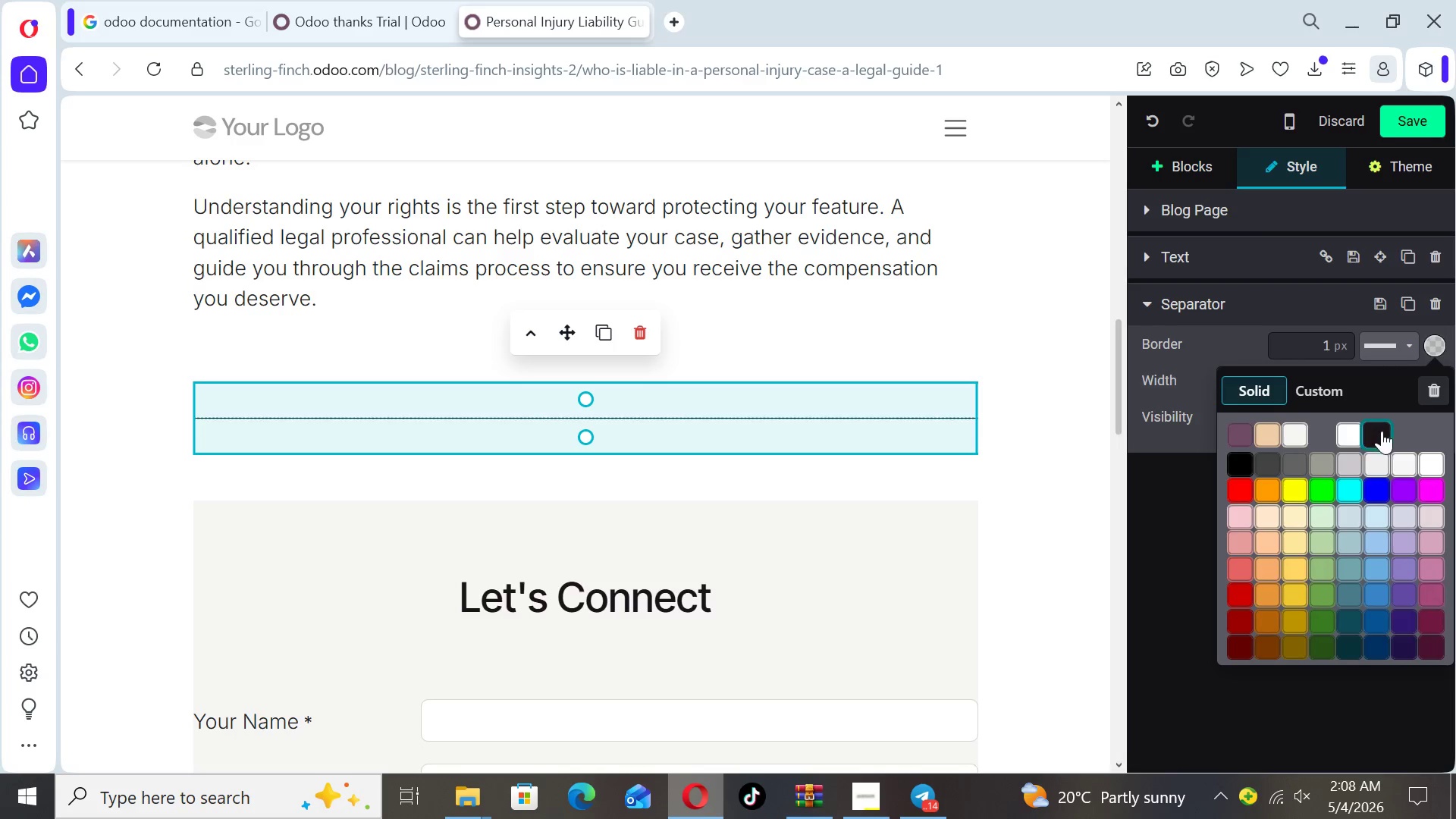 
left_click([1382, 431])
 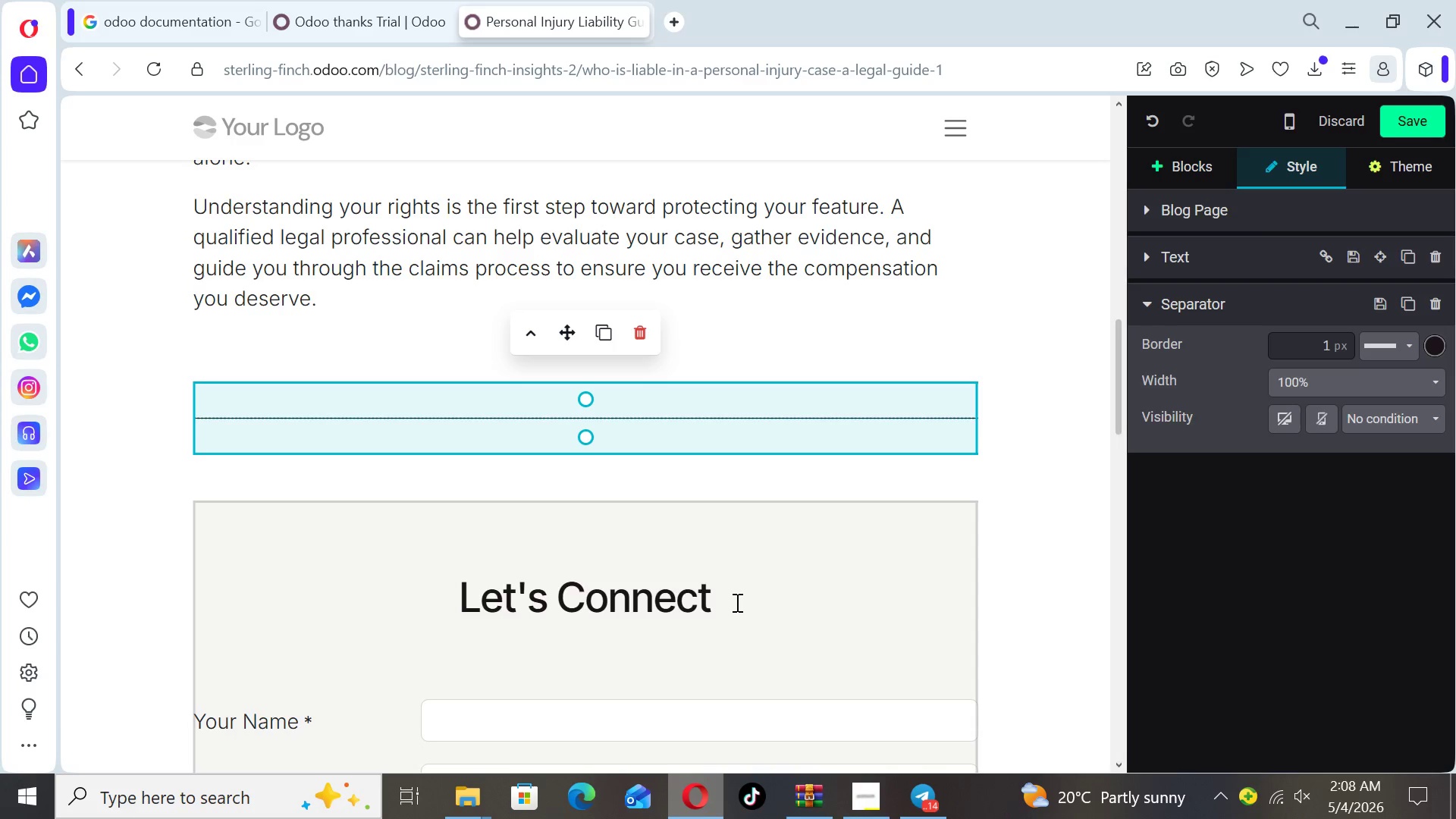 
left_click([730, 566])
 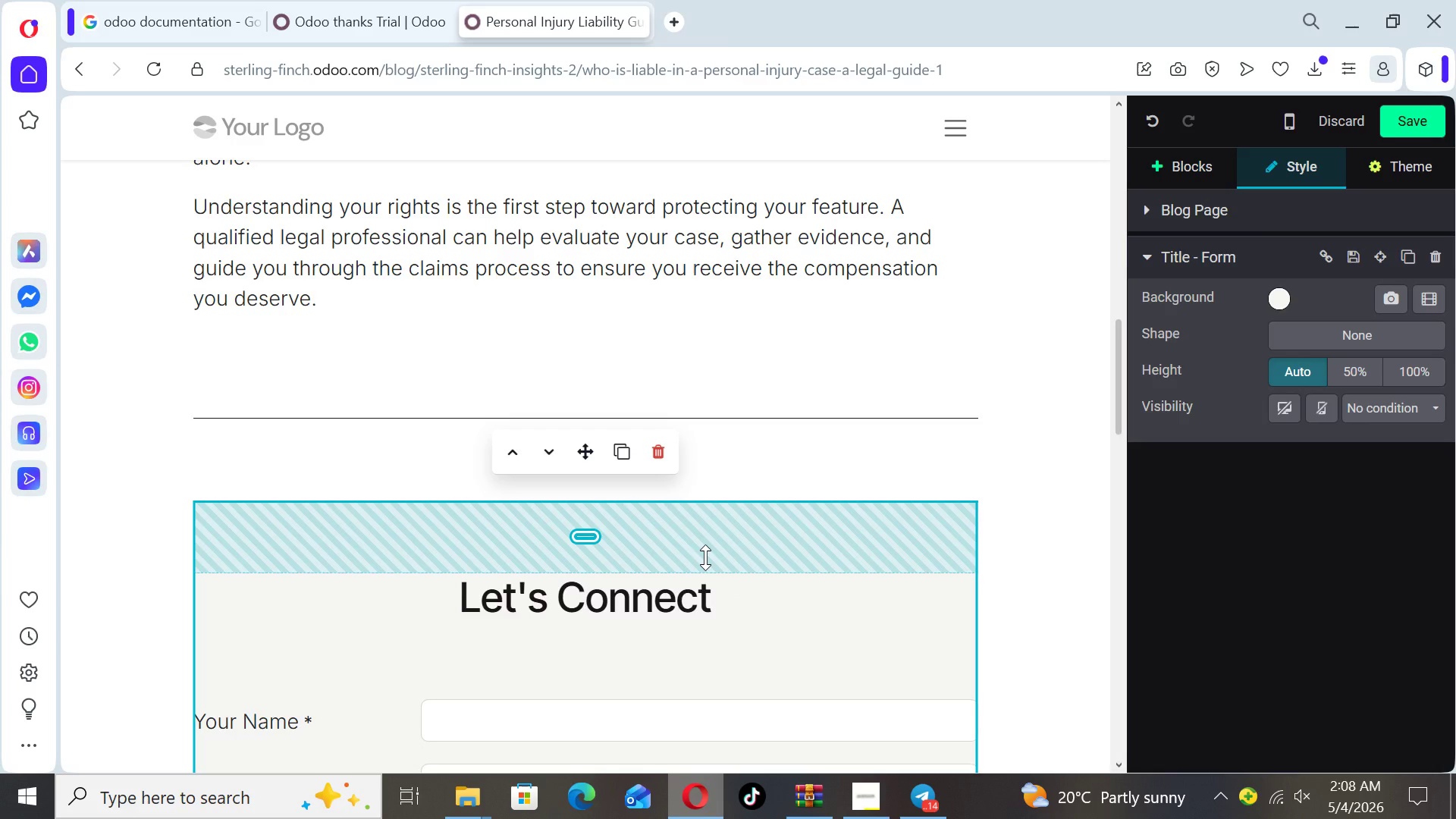 
left_click_drag(start_coordinate=[705, 557], to_coordinate=[711, 475])
 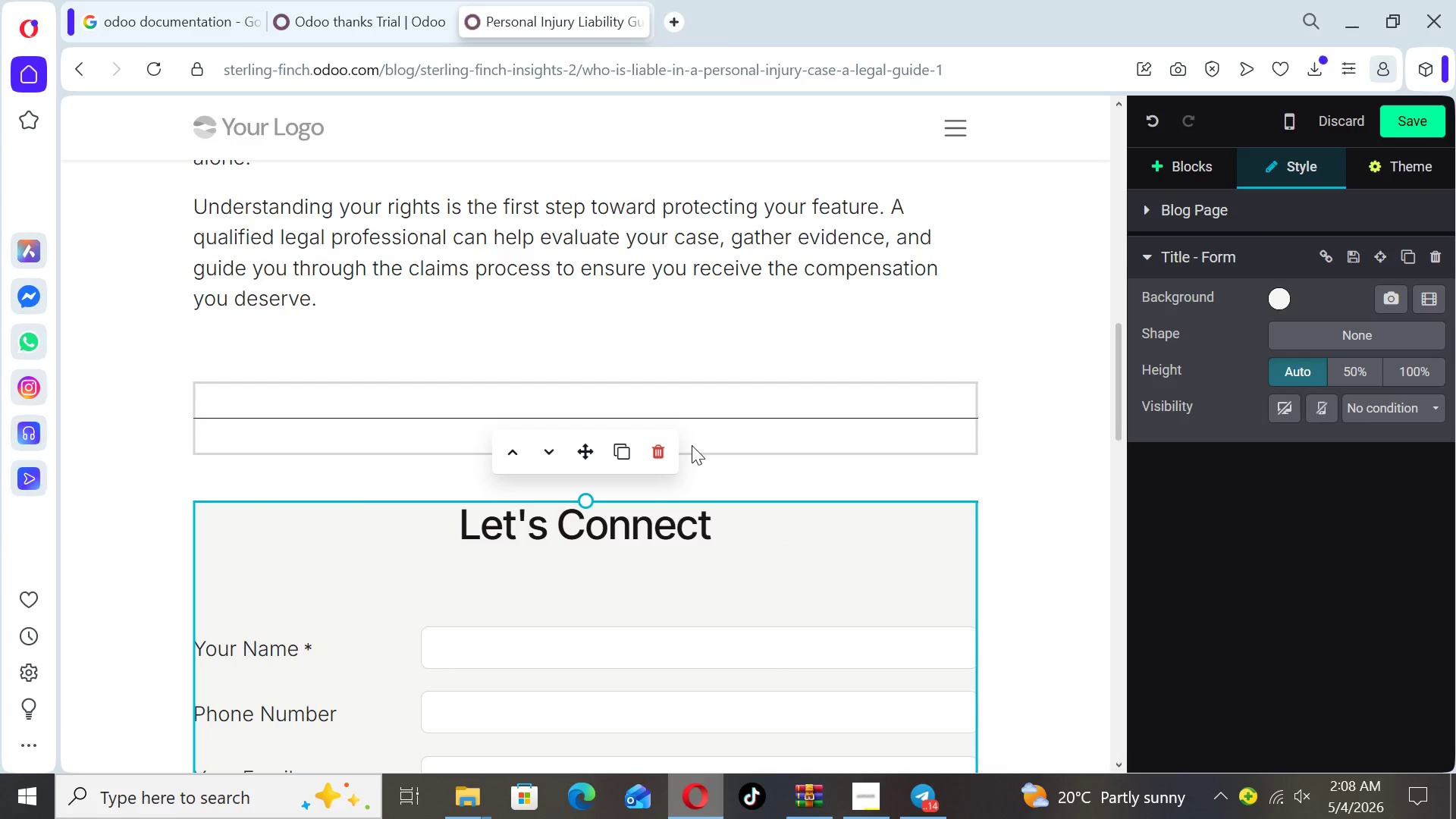 
left_click([692, 445])
 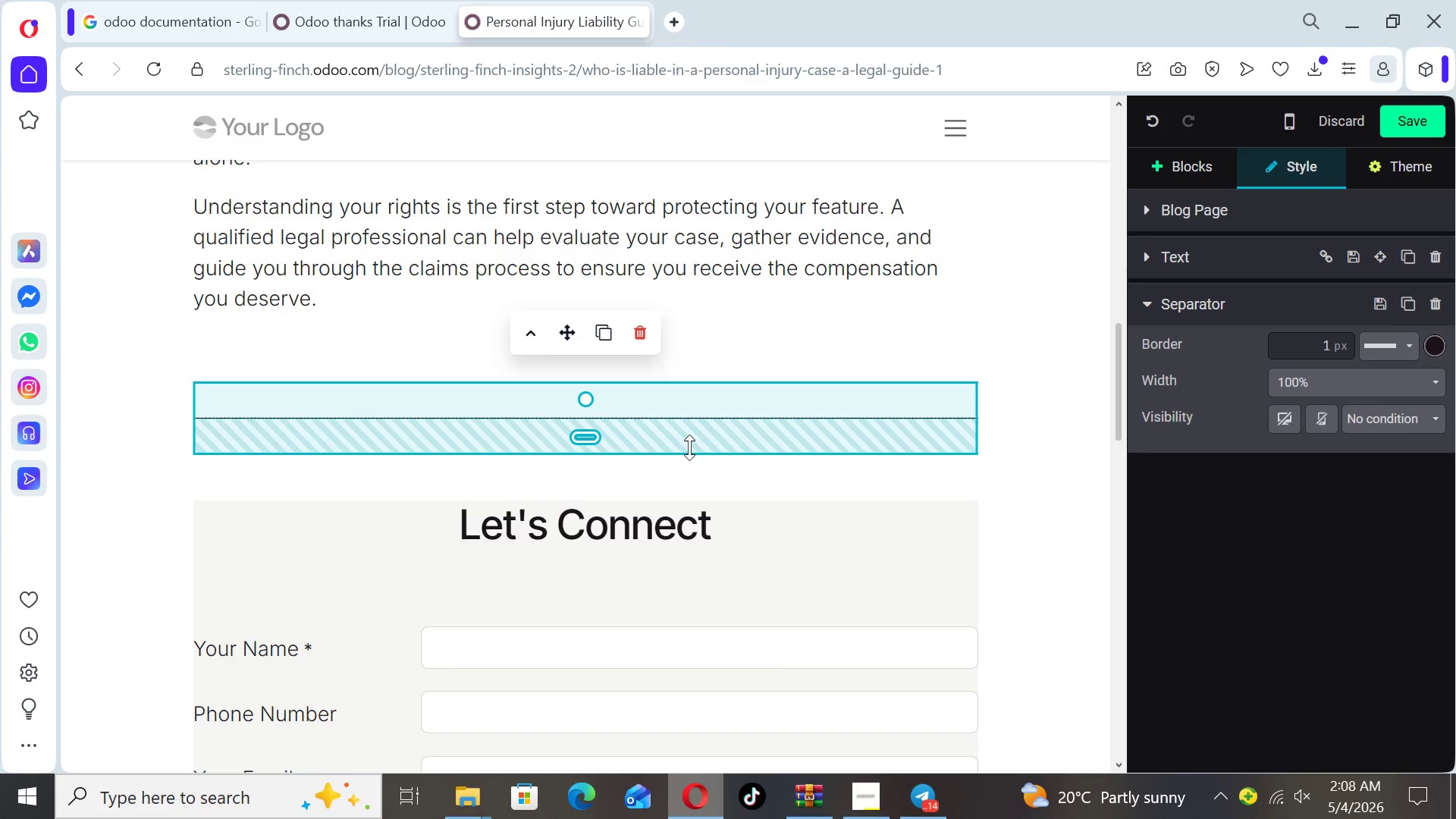 
left_click_drag(start_coordinate=[689, 447], to_coordinate=[689, 419])
 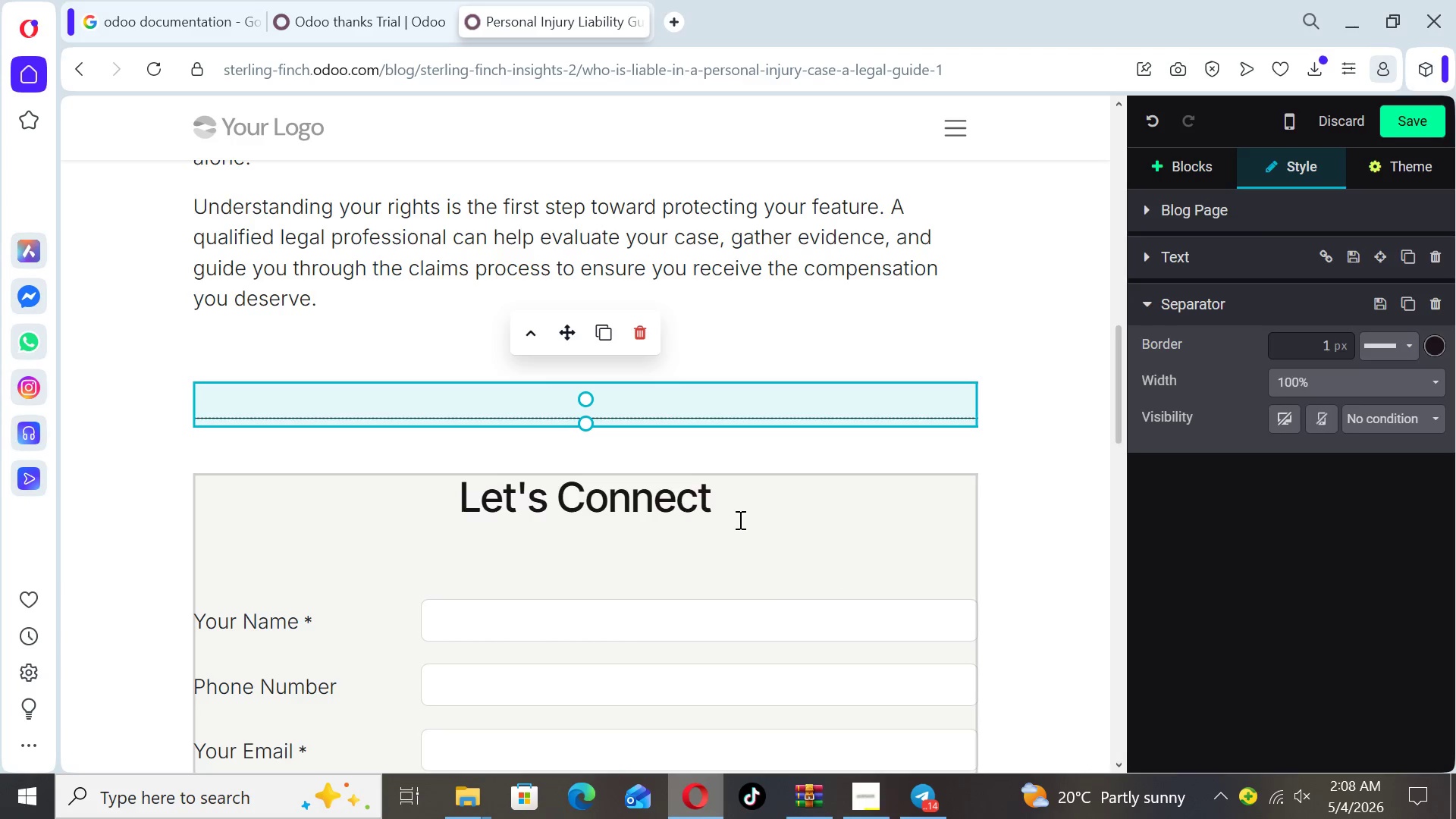 
left_click([739, 517])
 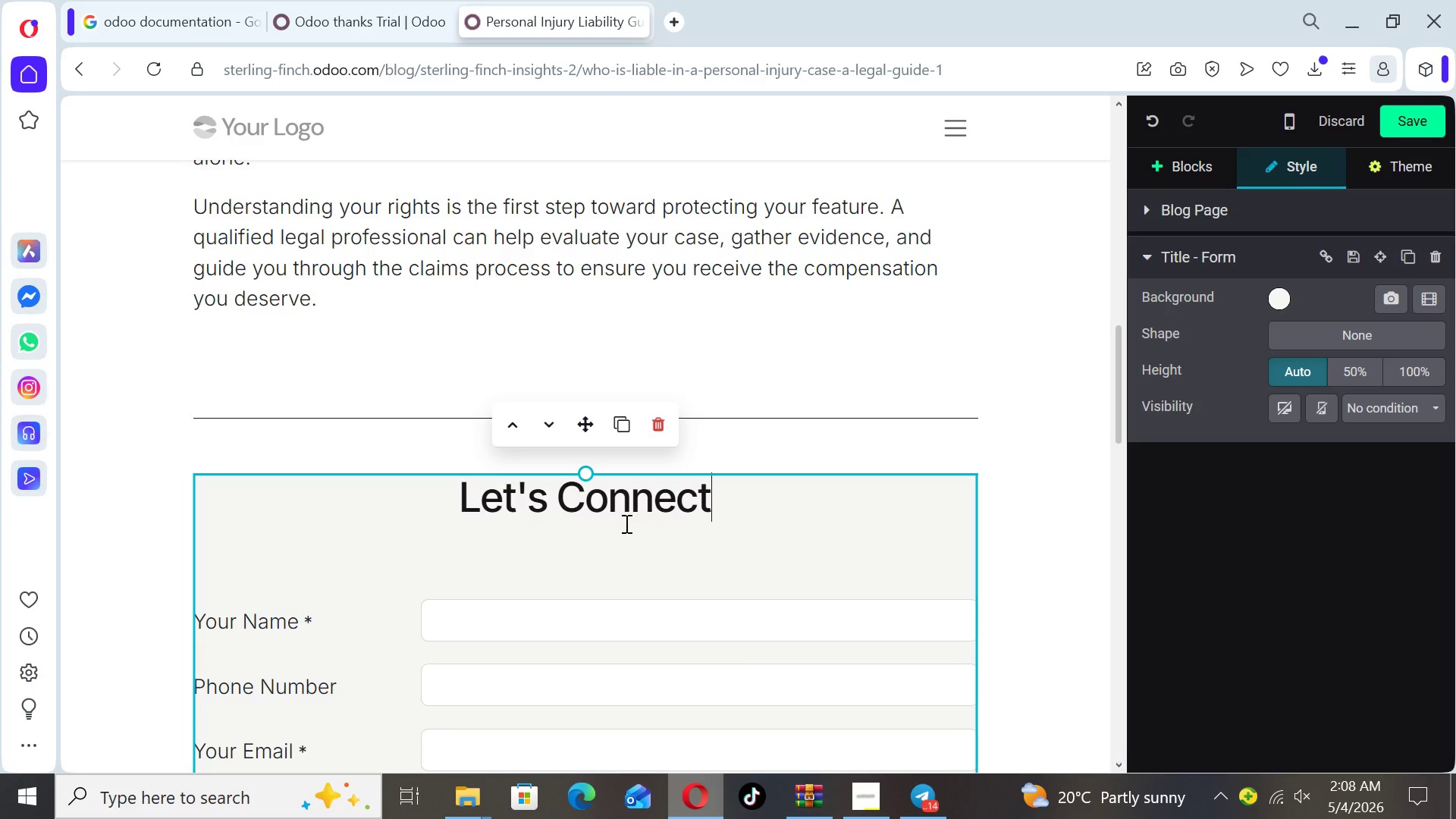 
left_click([525, 531])
 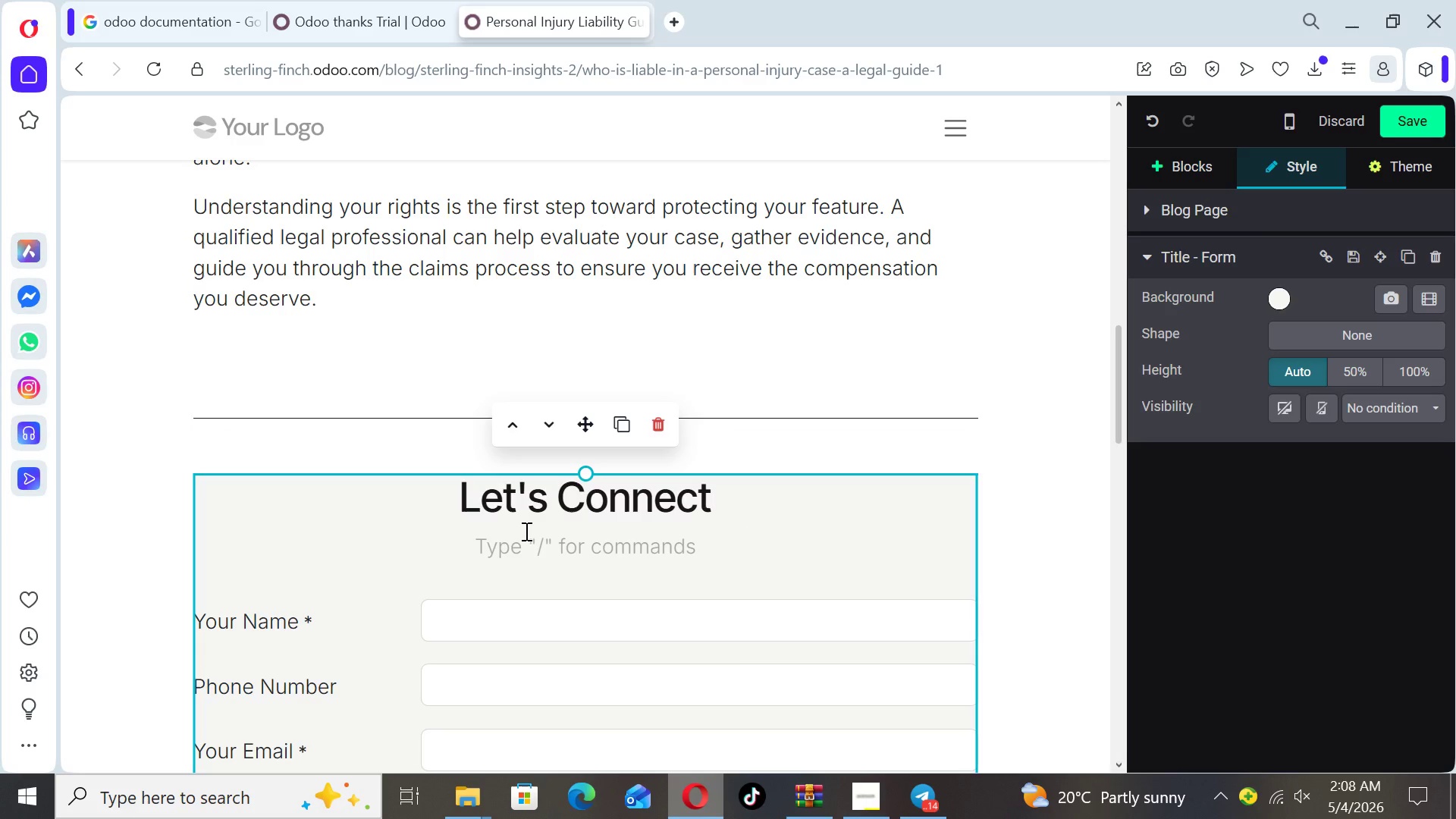 
type(Request A f)
key(Backspace)
type(Free Case Review)
 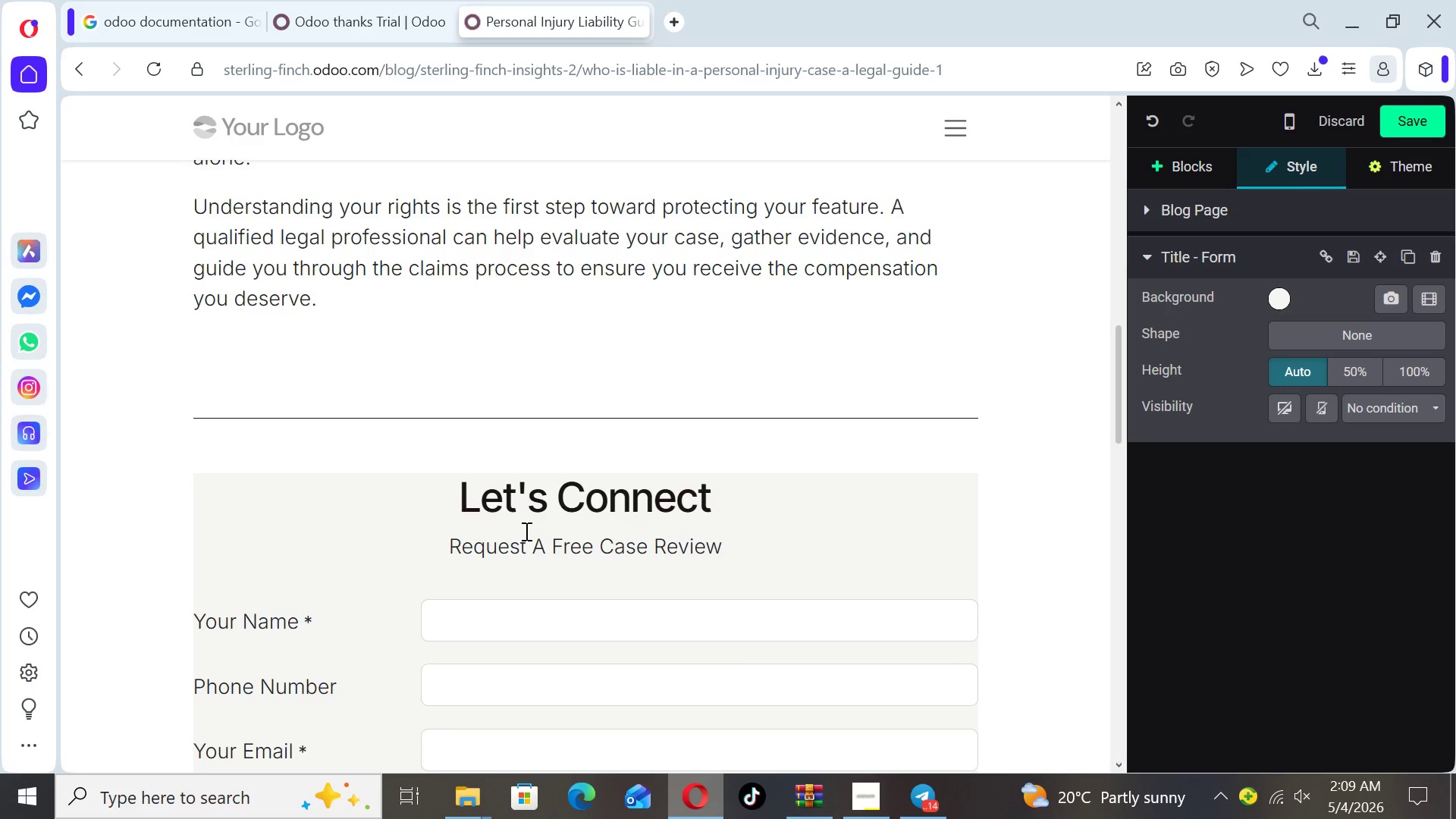 
wait(19.31)
 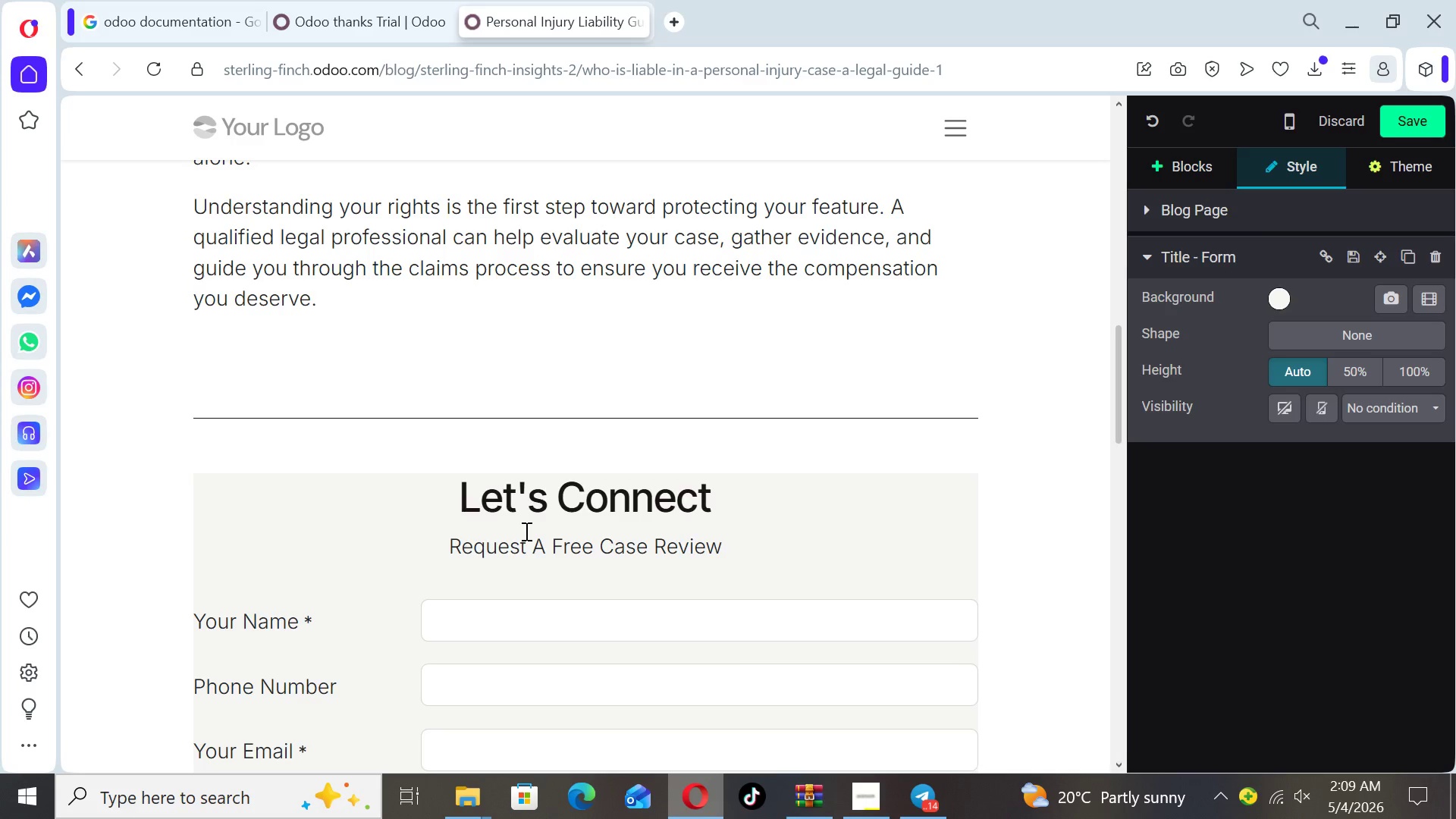 
left_click([1032, 522])
 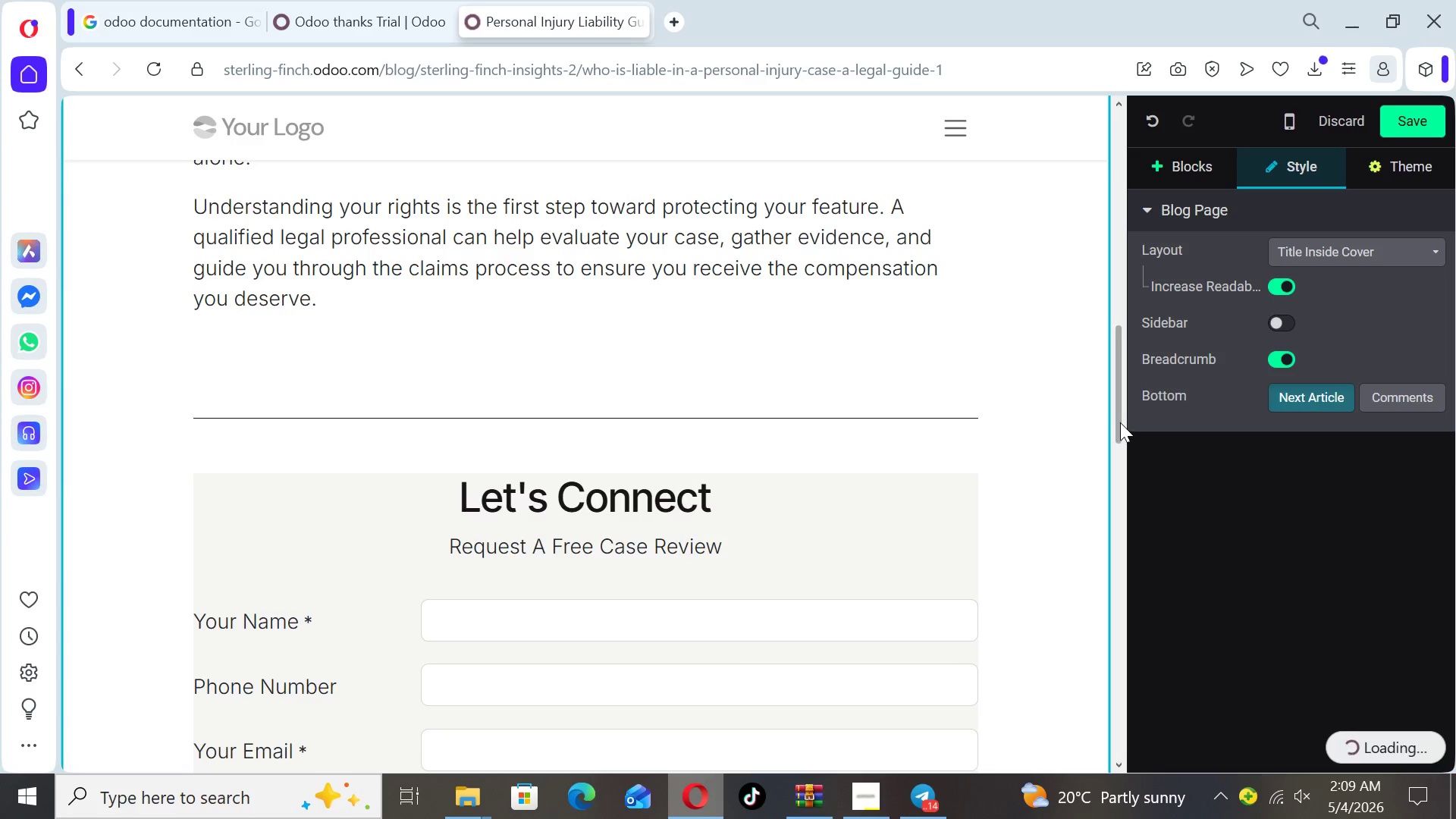 
left_click_drag(start_coordinate=[1120, 422], to_coordinate=[1133, 70])
 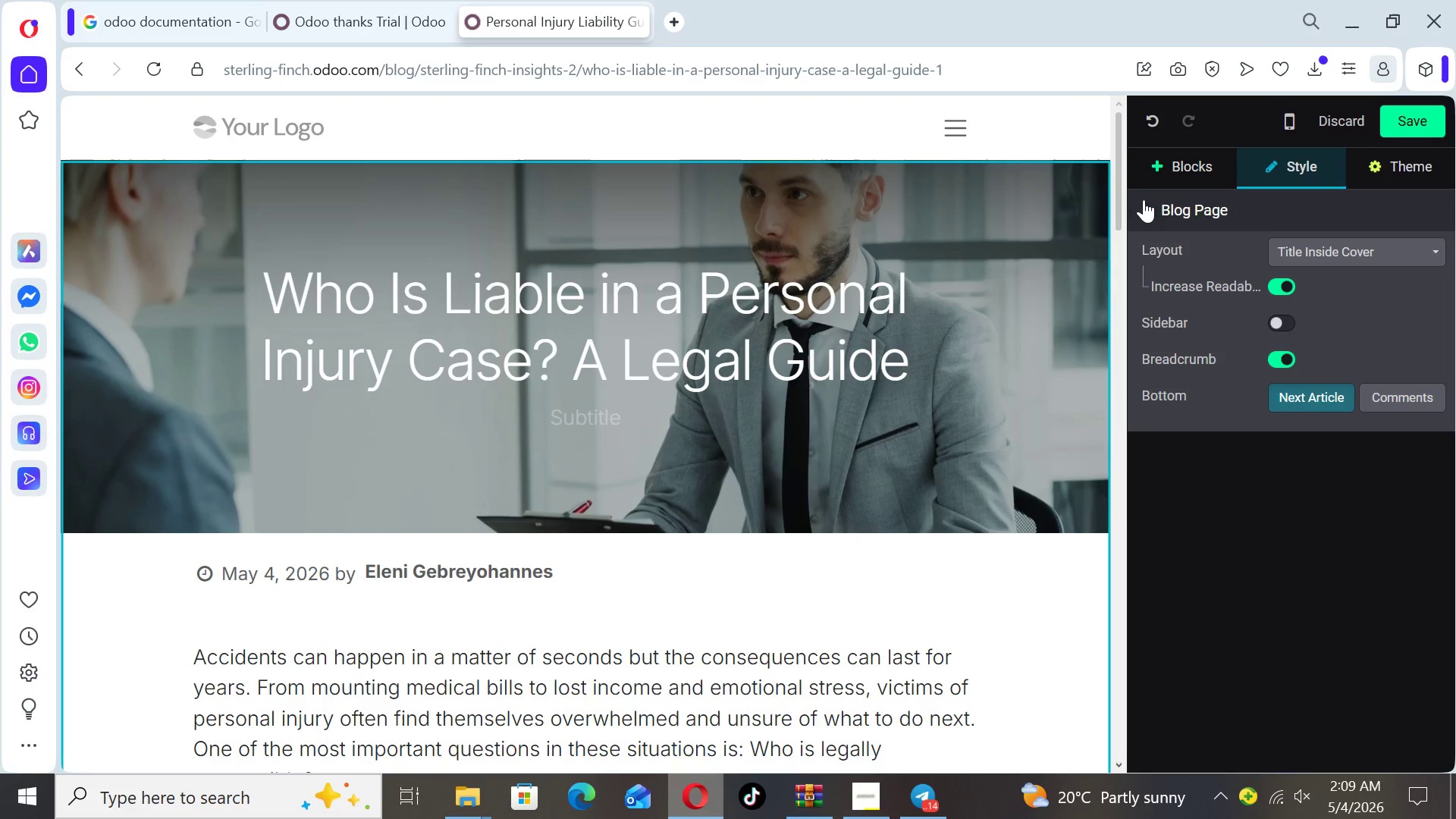 
hold_key(key=F9, duration=2.12)
 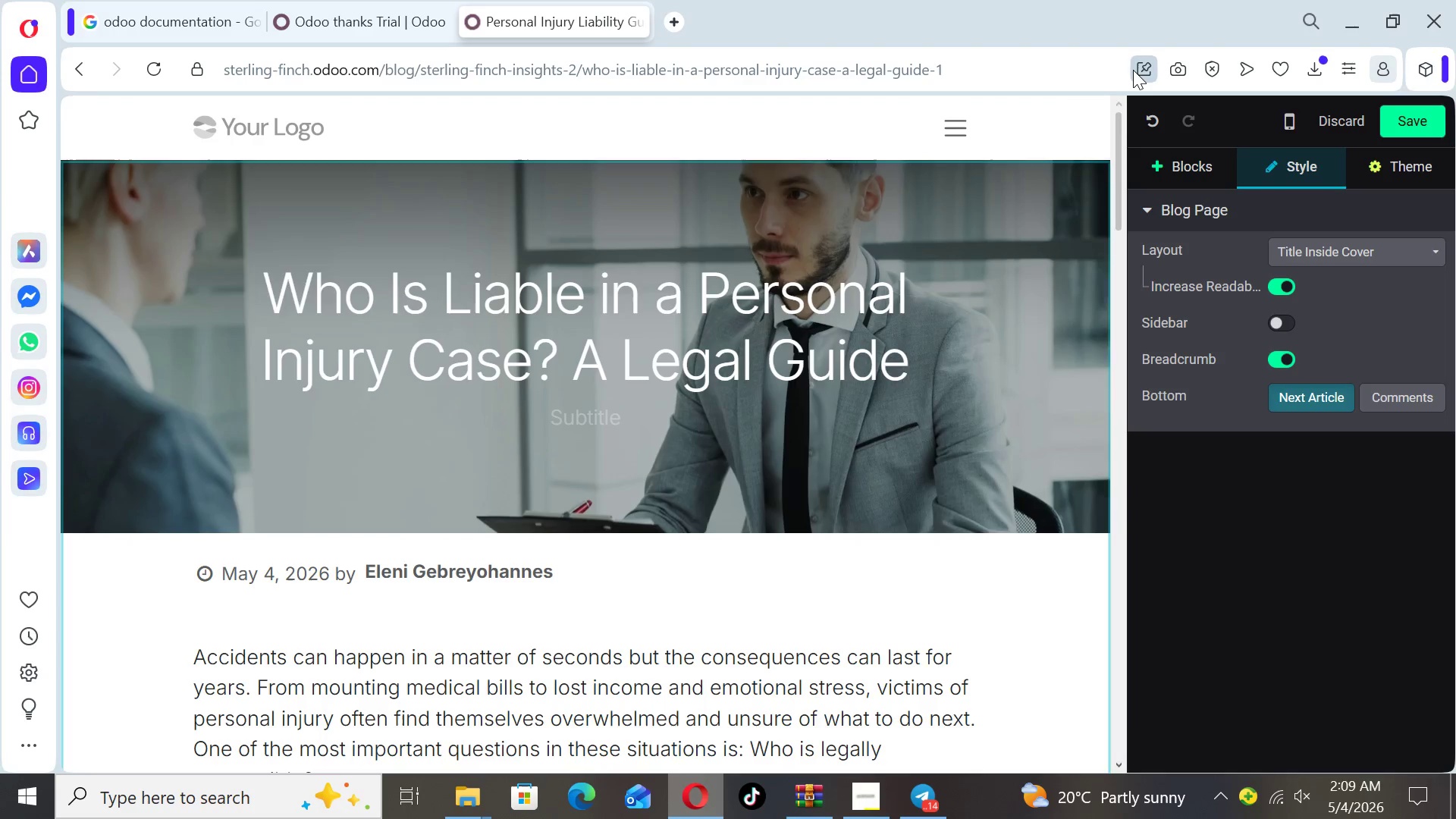 
hold_key(key=F9, duration=2.47)
 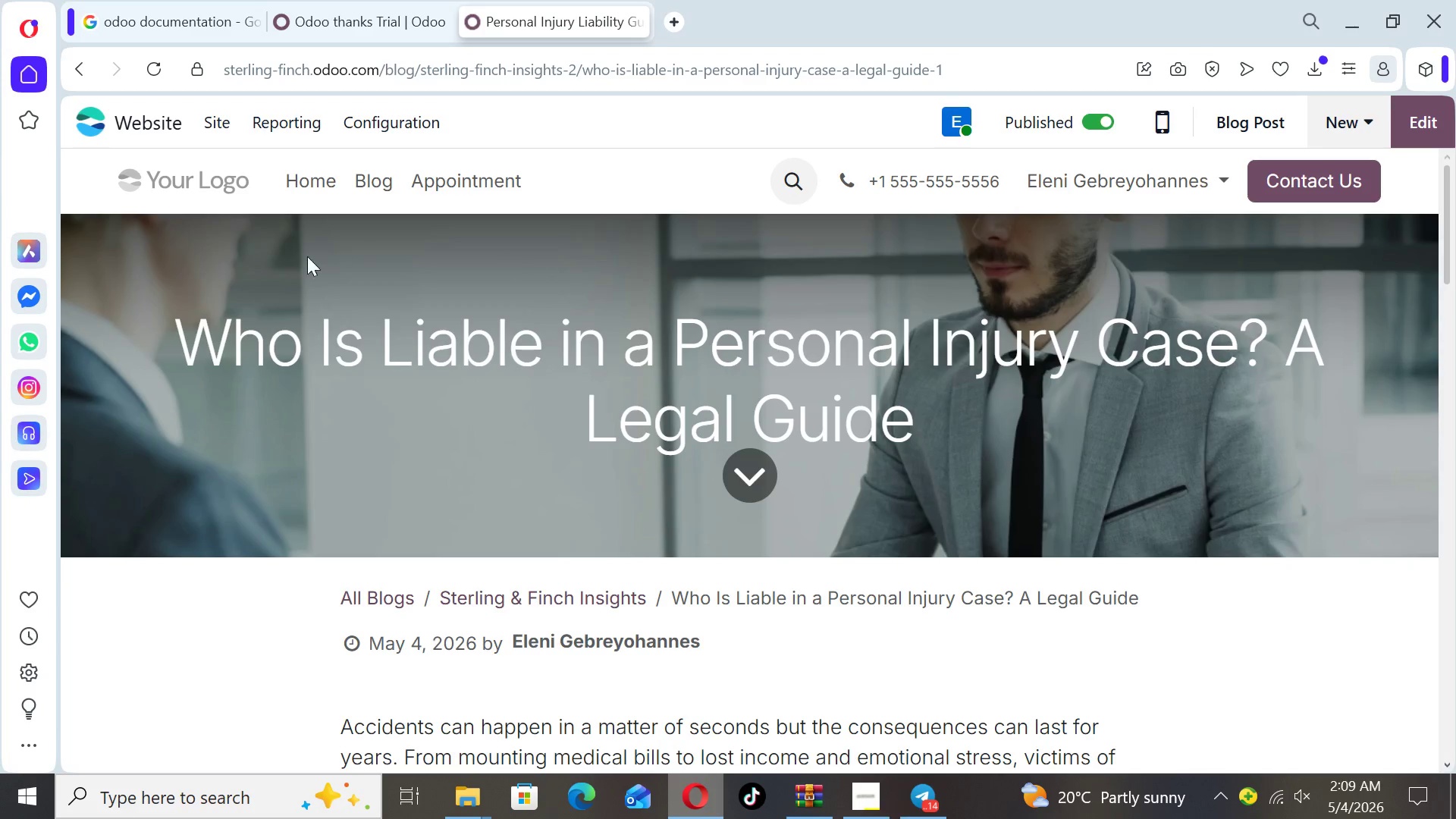 
left_click([1392, 128])
 